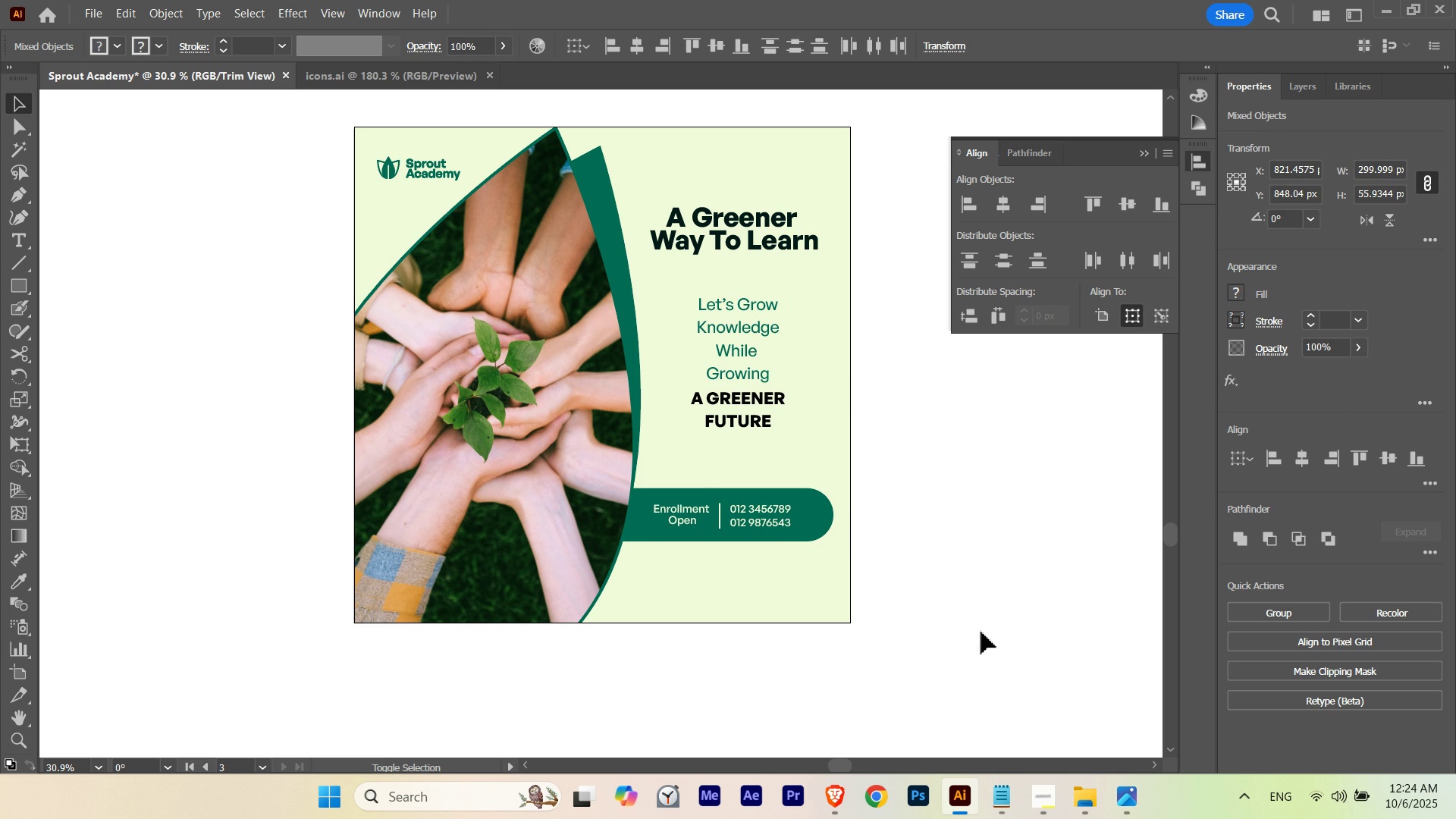 
key(Shift+ArrowLeft)
 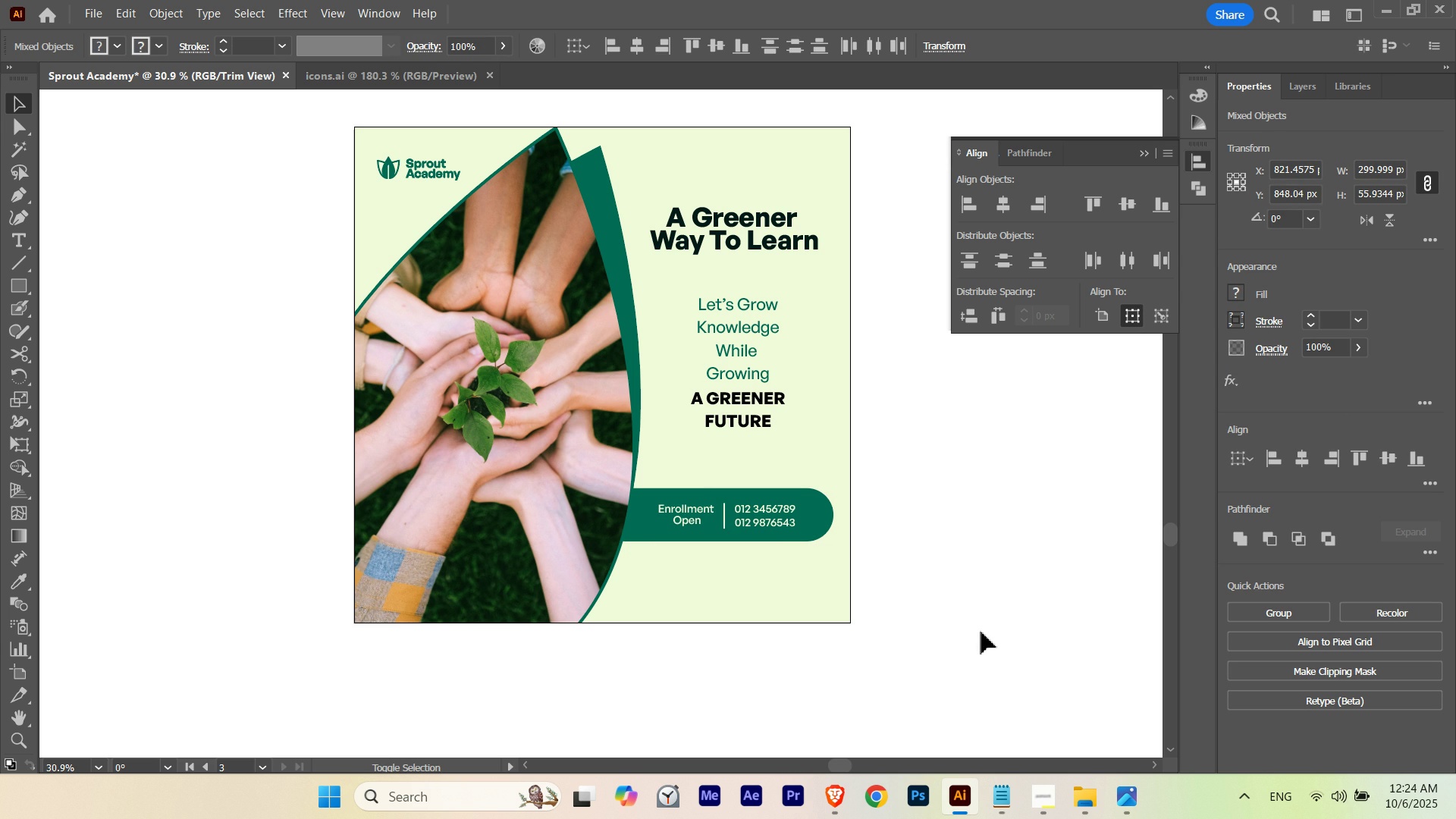 
key(Shift+ArrowRight)
 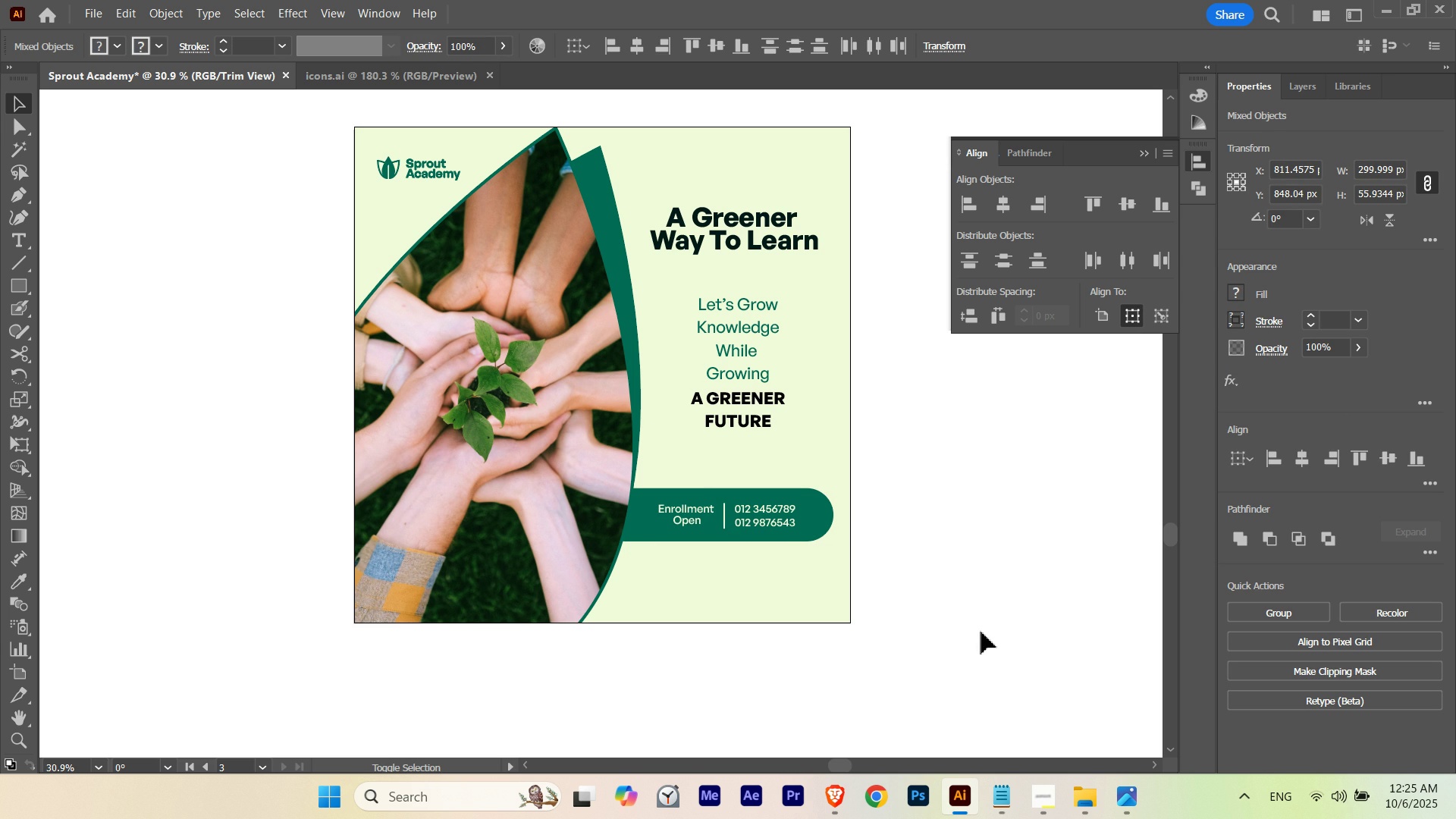 
key(Shift+ArrowRight)
 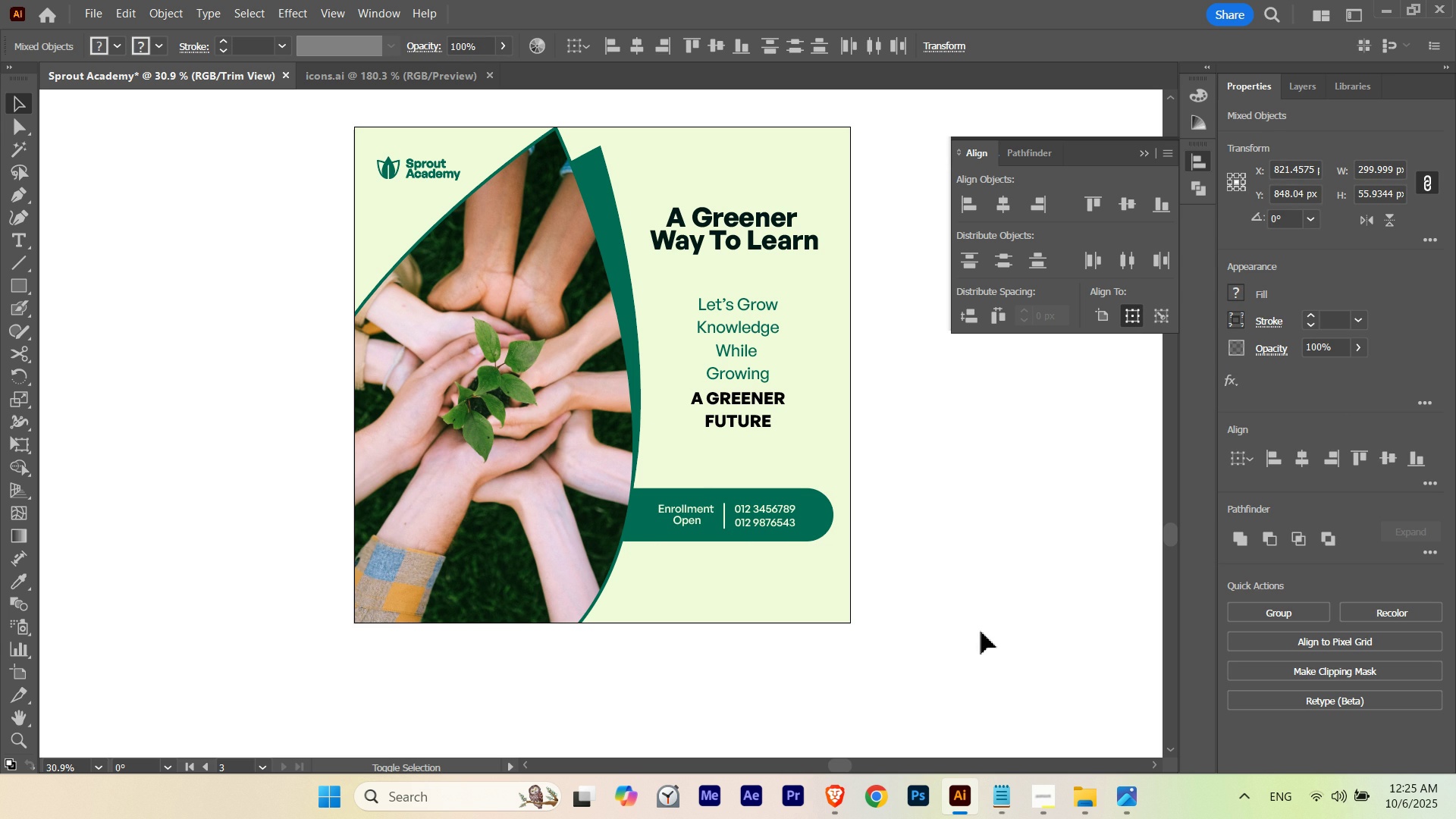 
key(Shift+ArrowLeft)
 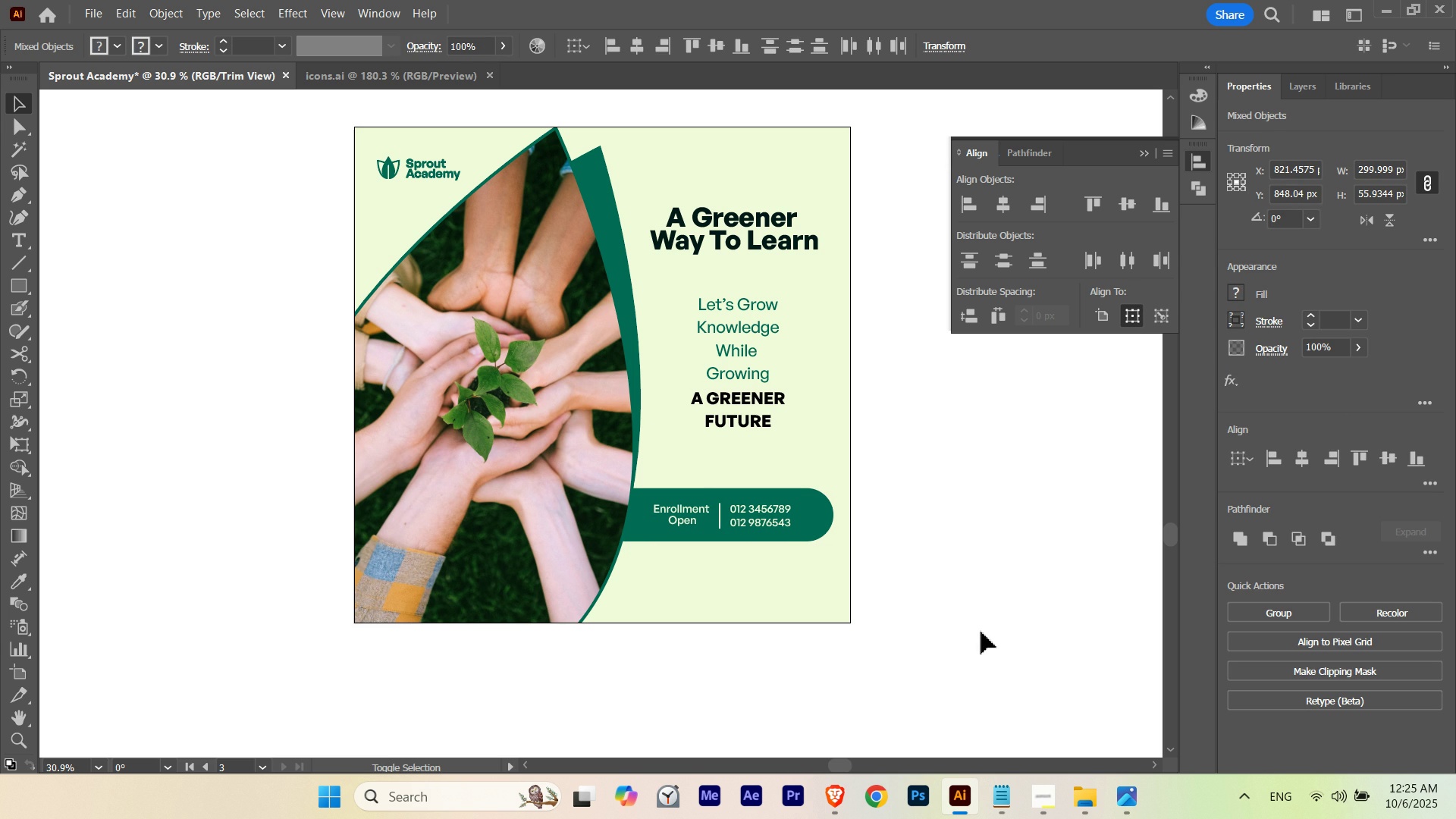 
key(Shift+ArrowLeft)
 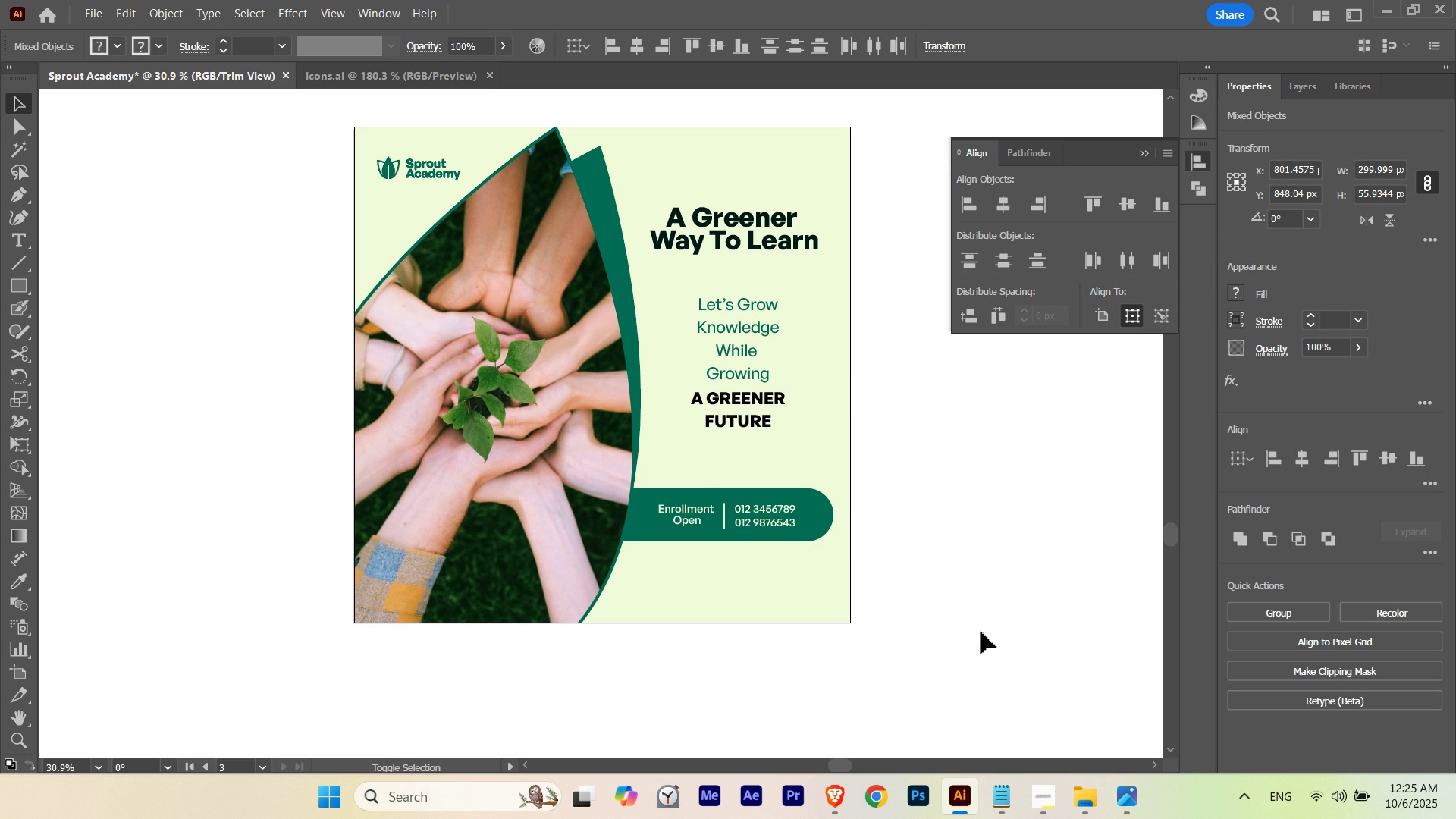 
key(Shift+ArrowRight)
 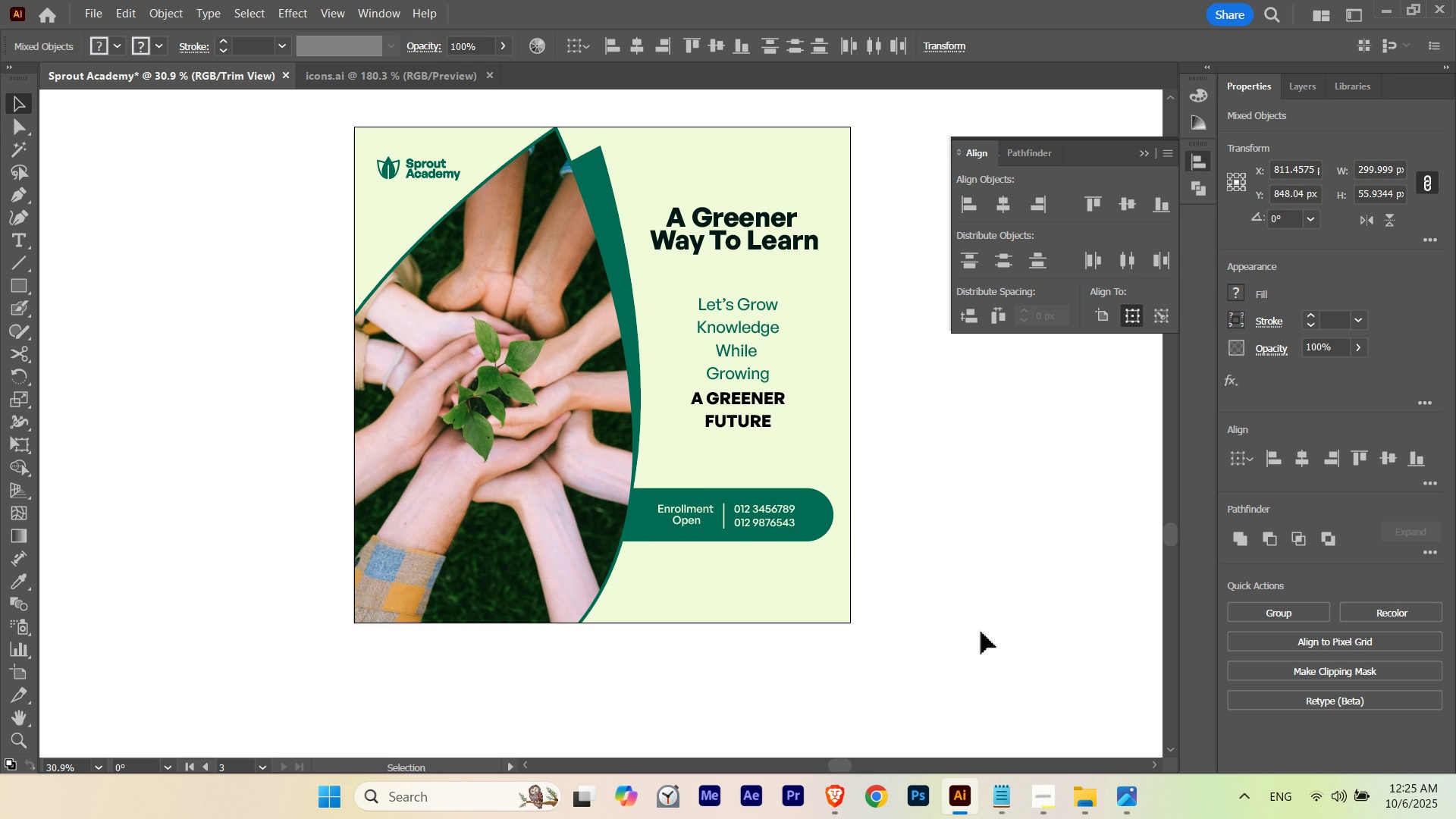 
key(ArrowLeft)
 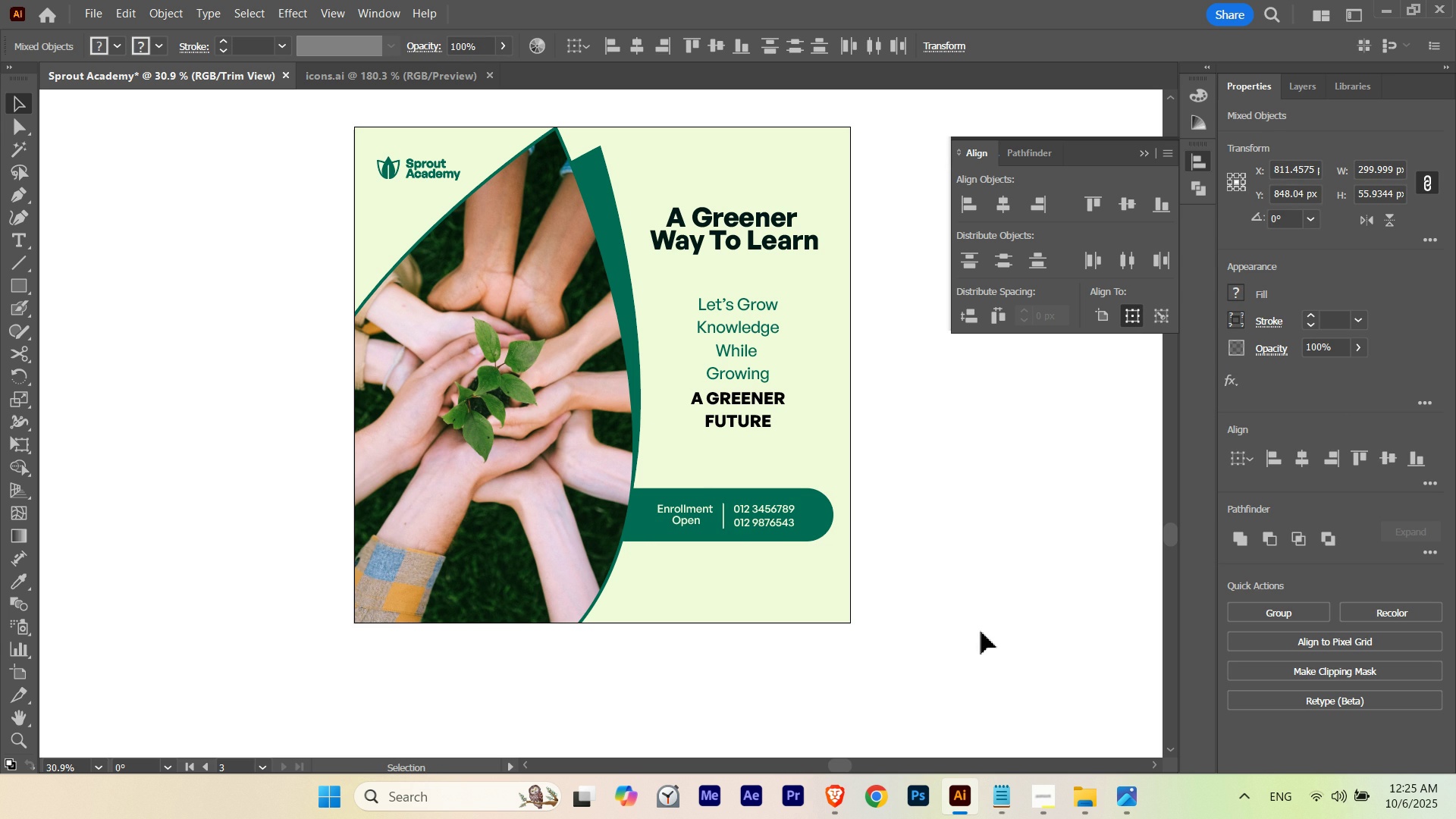 
key(ArrowLeft)
 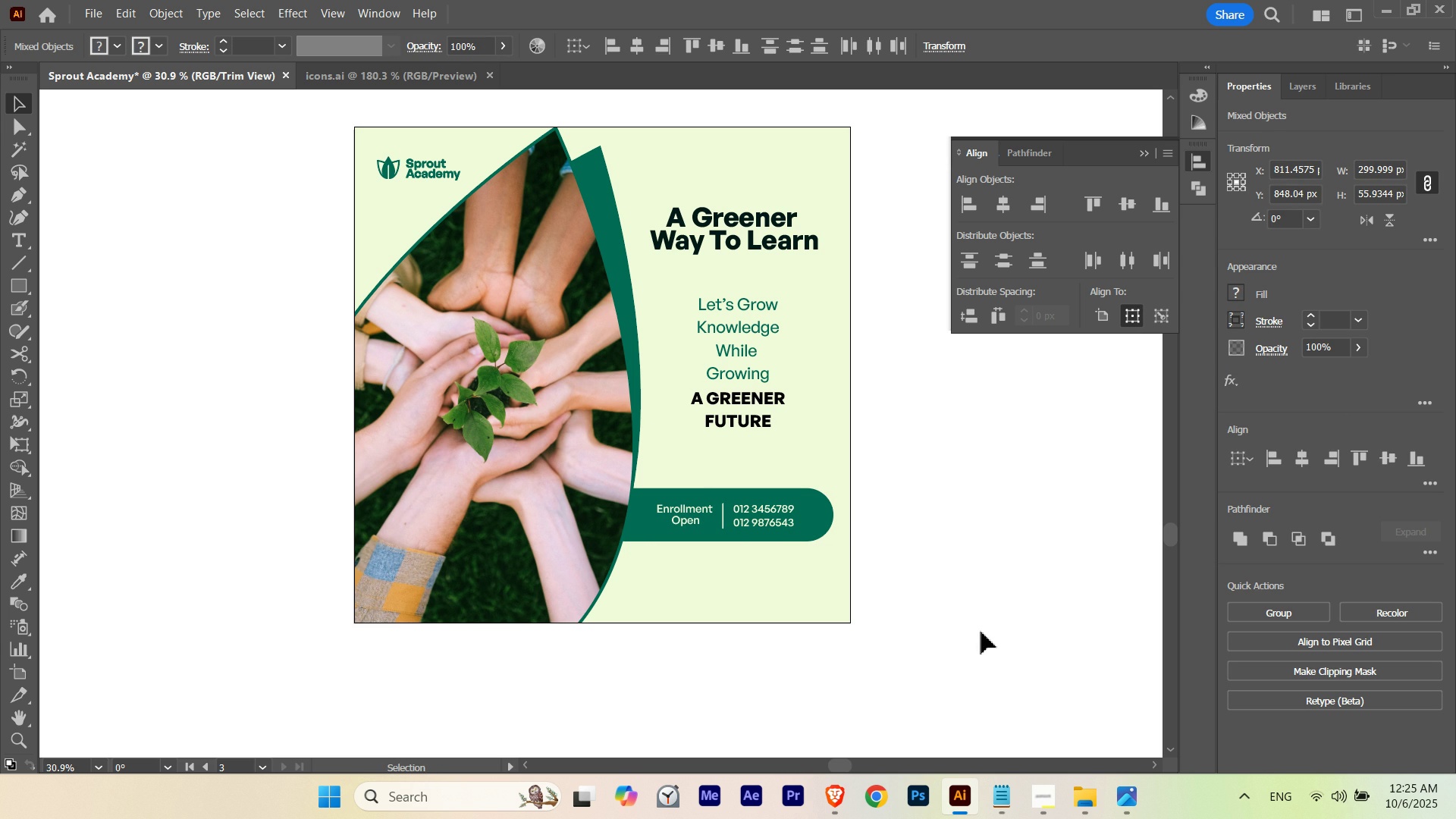 
key(ArrowLeft)
 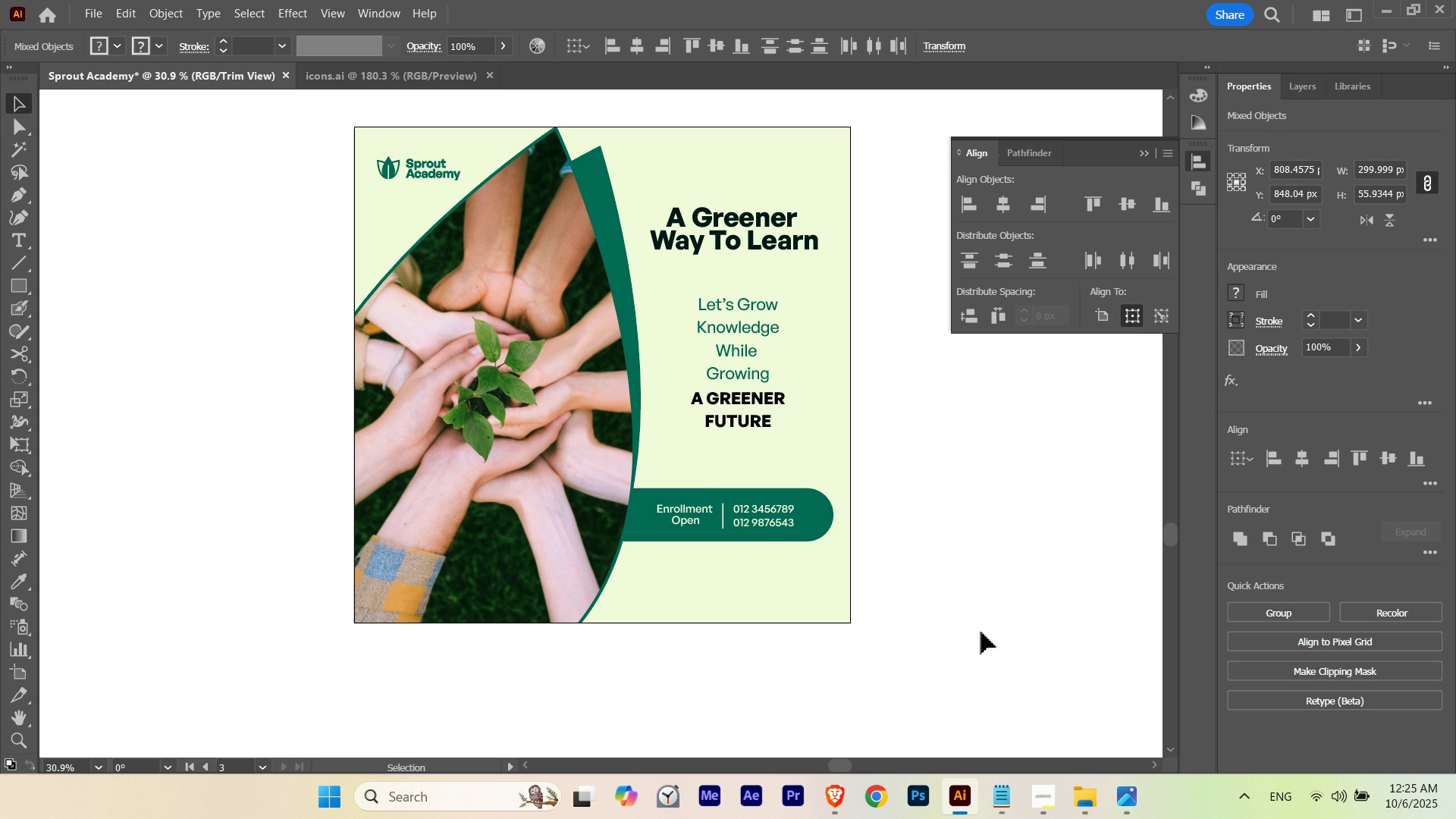 
key(ArrowRight)
 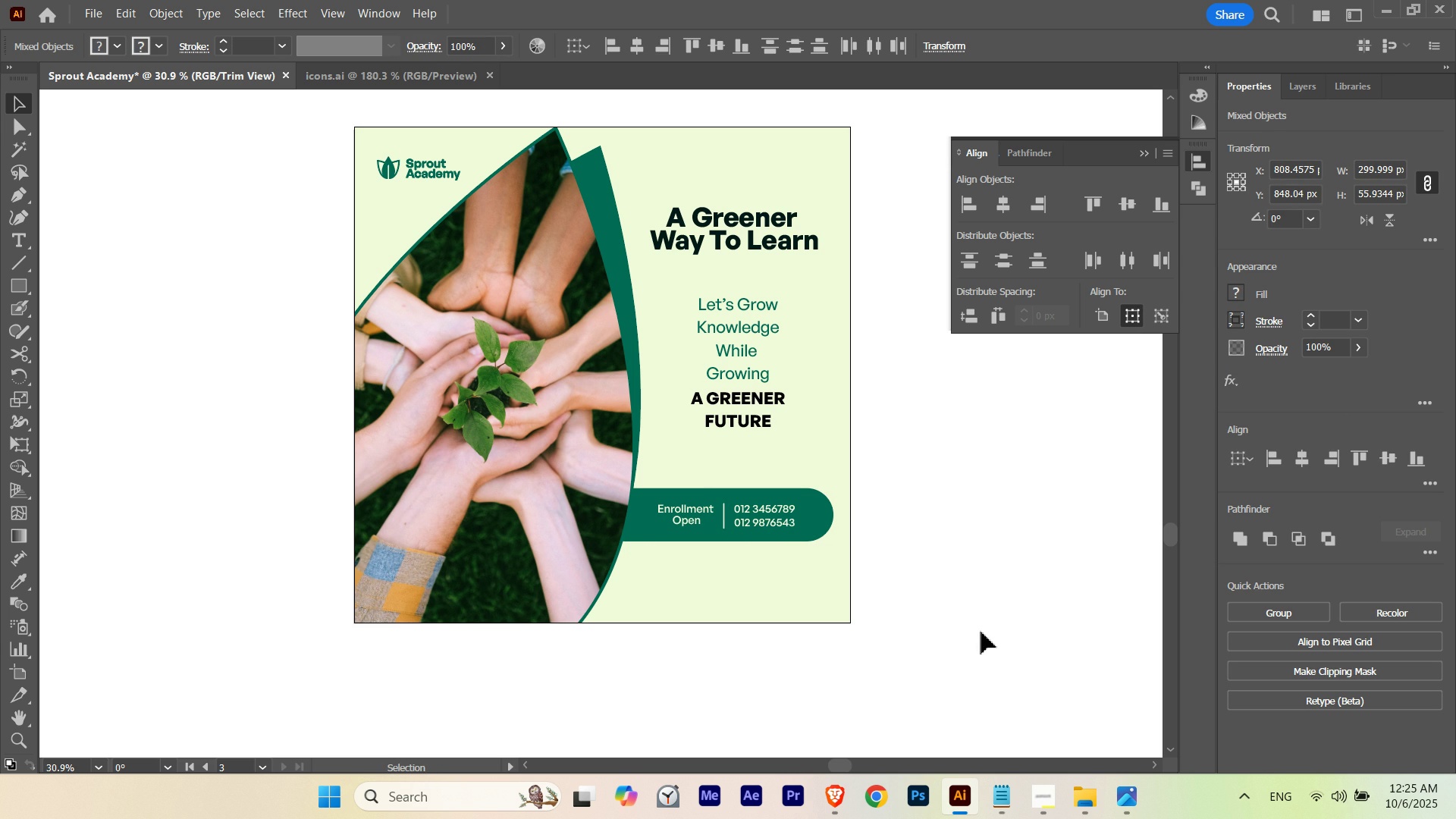 
key(ArrowRight)
 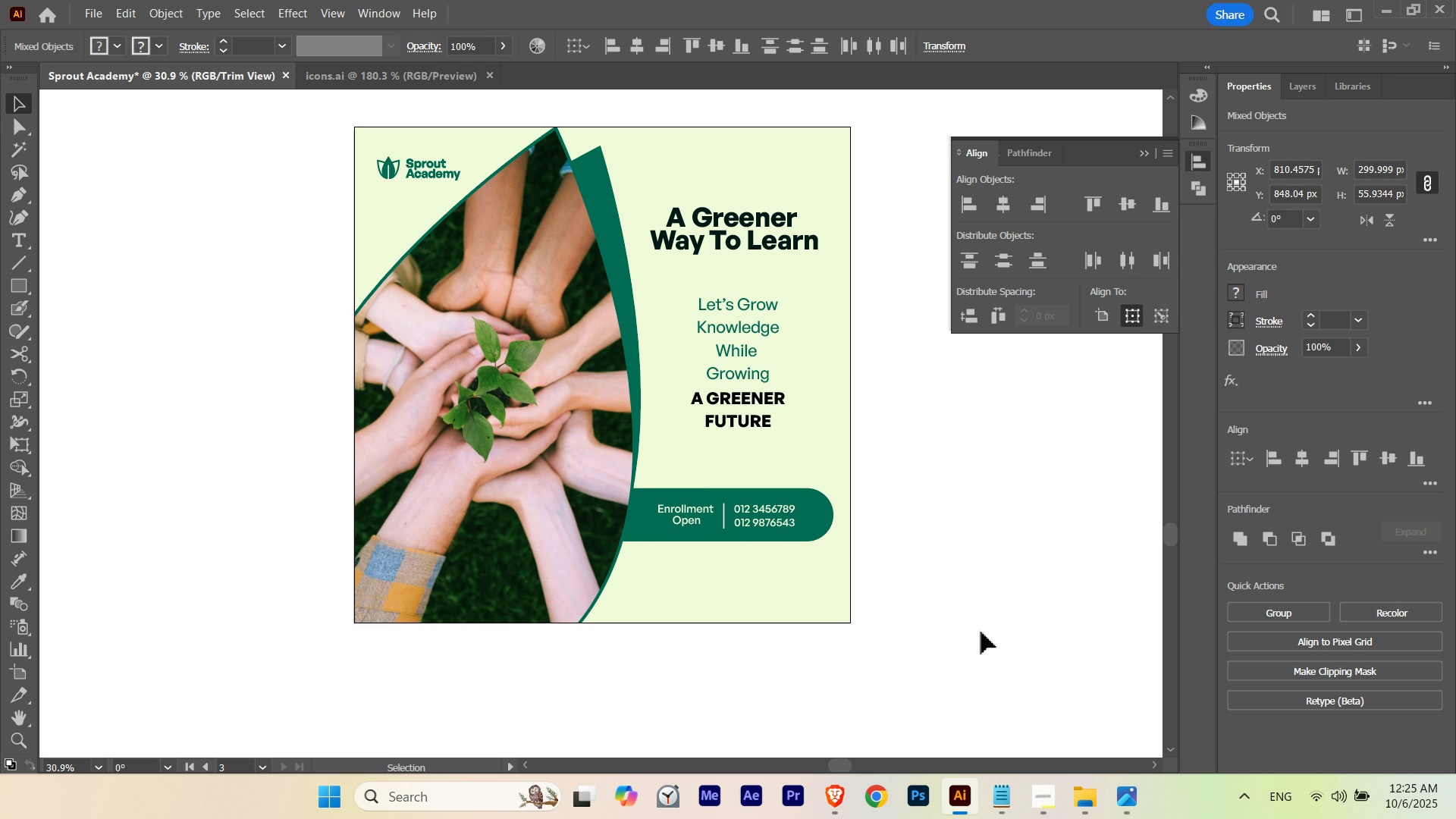 
key(ArrowLeft)
 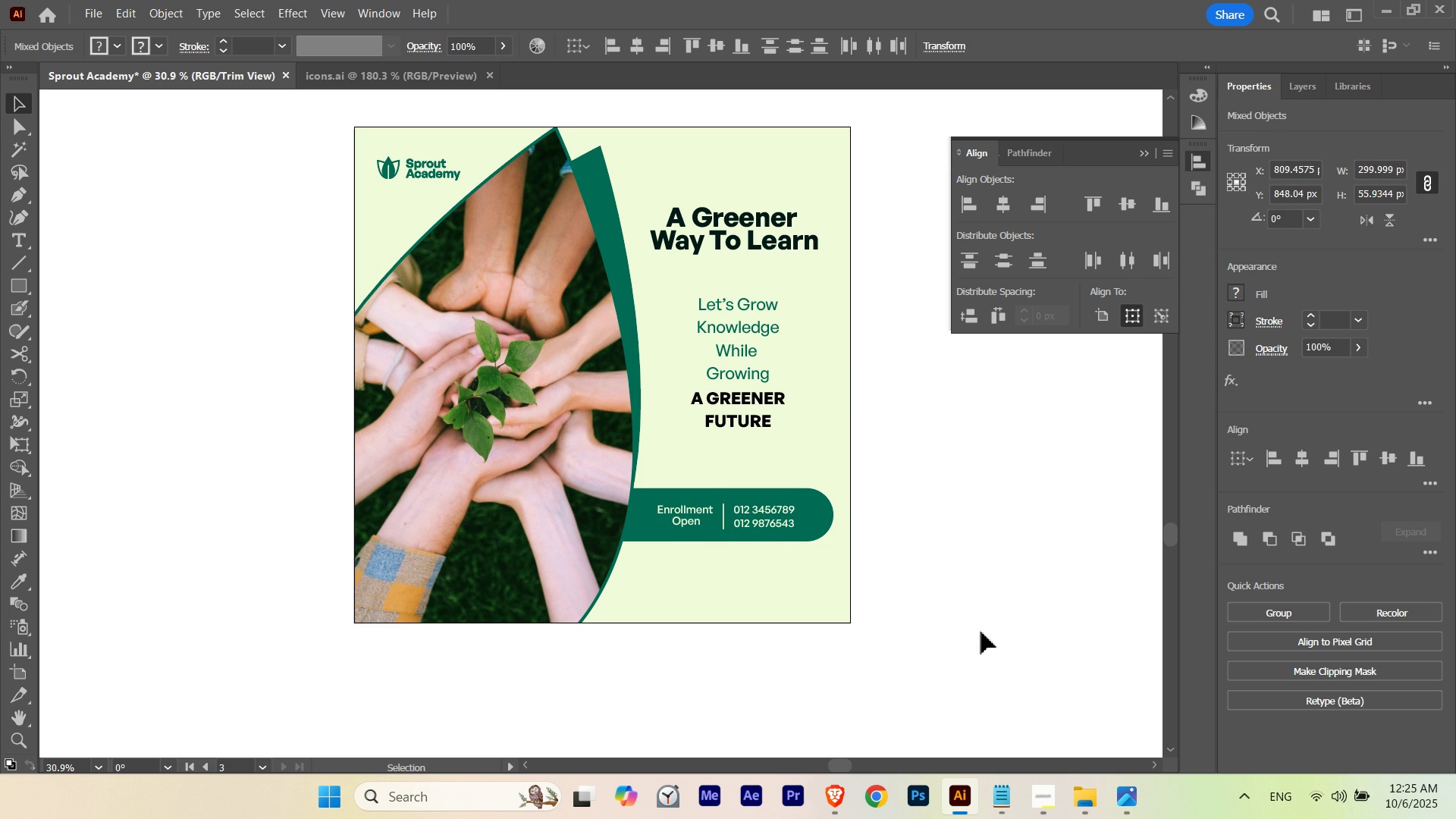 
key(ArrowDown)
 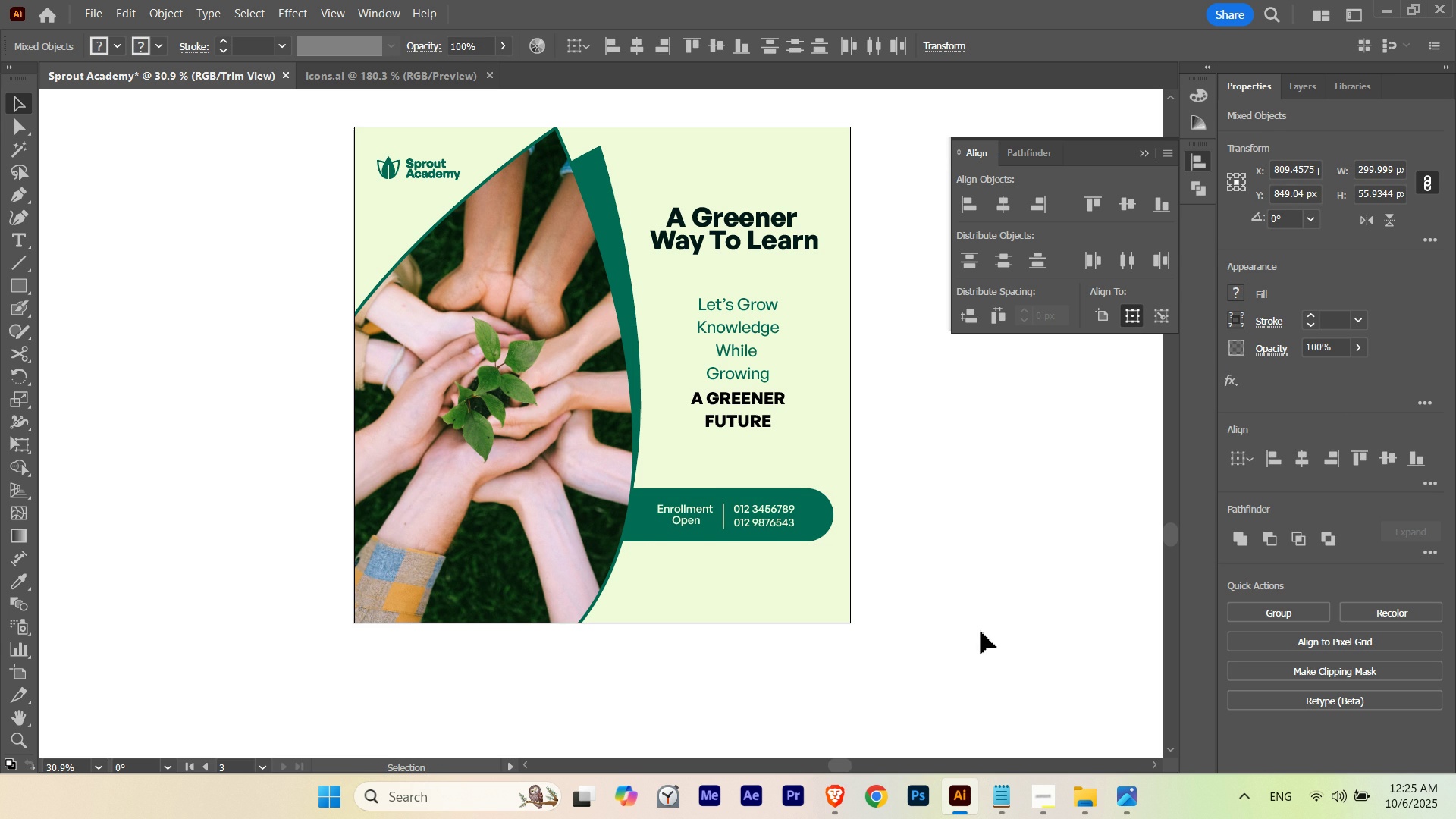 
key(ArrowUp)
 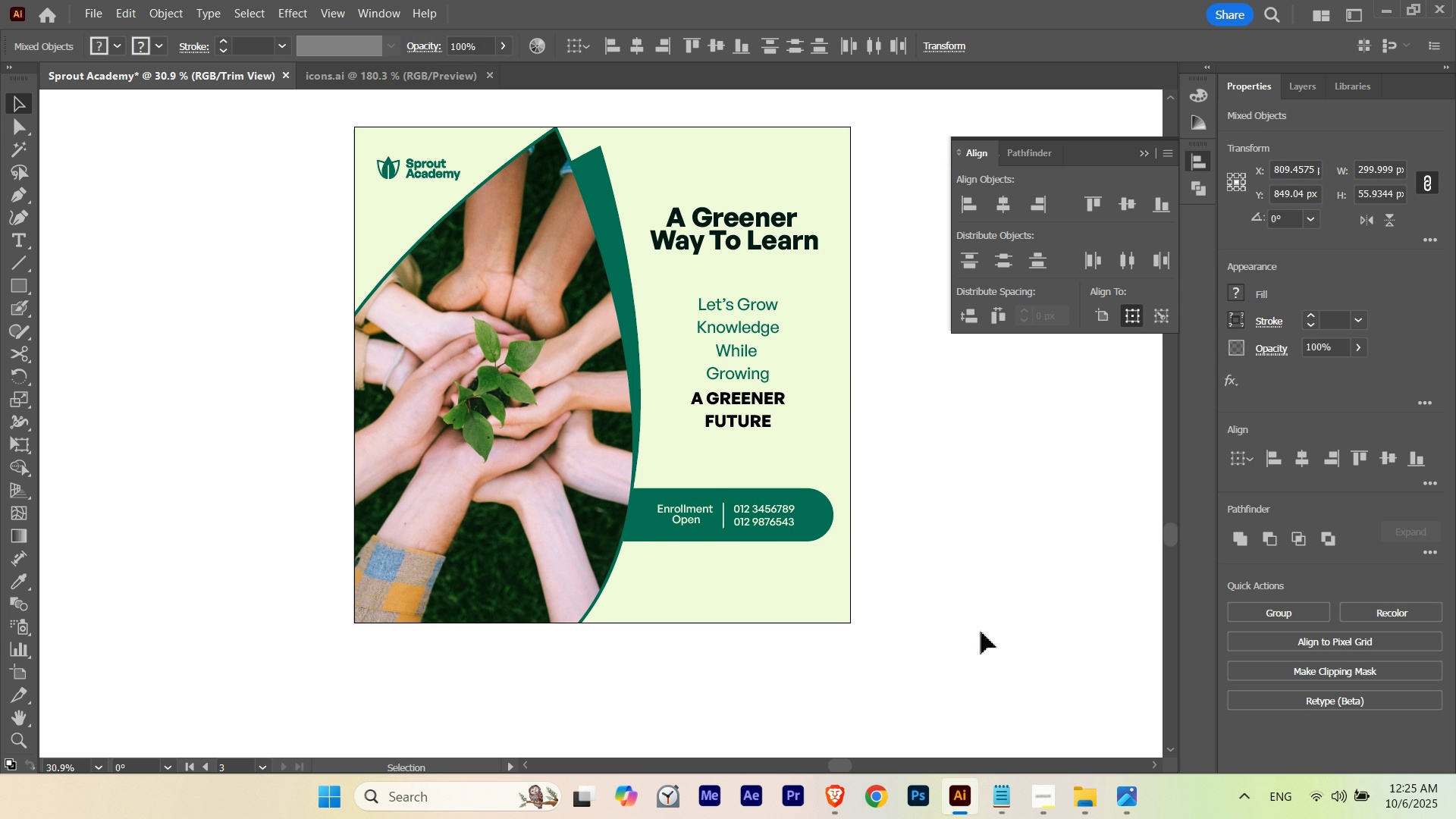 
key(ArrowUp)
 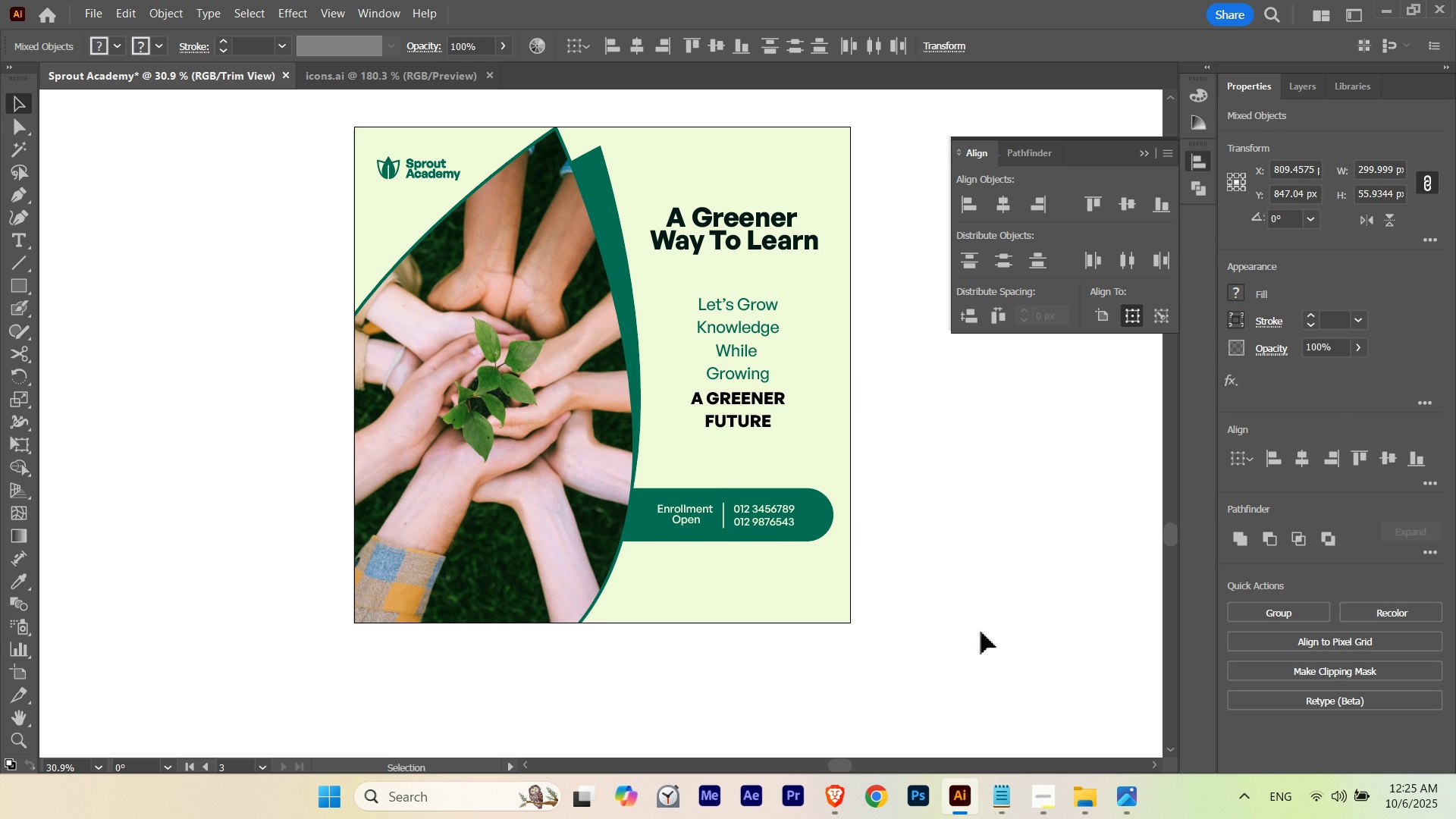 
key(ArrowDown)
 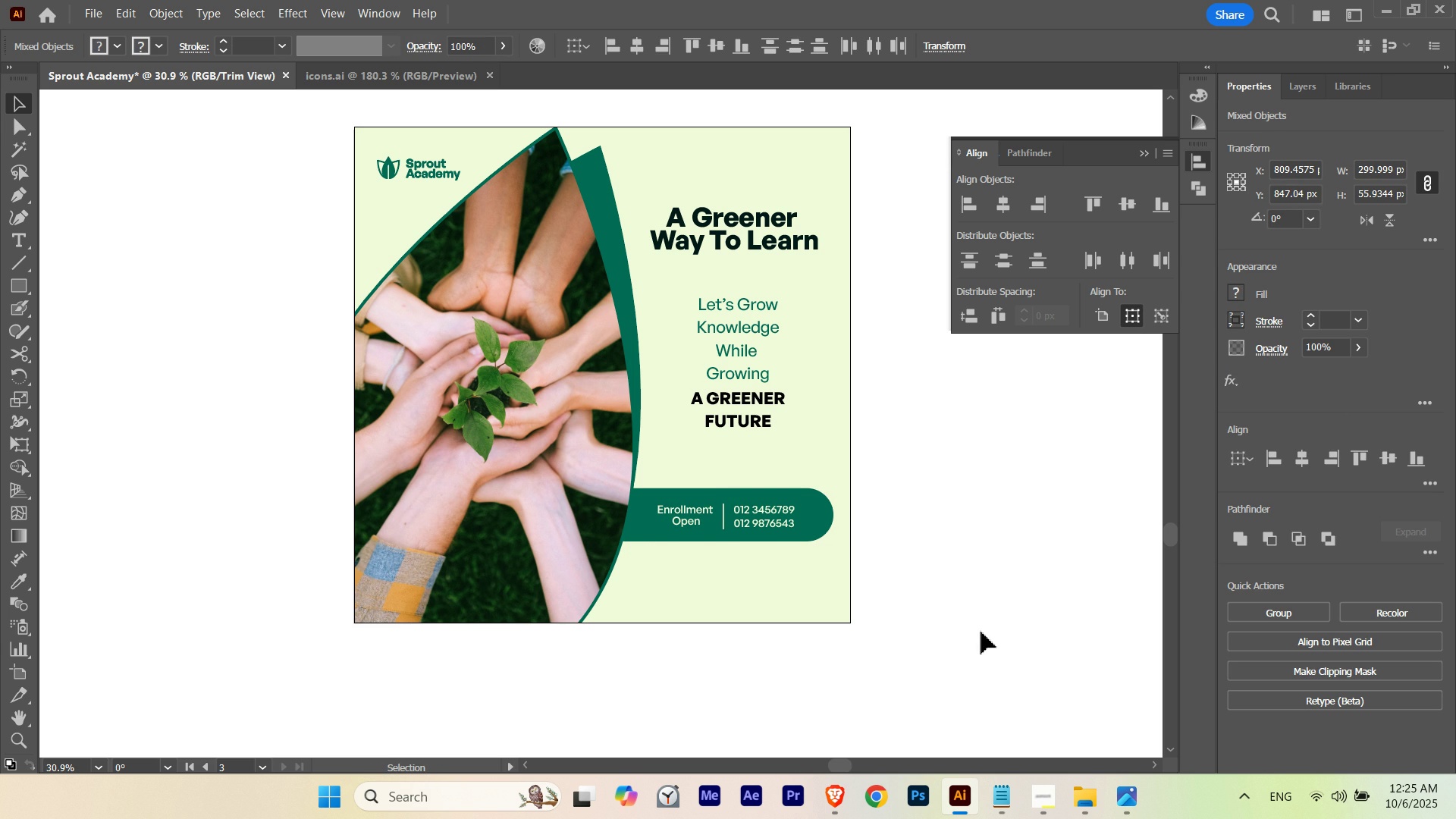 
key(ArrowDown)
 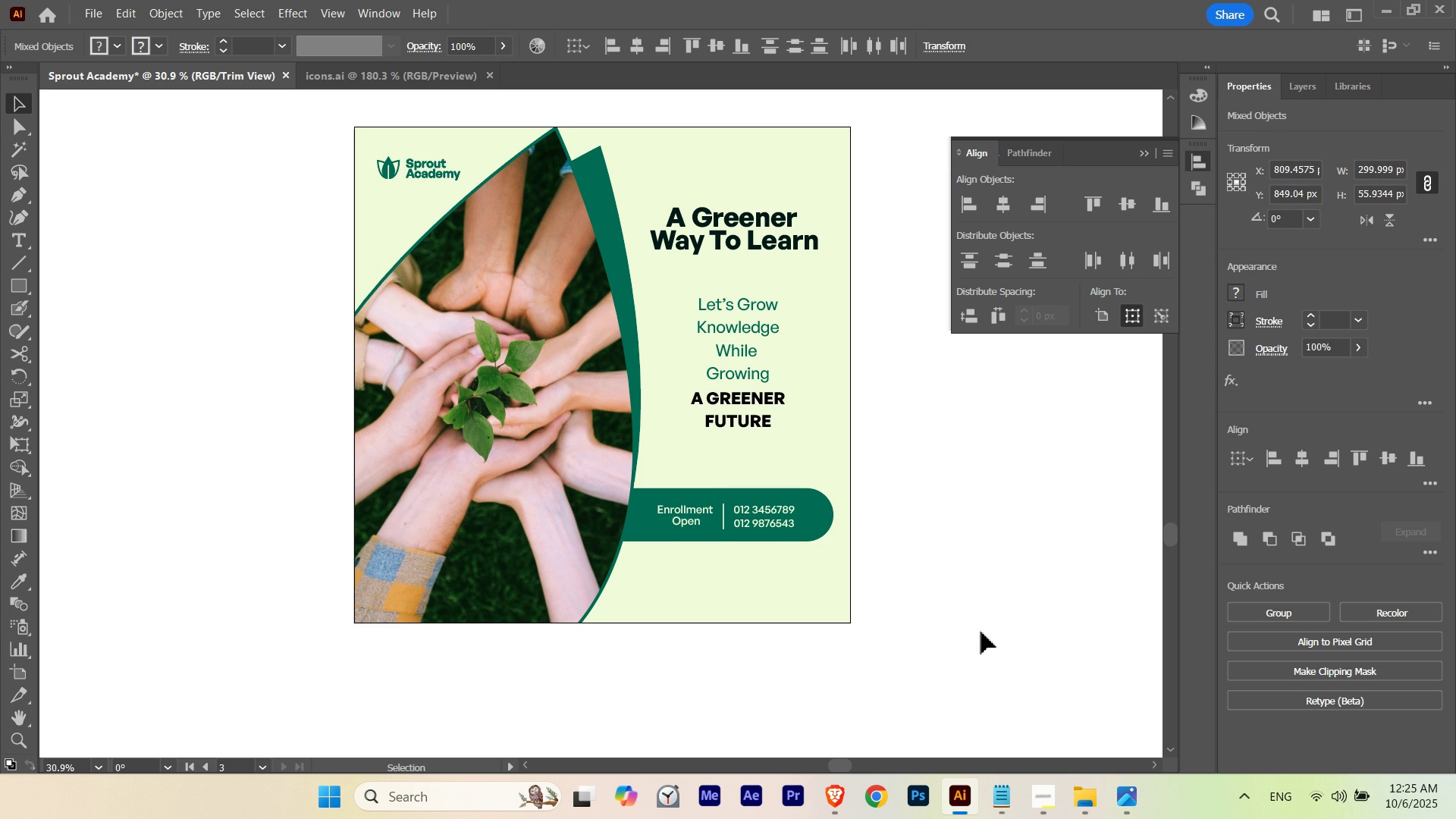 
key(ArrowUp)
 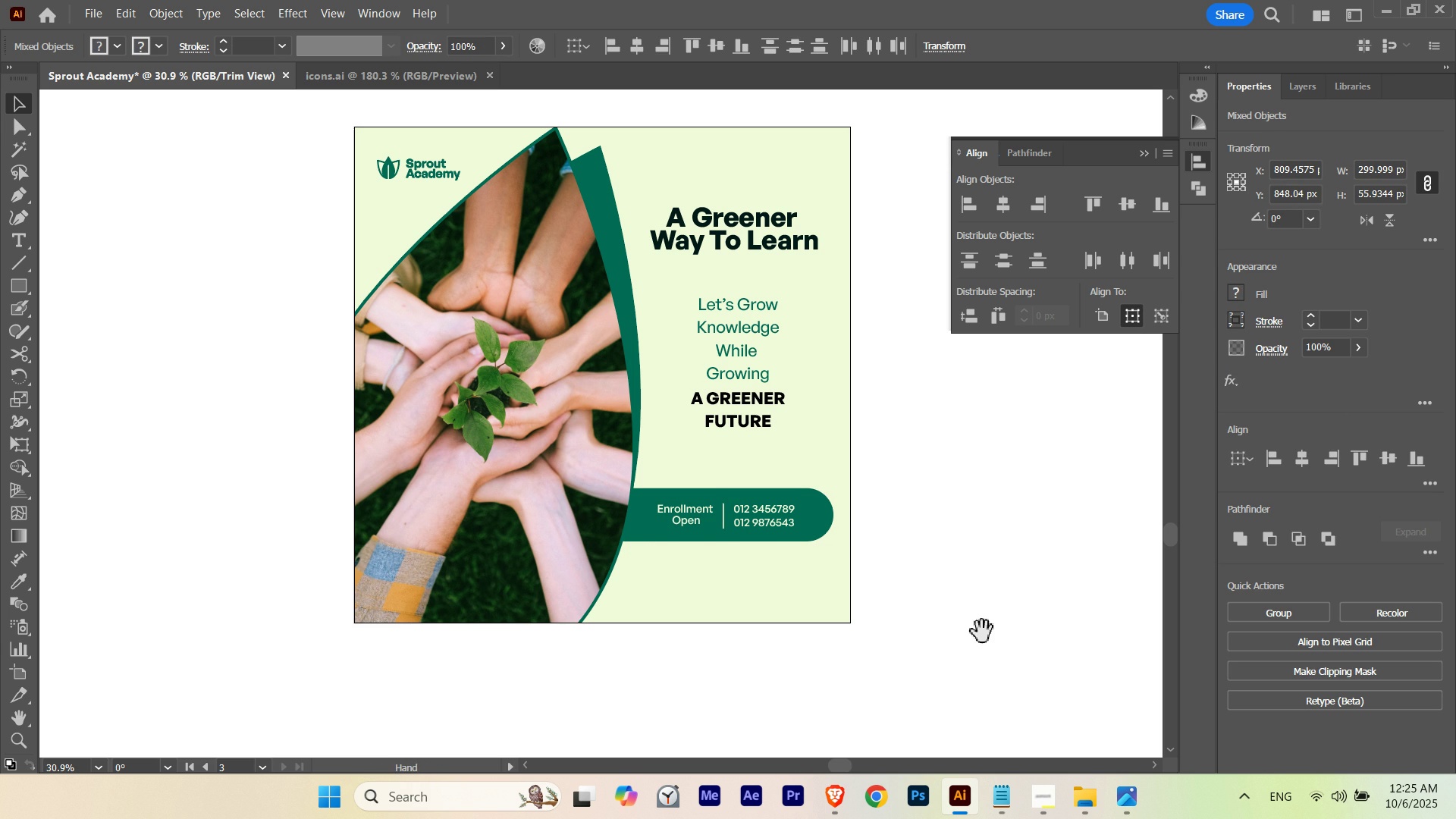 
hold_key(key=Space, duration=0.53)
 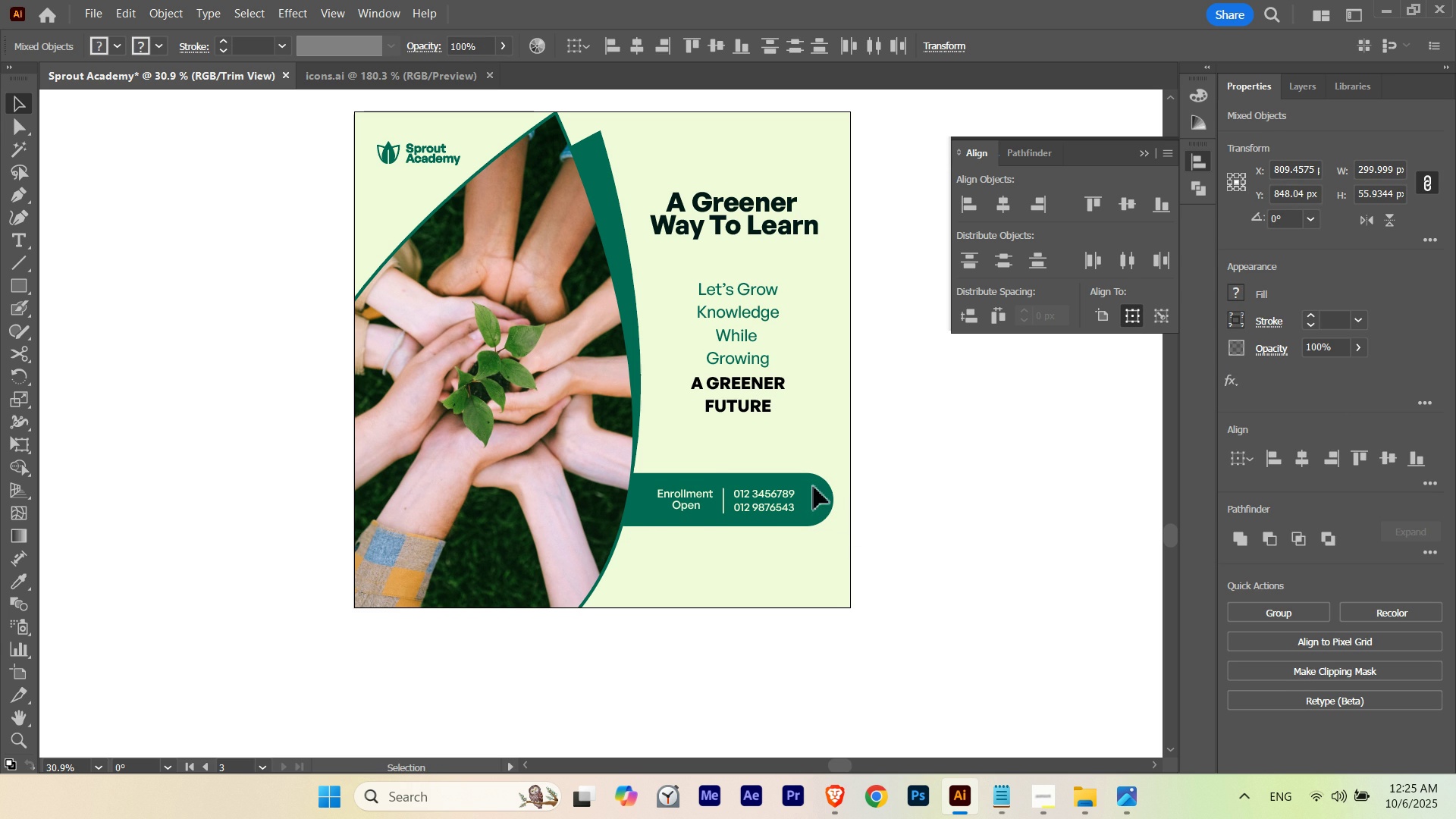 
left_click([814, 487])
 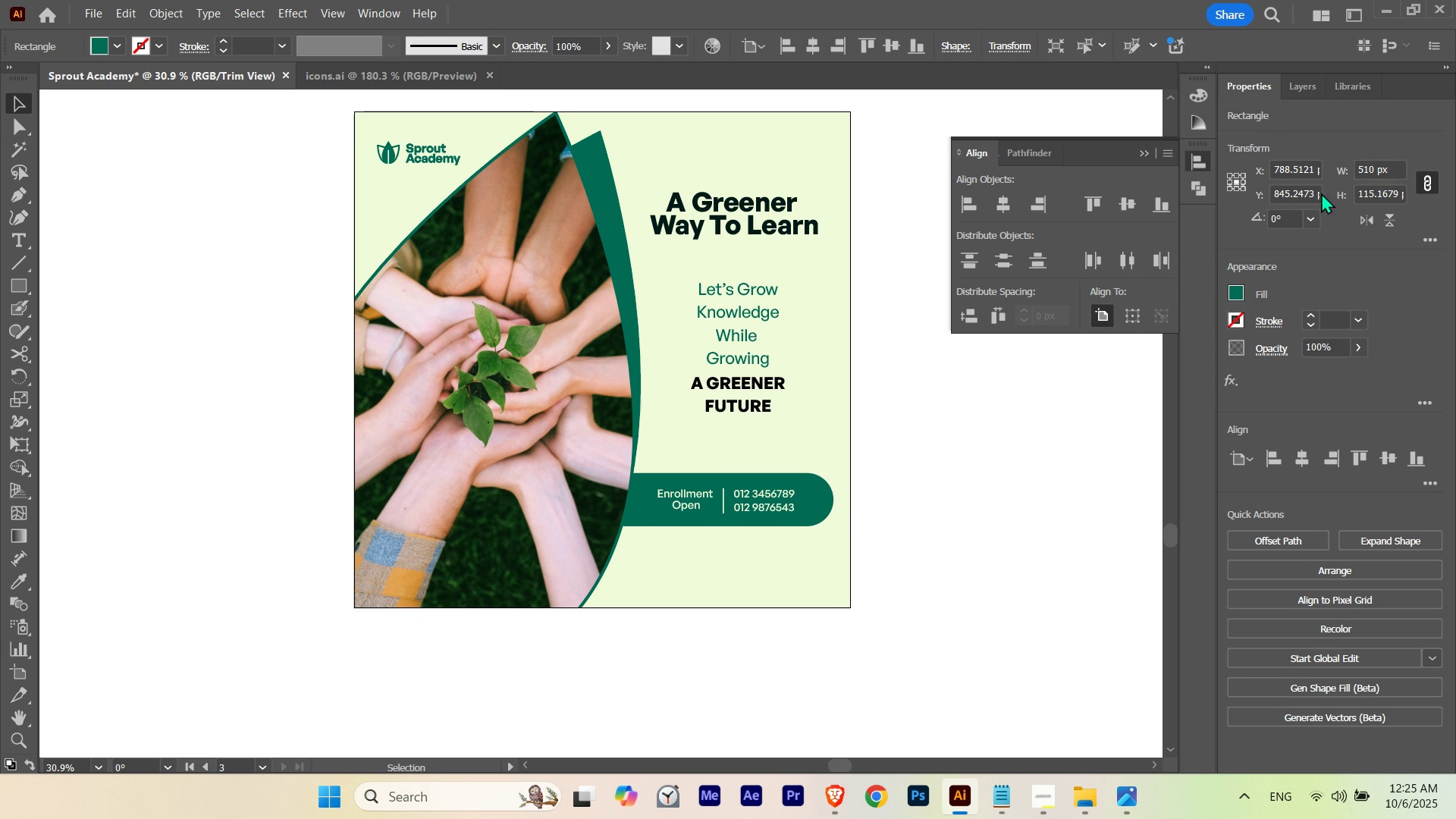 
mouse_move([1394, 190])
 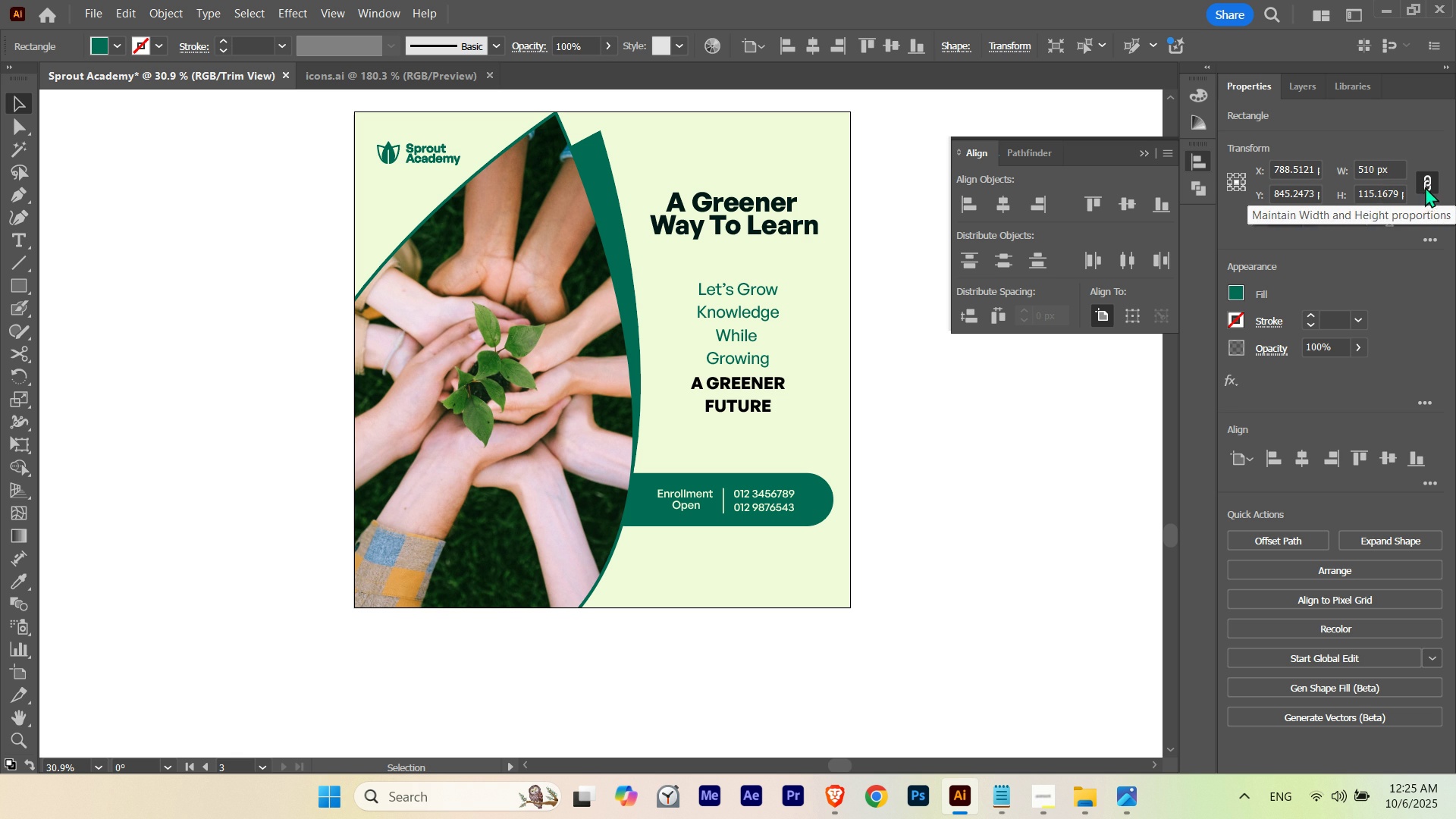 
left_click([1425, 187])
 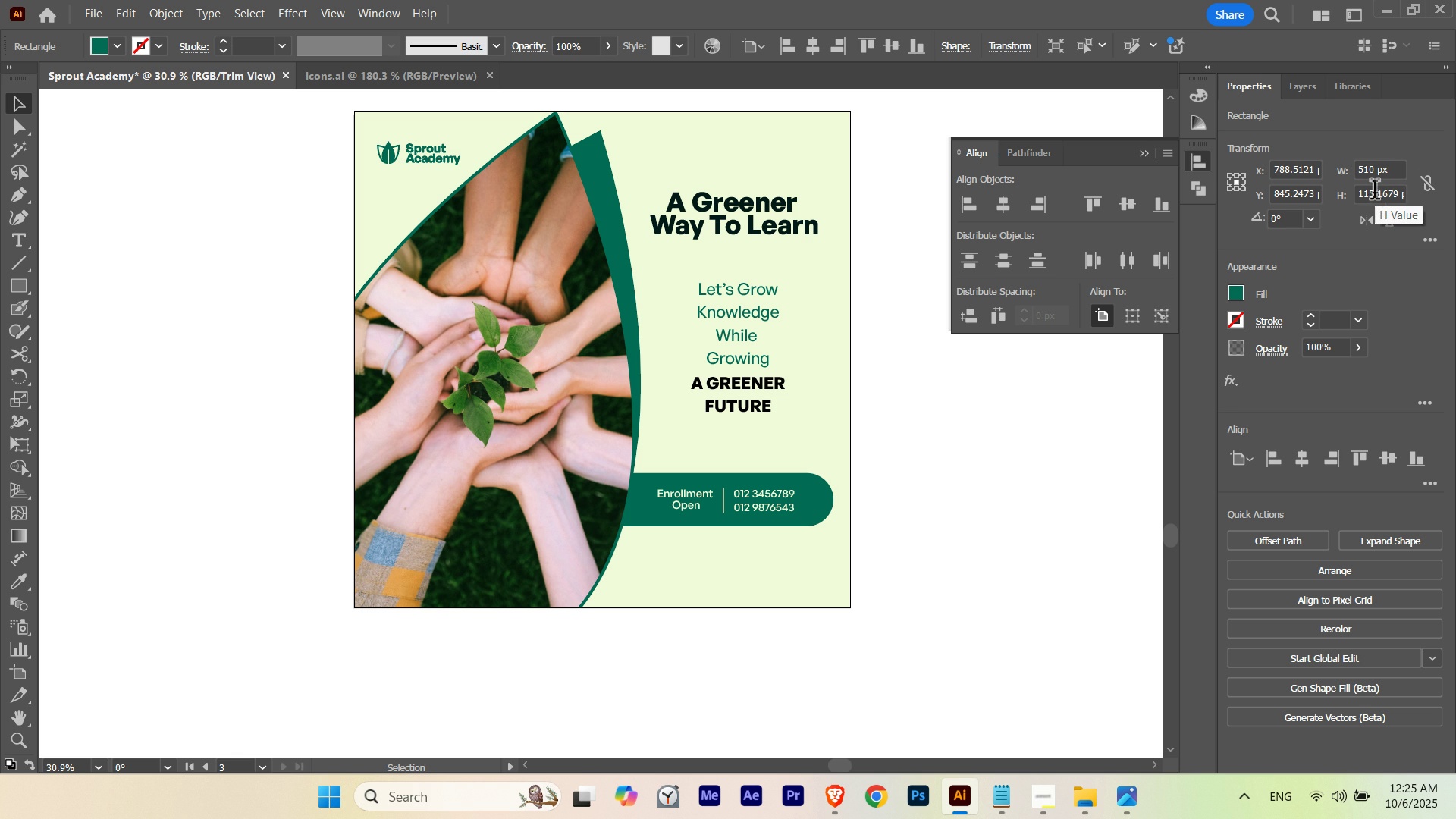 
hold_key(key=ShiftLeft, duration=1.67)
scroll: coordinate [1375, 193], scroll_direction: down, amount: 1.0
 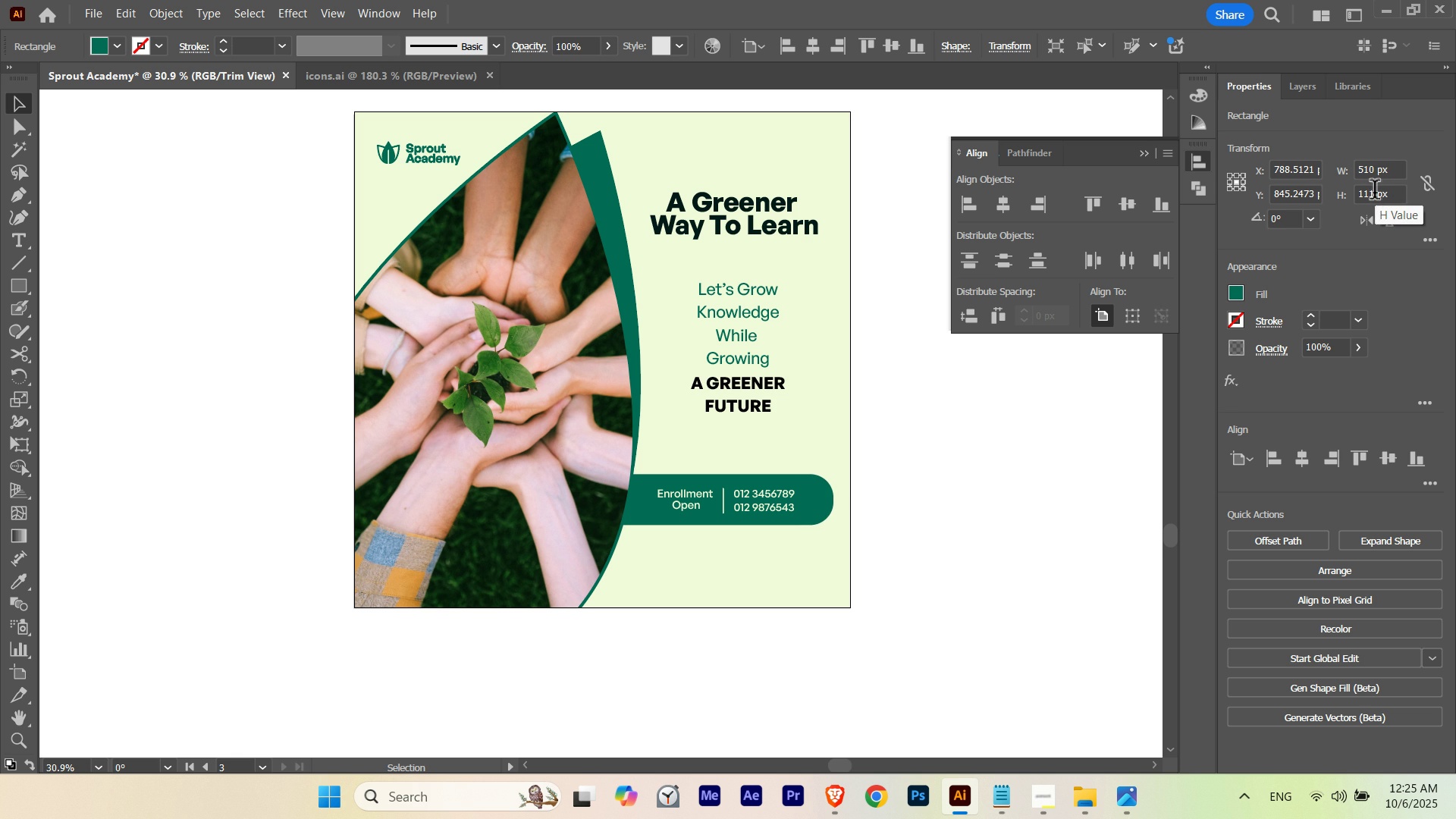 
scroll: coordinate [1375, 193], scroll_direction: none, amount: 0.0
 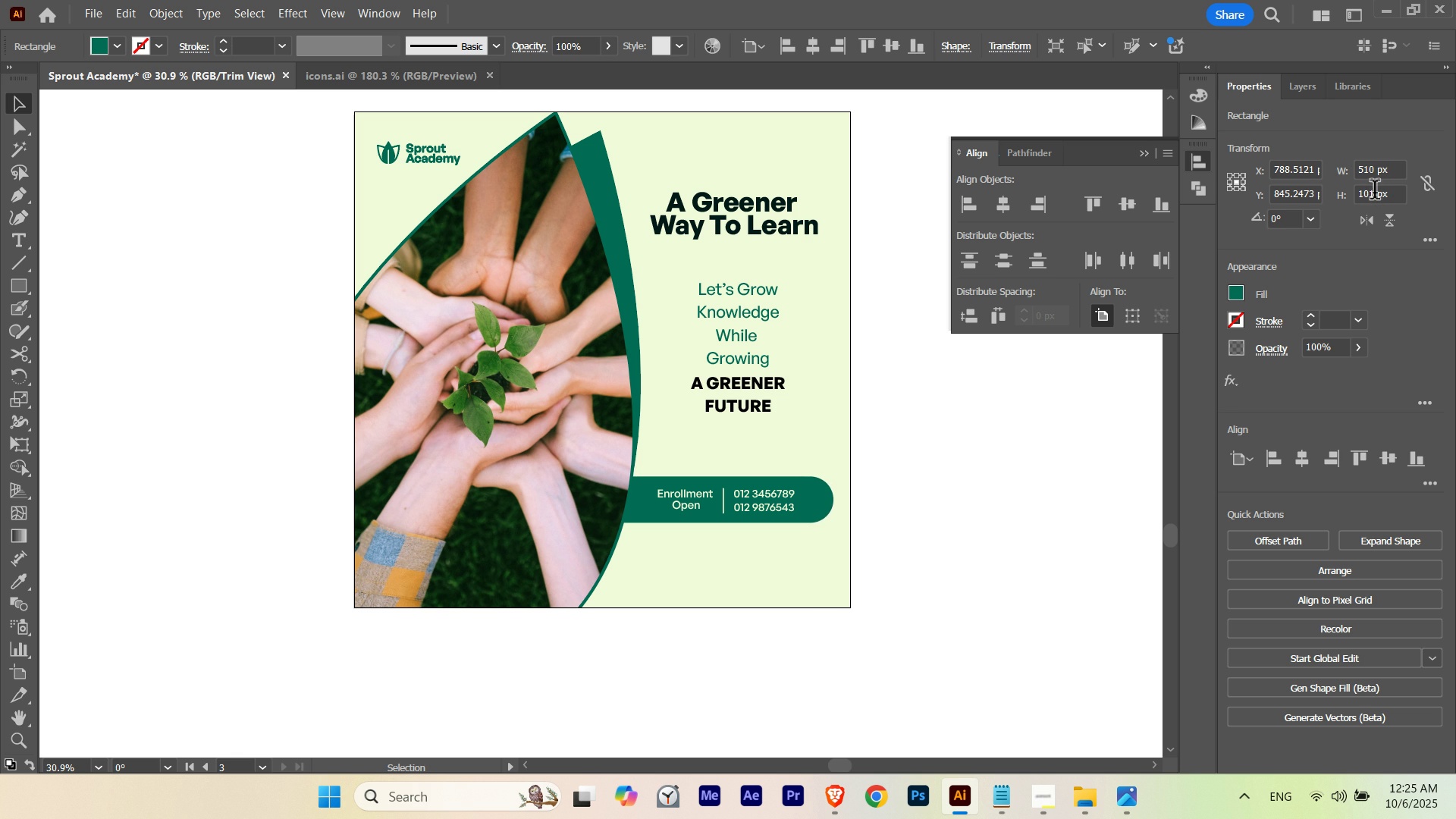 
hold_key(key=ShiftLeft, duration=2.81)
 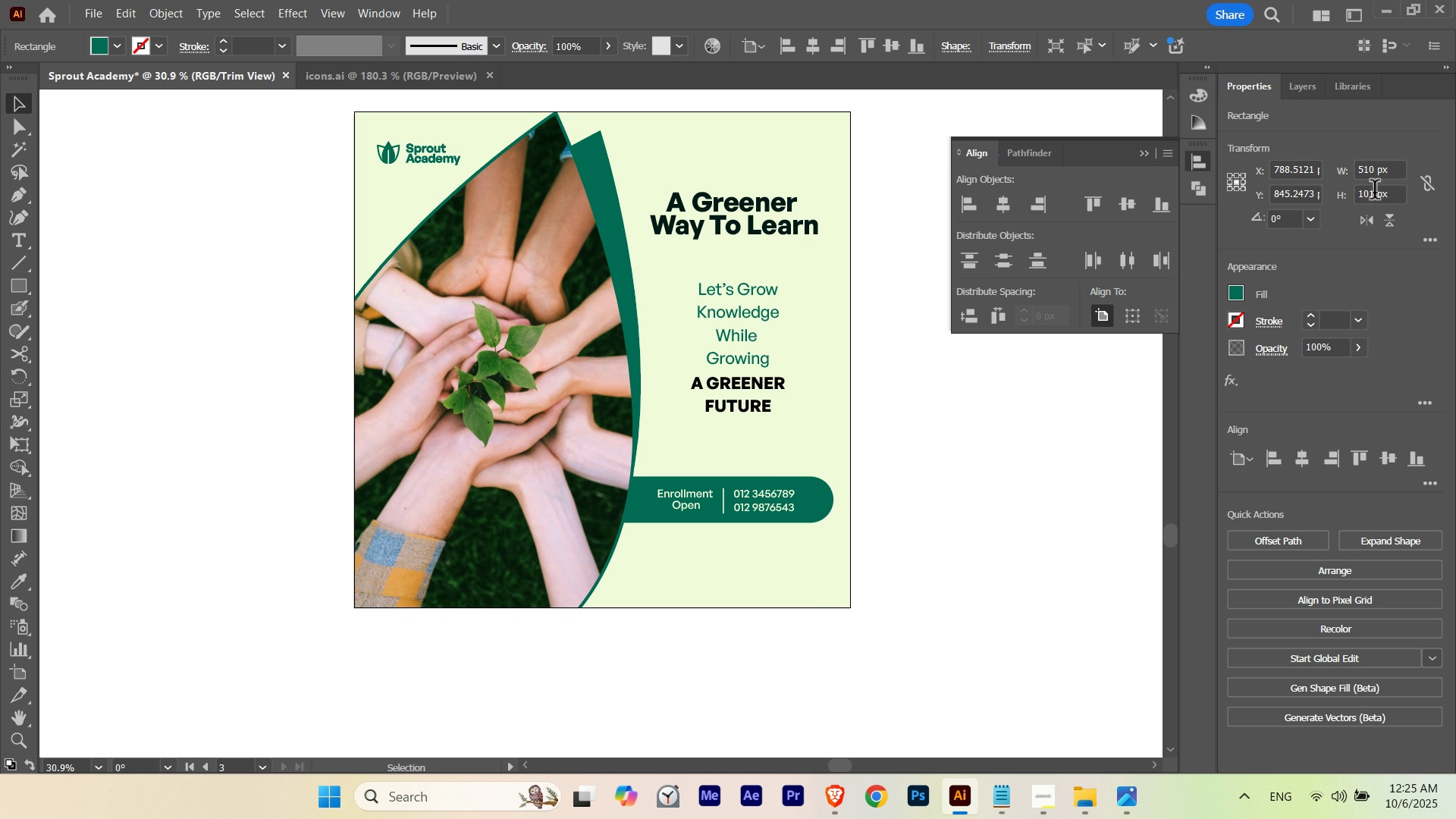 
scroll: coordinate [1375, 193], scroll_direction: up, amount: 1.0
 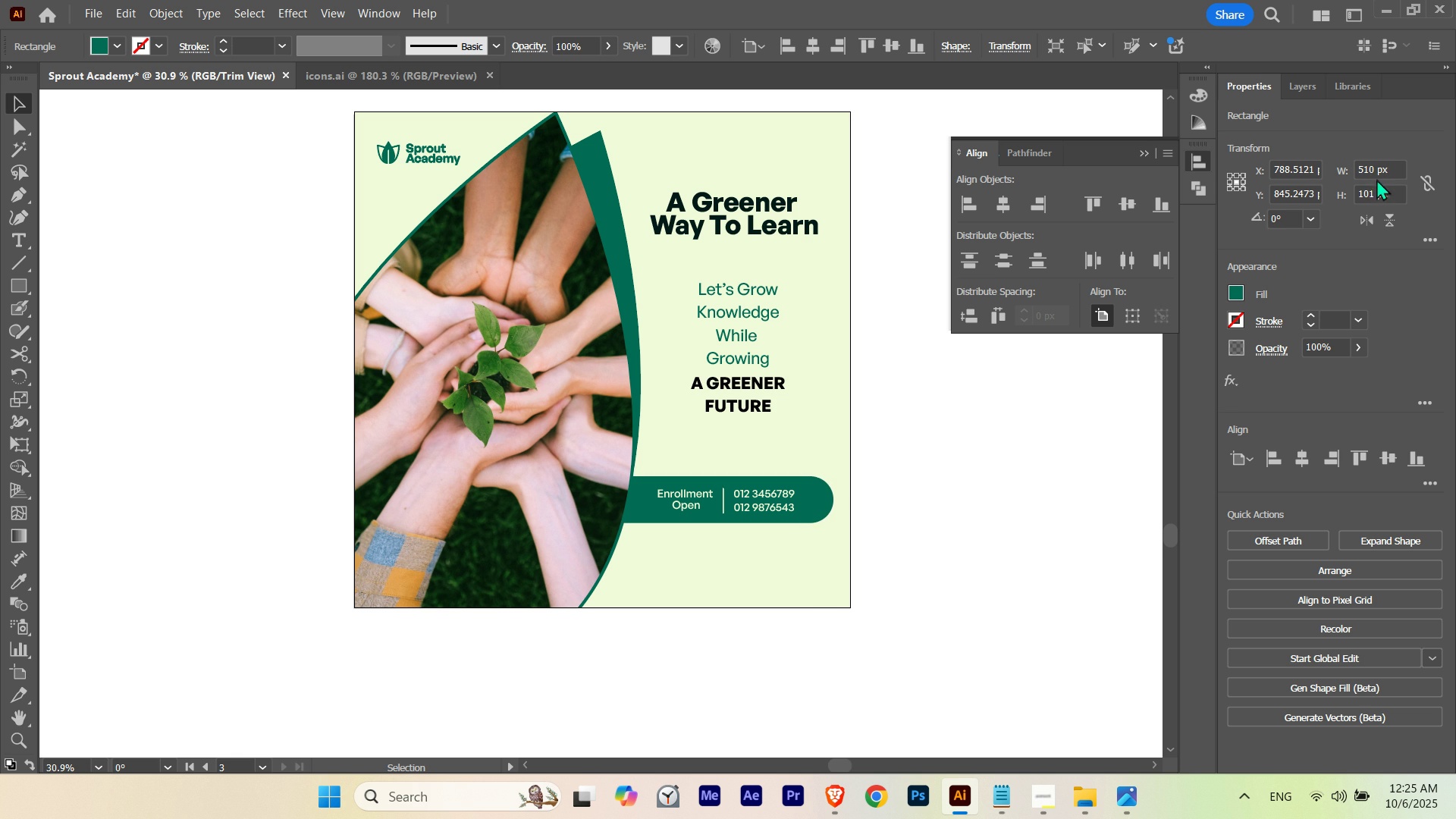 
hold_key(key=ShiftLeft, duration=4.69)
scroll: coordinate [1376, 172], scroll_direction: down, amount: 2.0
 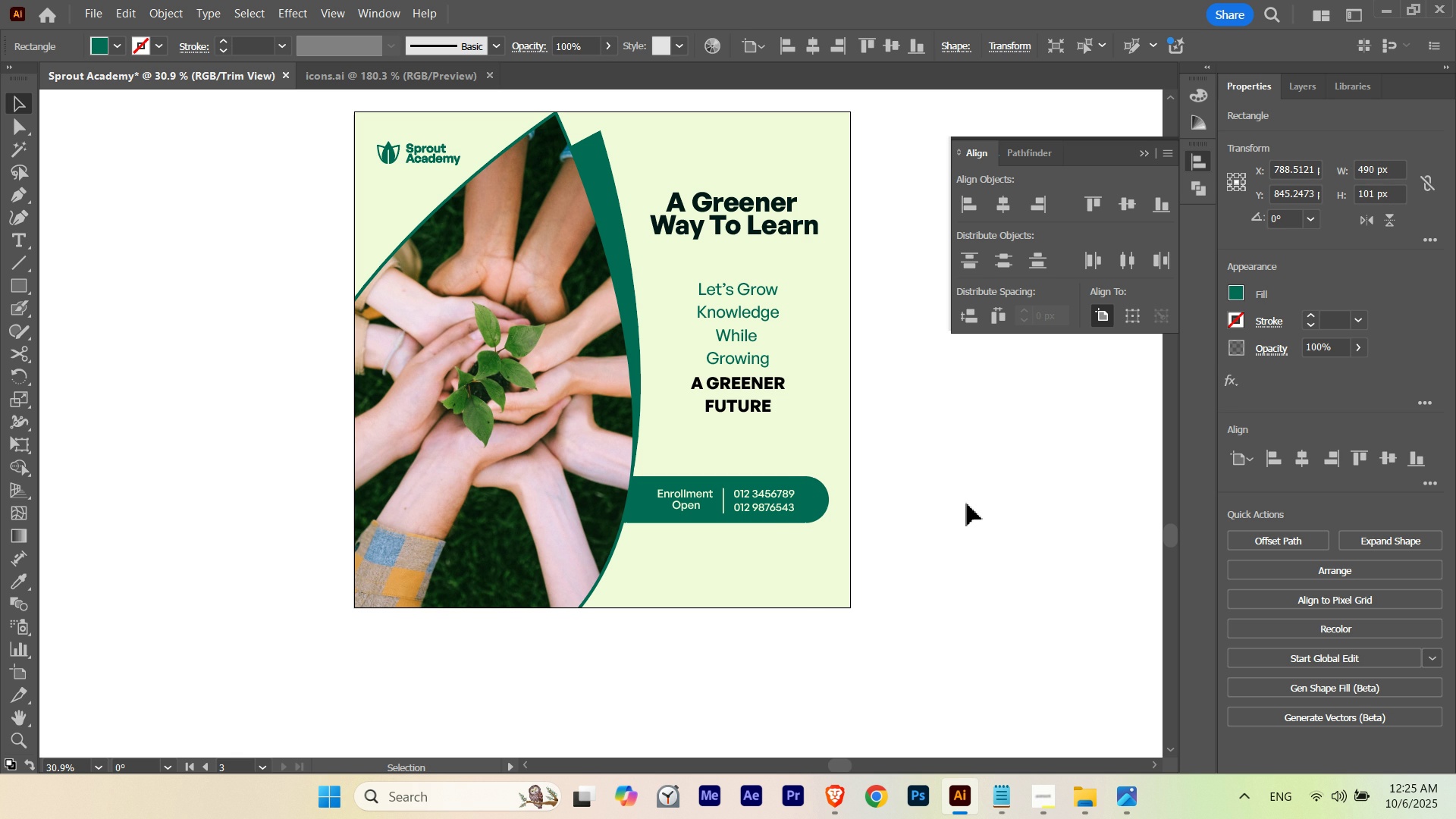 
left_click([967, 504])
 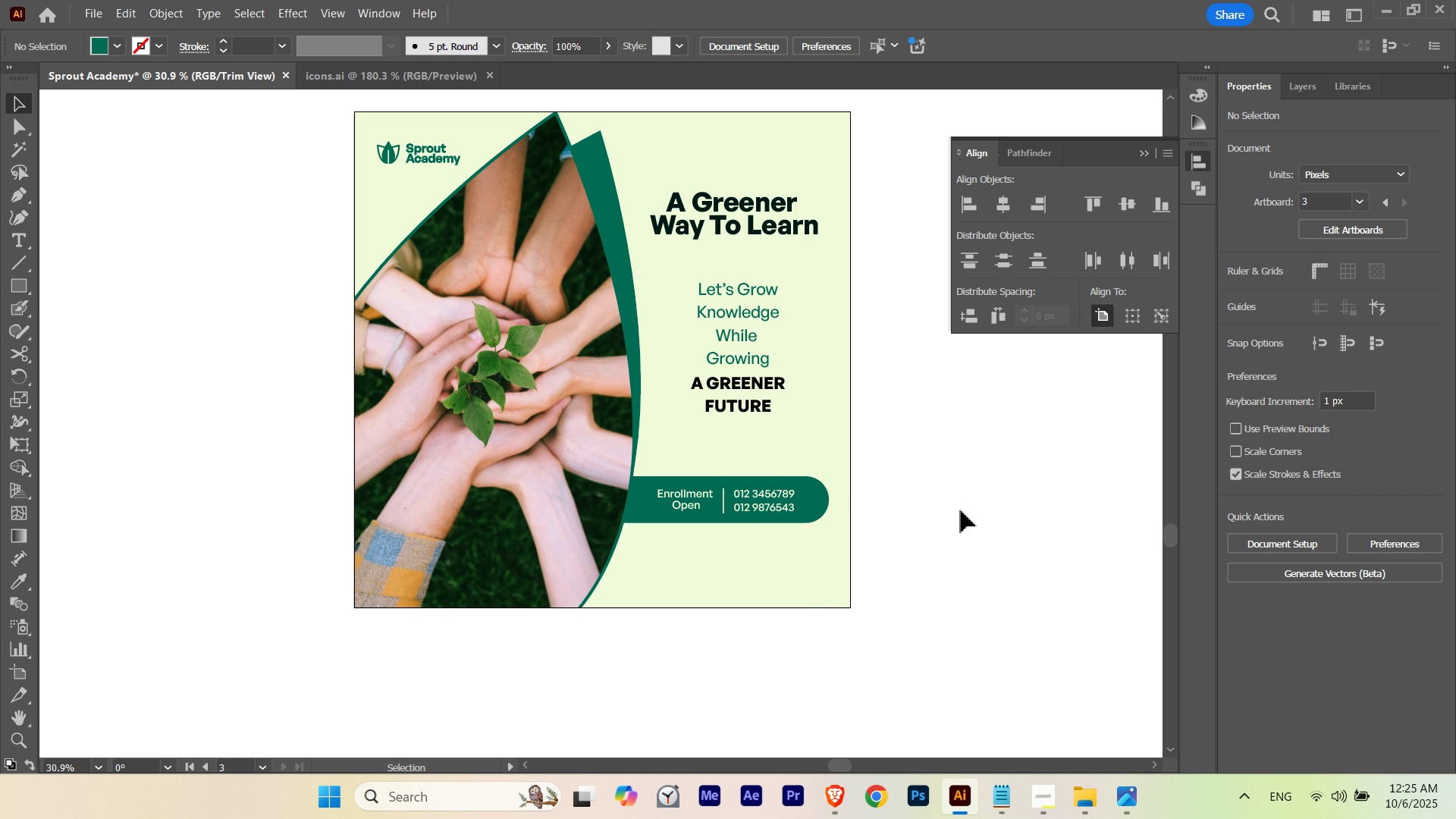 
hold_key(key=ControlLeft, duration=0.62)
 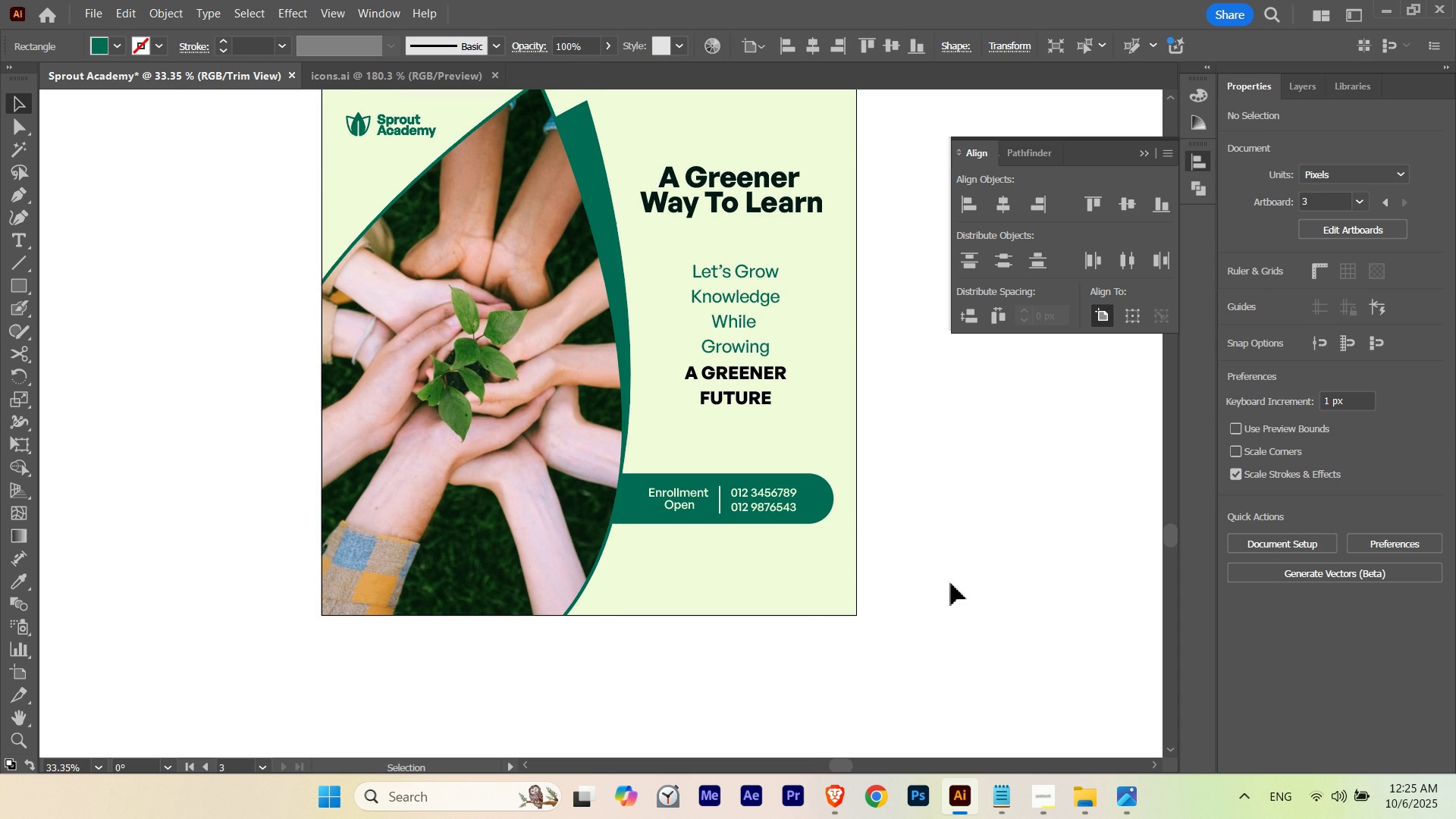 
hold_key(key=Space, duration=0.6)
 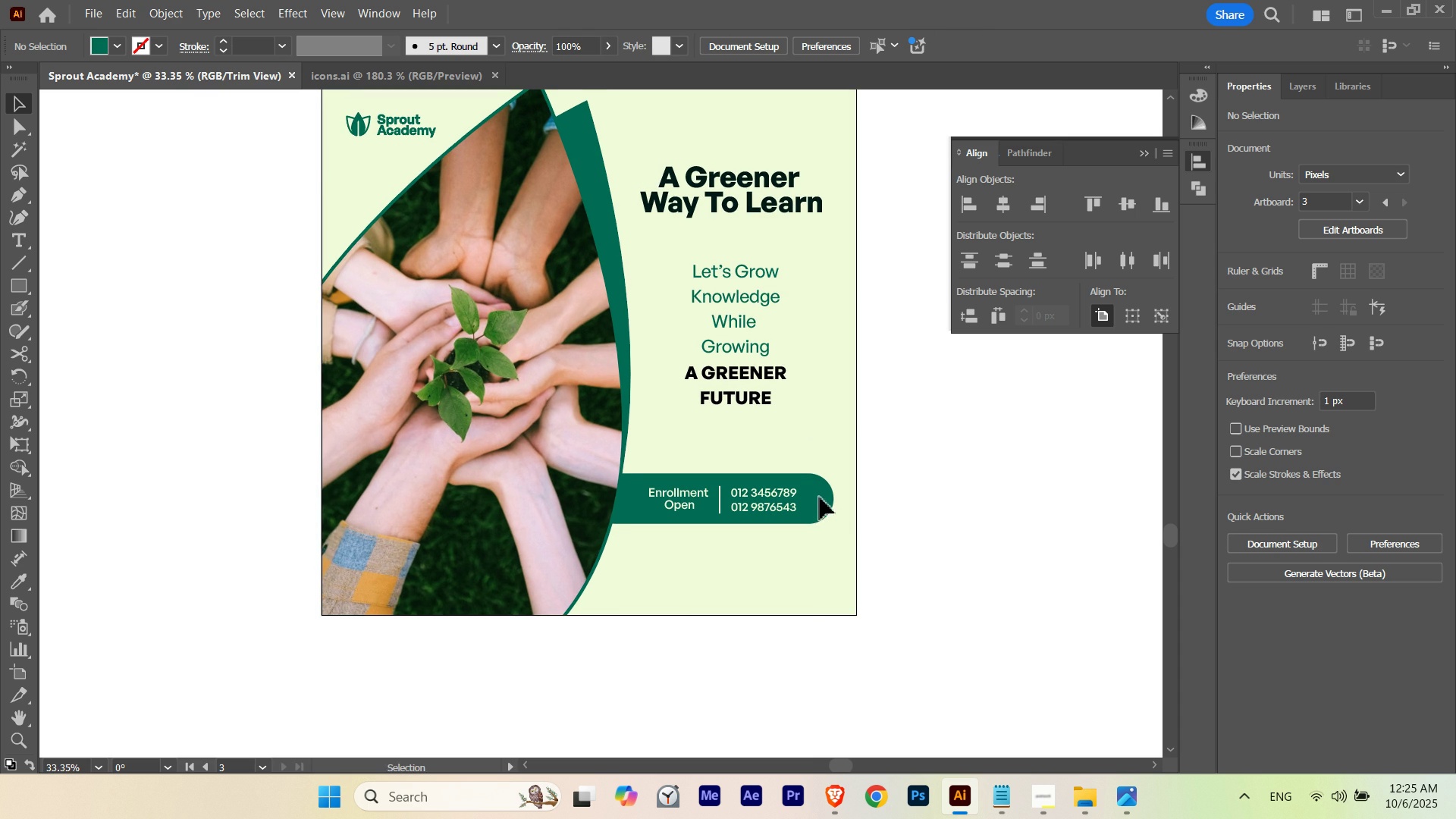 
left_click([820, 497])
 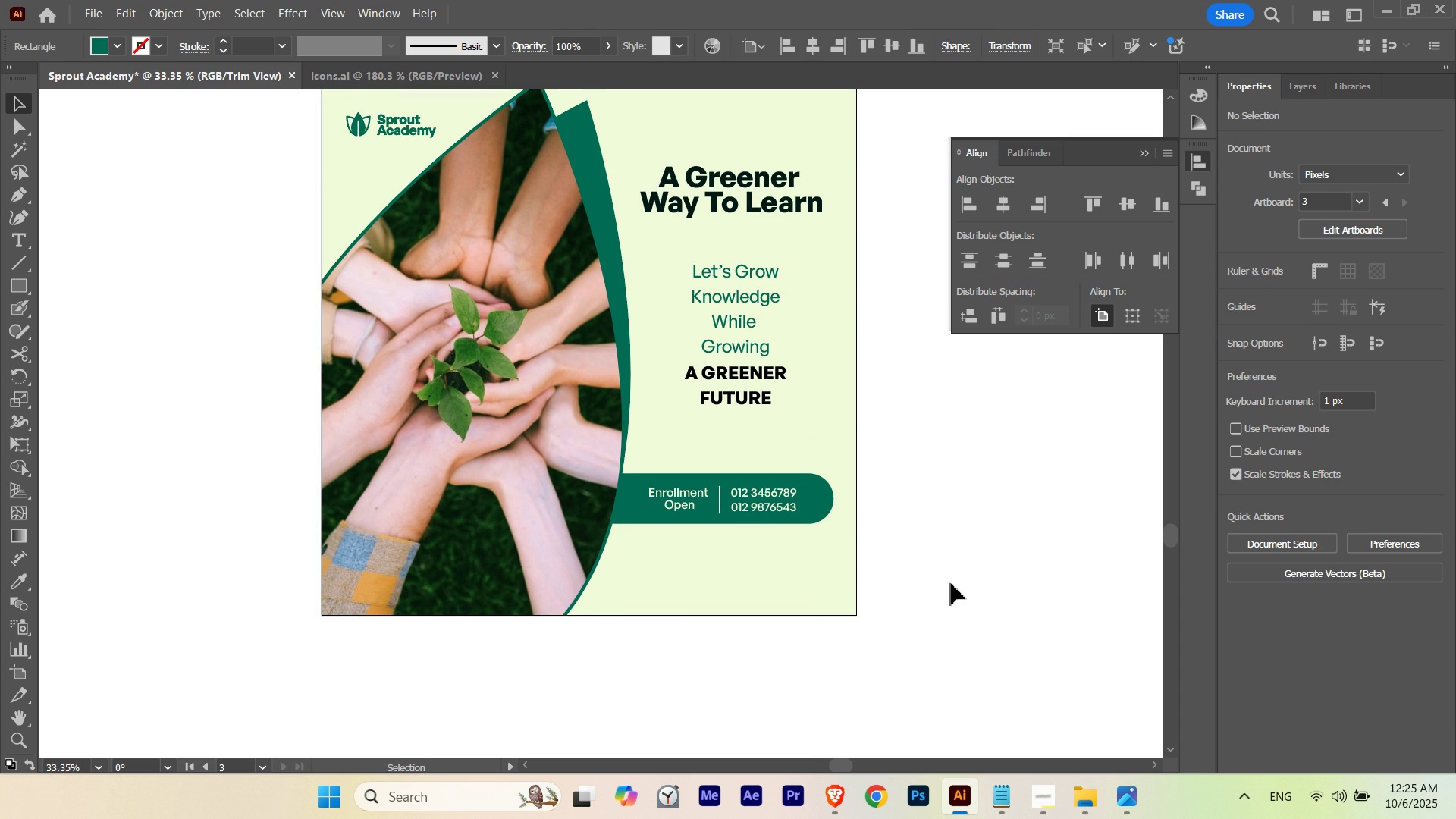 
key(Control+ControlLeft)
 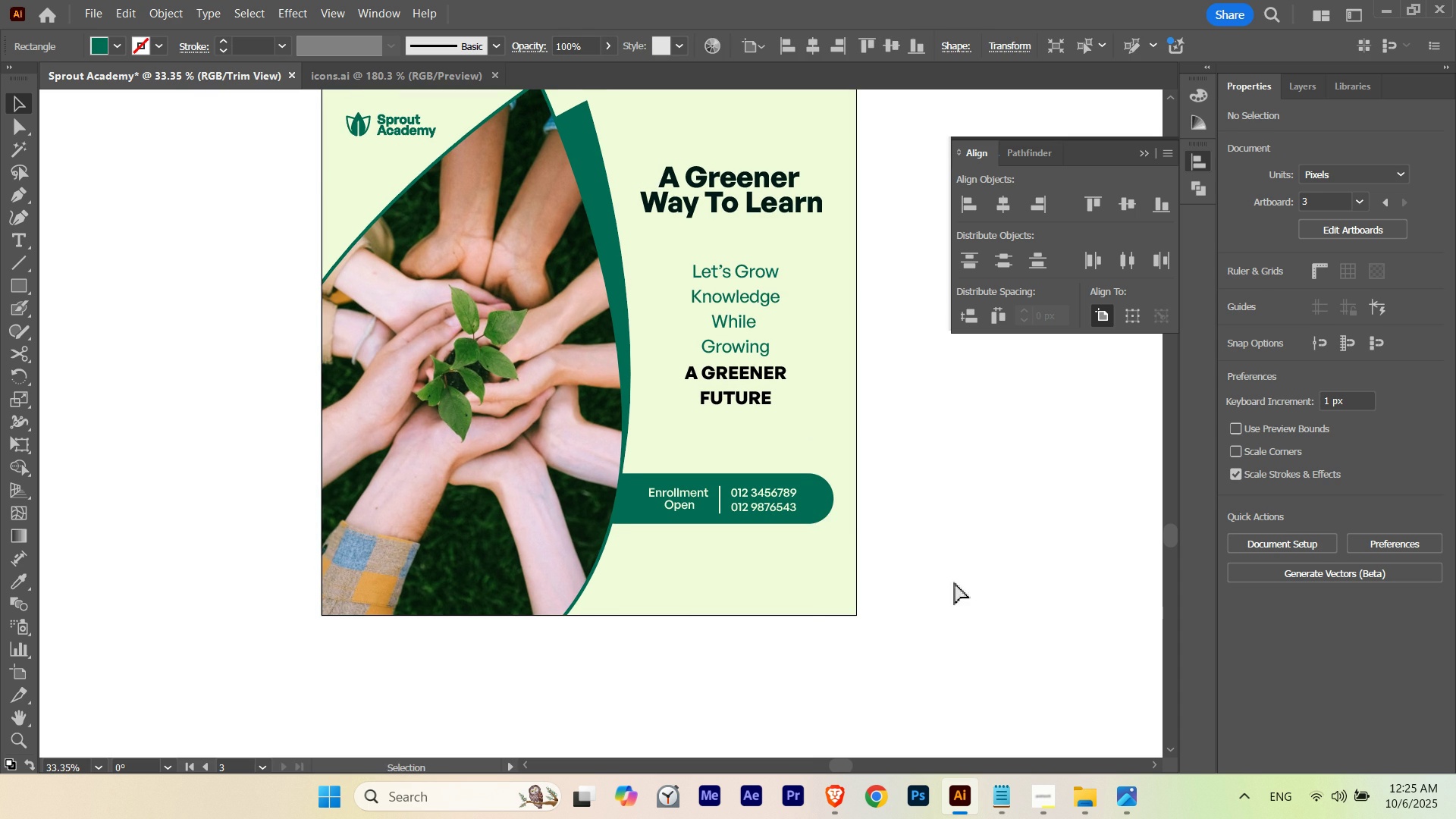 
key(Control+H)
 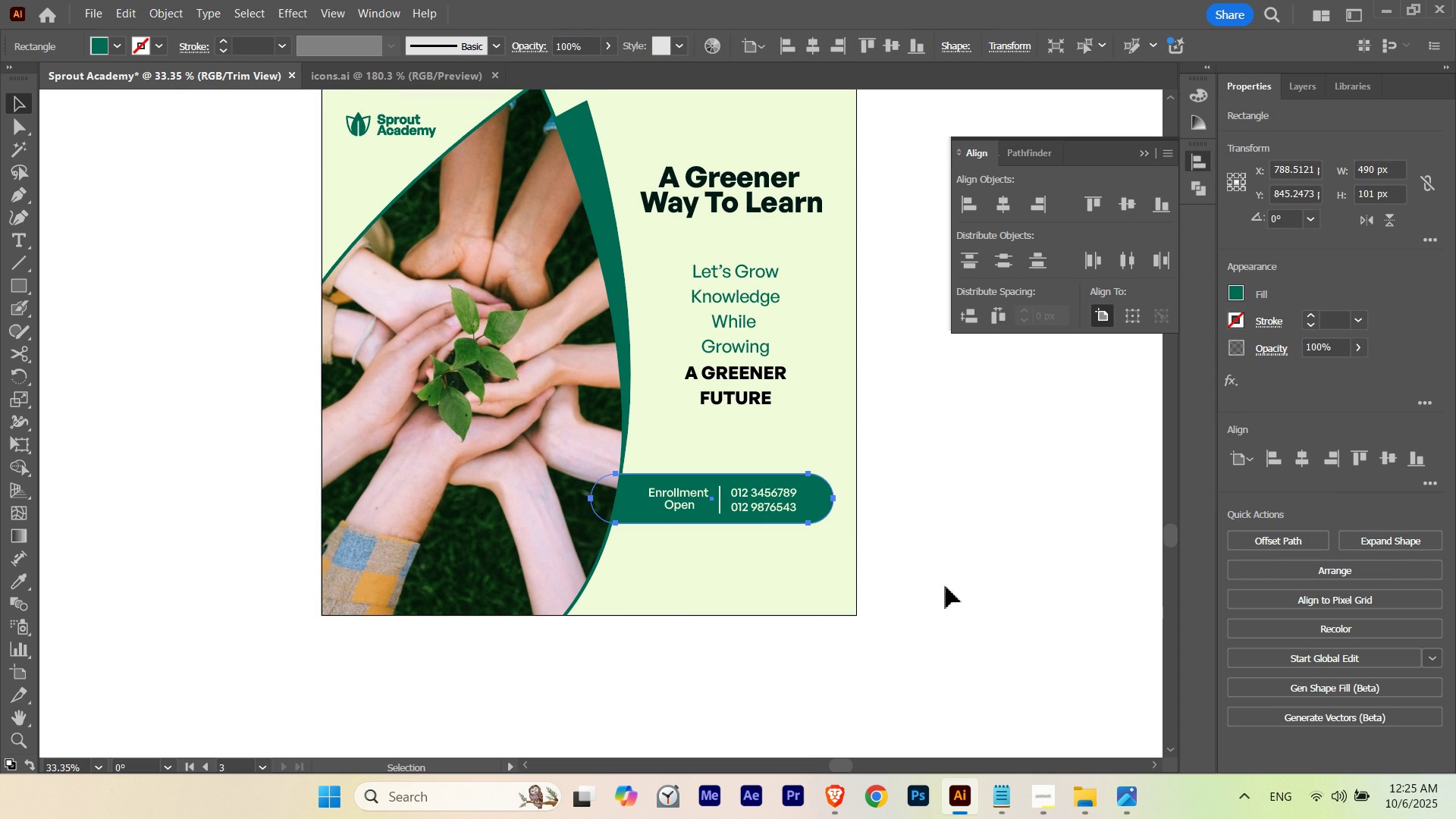 
hold_key(key=ControlLeft, duration=0.54)
 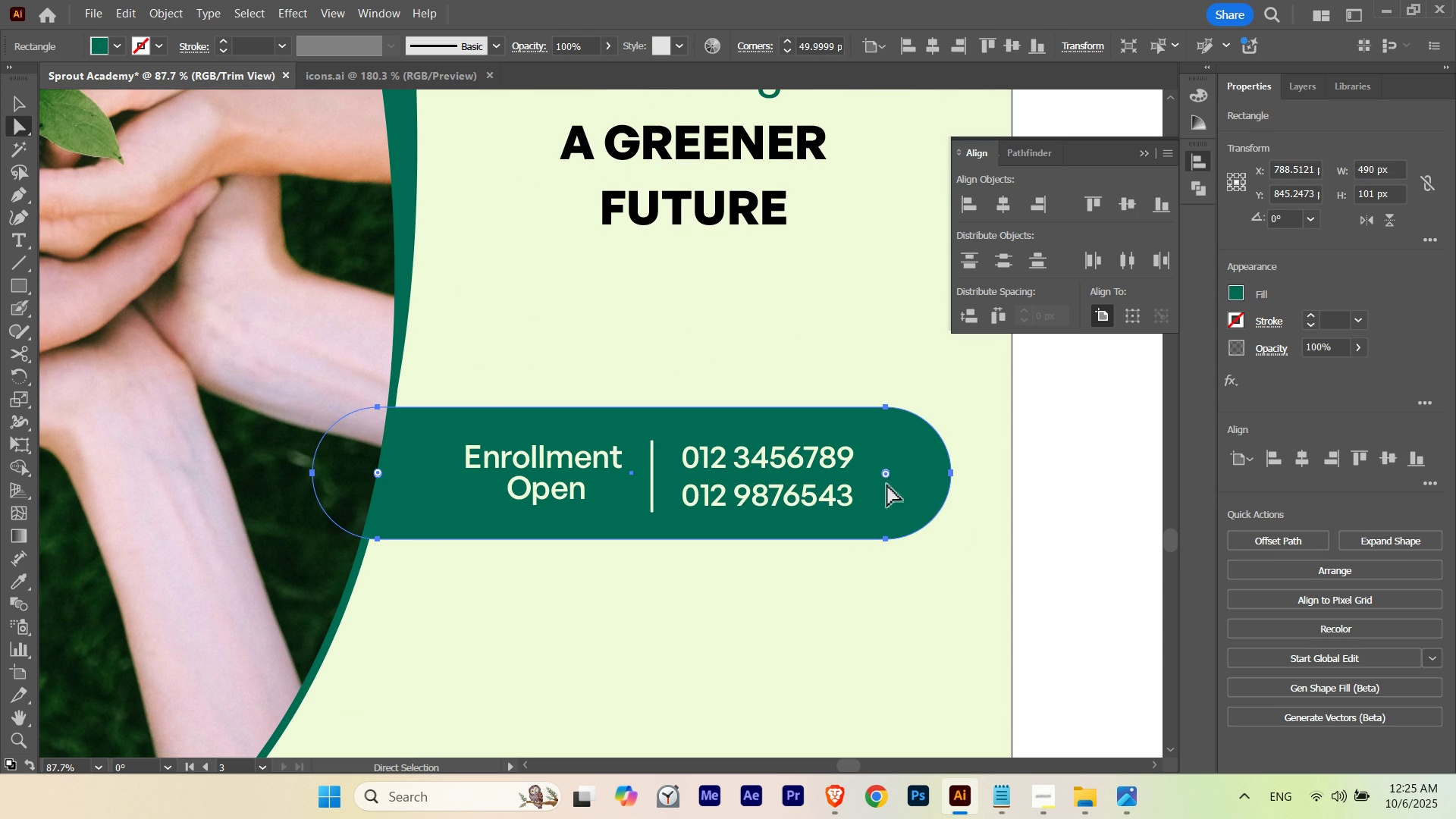 
hold_key(key=Space, duration=0.51)
 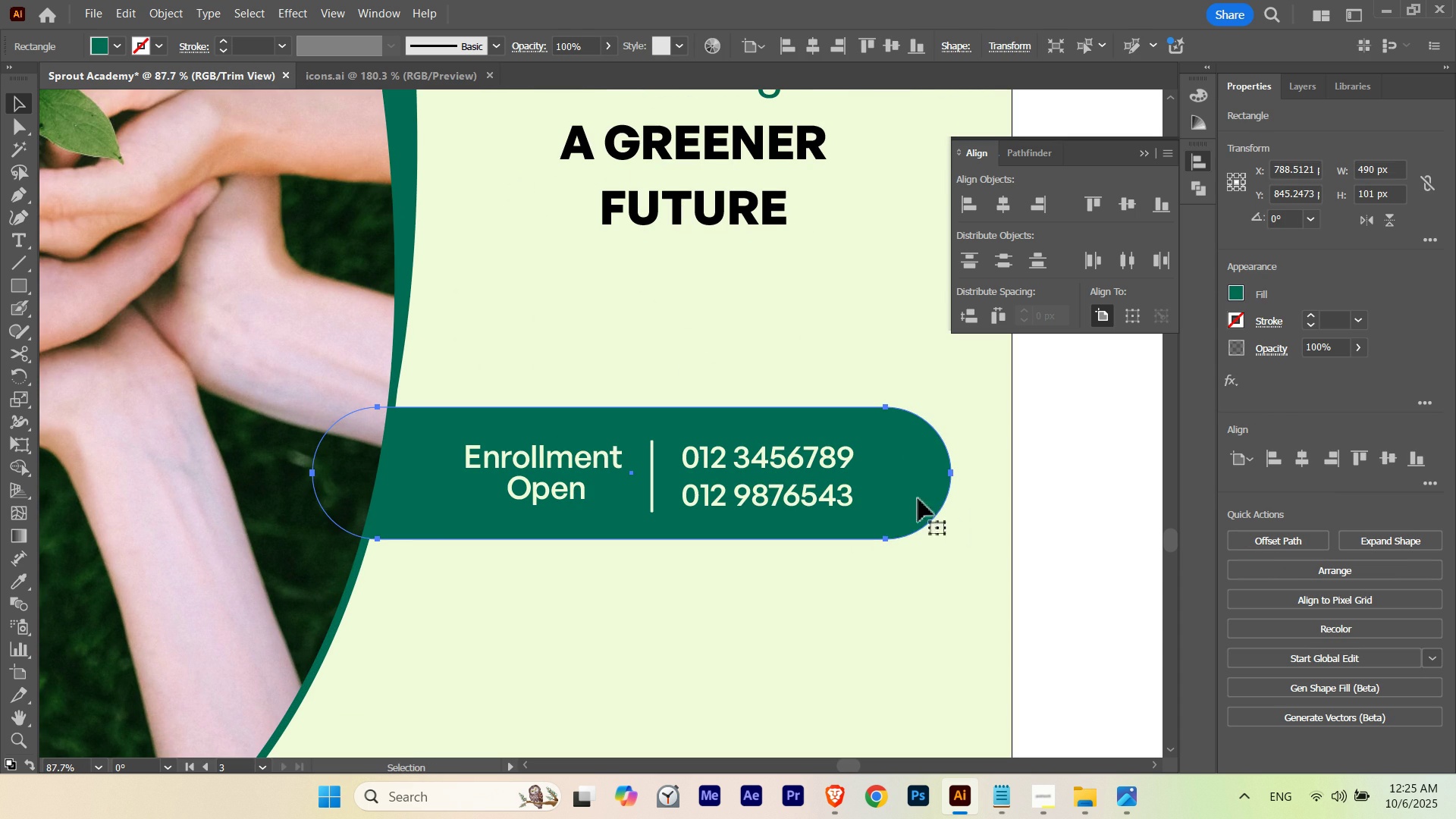 
type(av)
 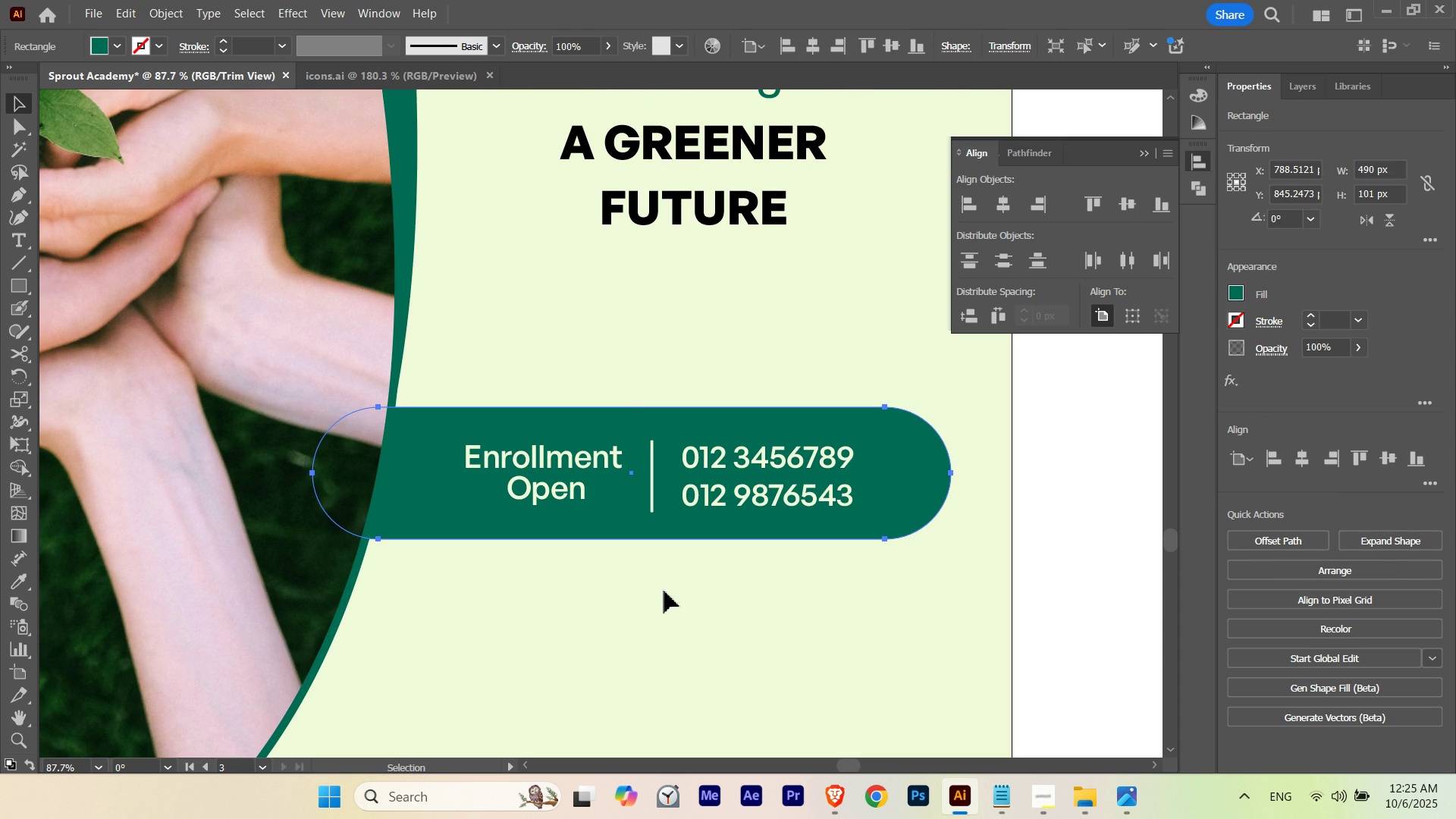 
left_click([664, 591])
 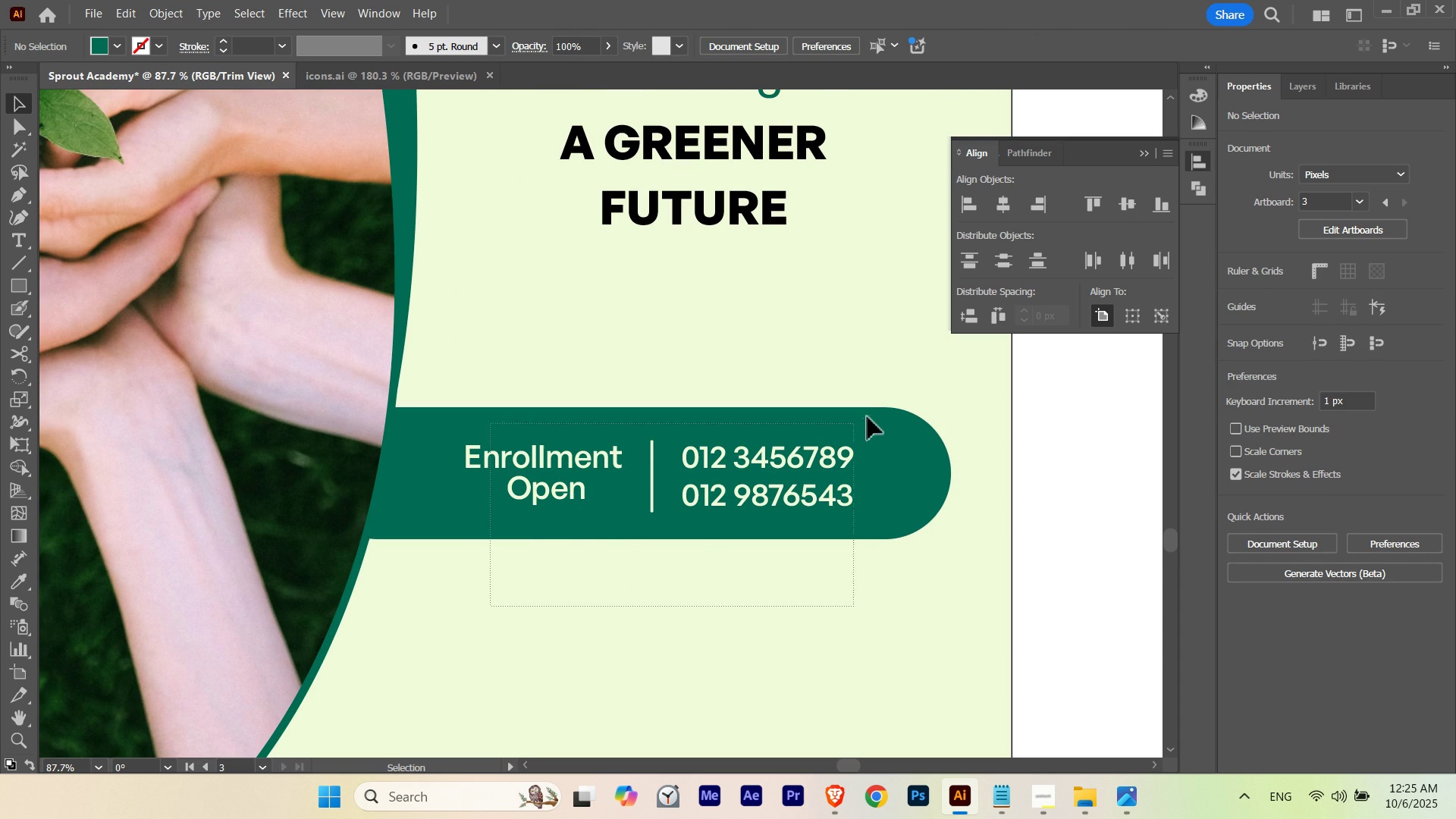 
hold_key(key=ShiftLeft, duration=0.51)
left_click([943, 448])
 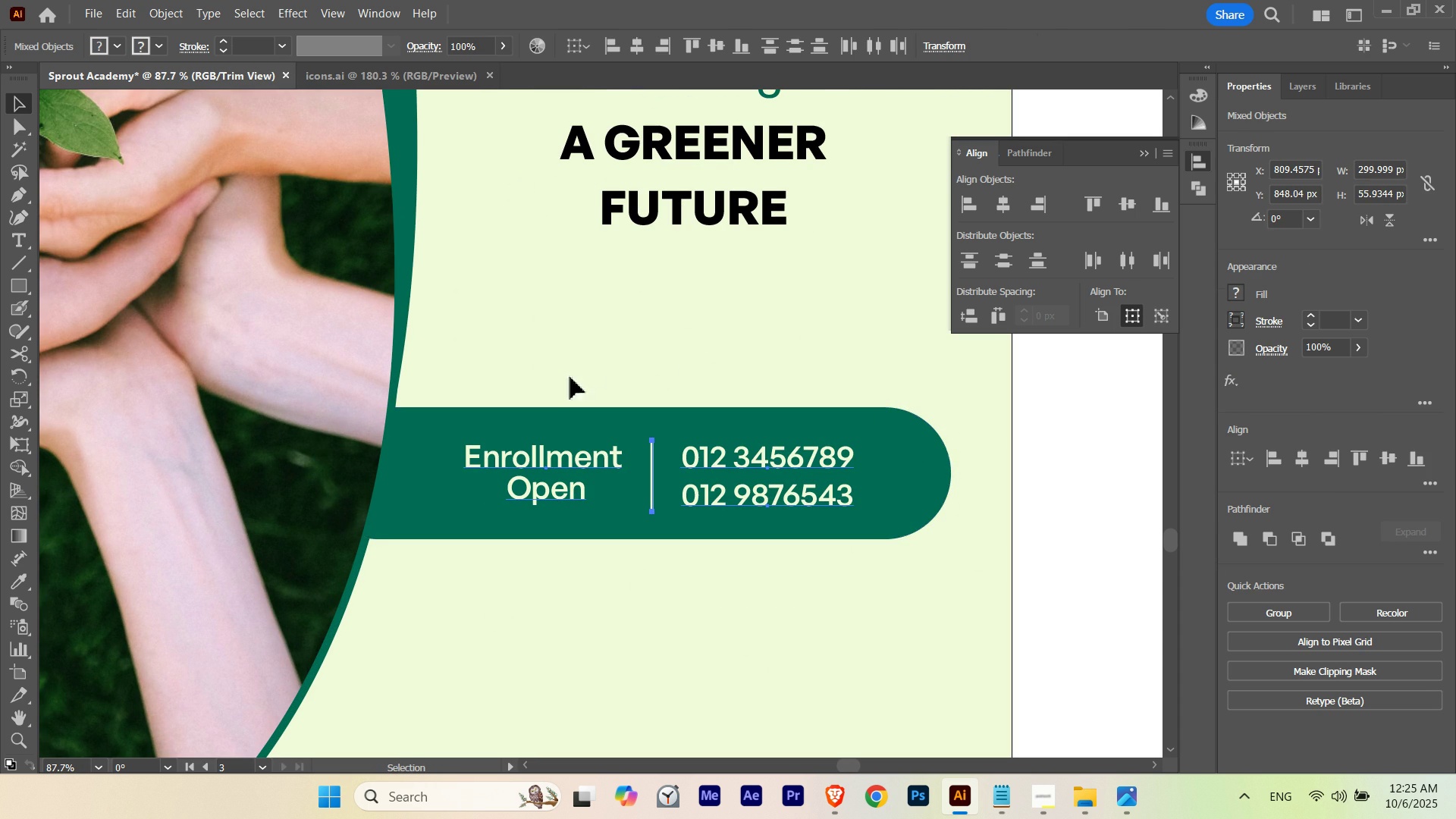 
hold_key(key=ControlLeft, duration=0.6)
 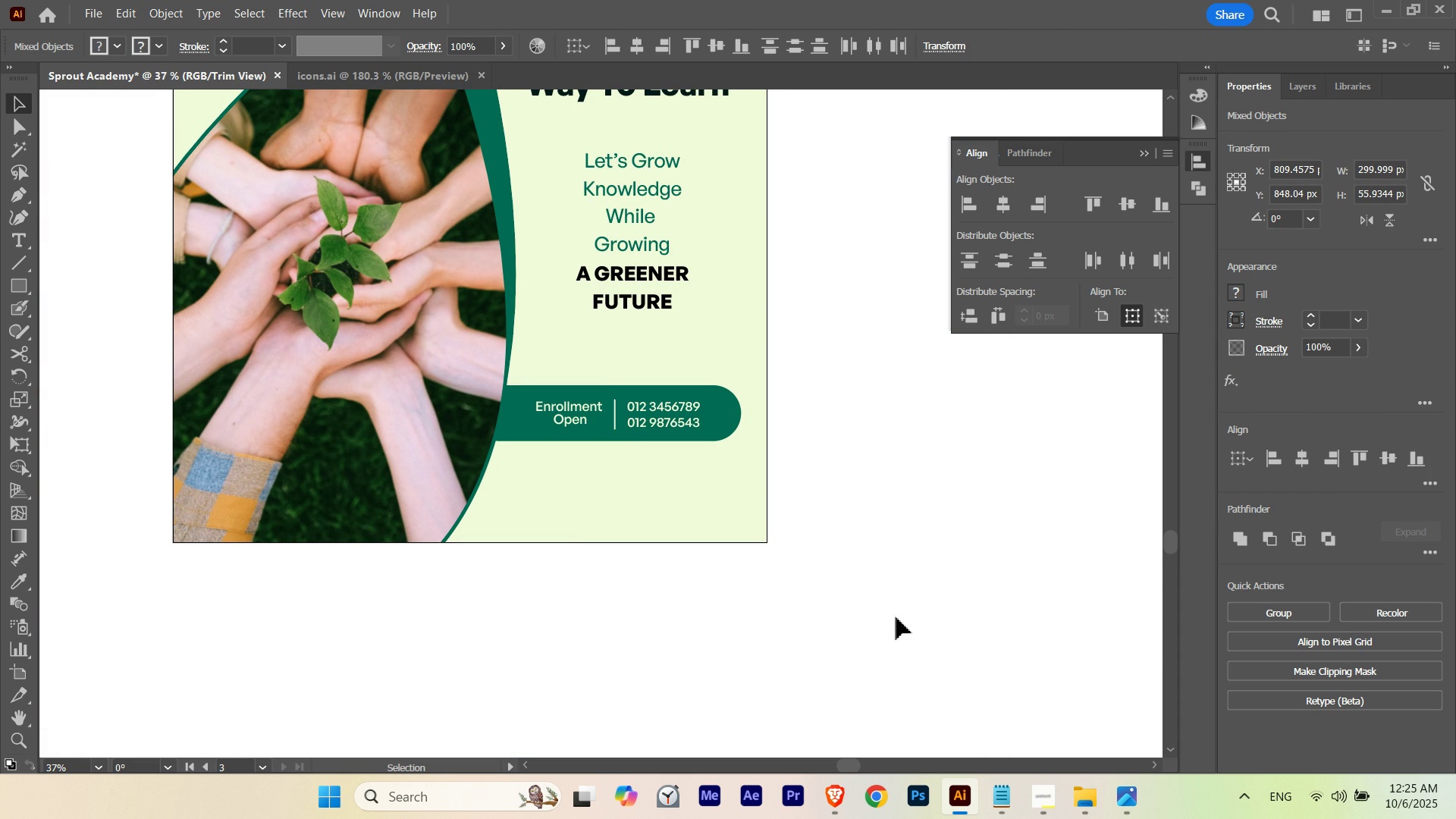 
hold_key(key=Space, duration=0.56)
 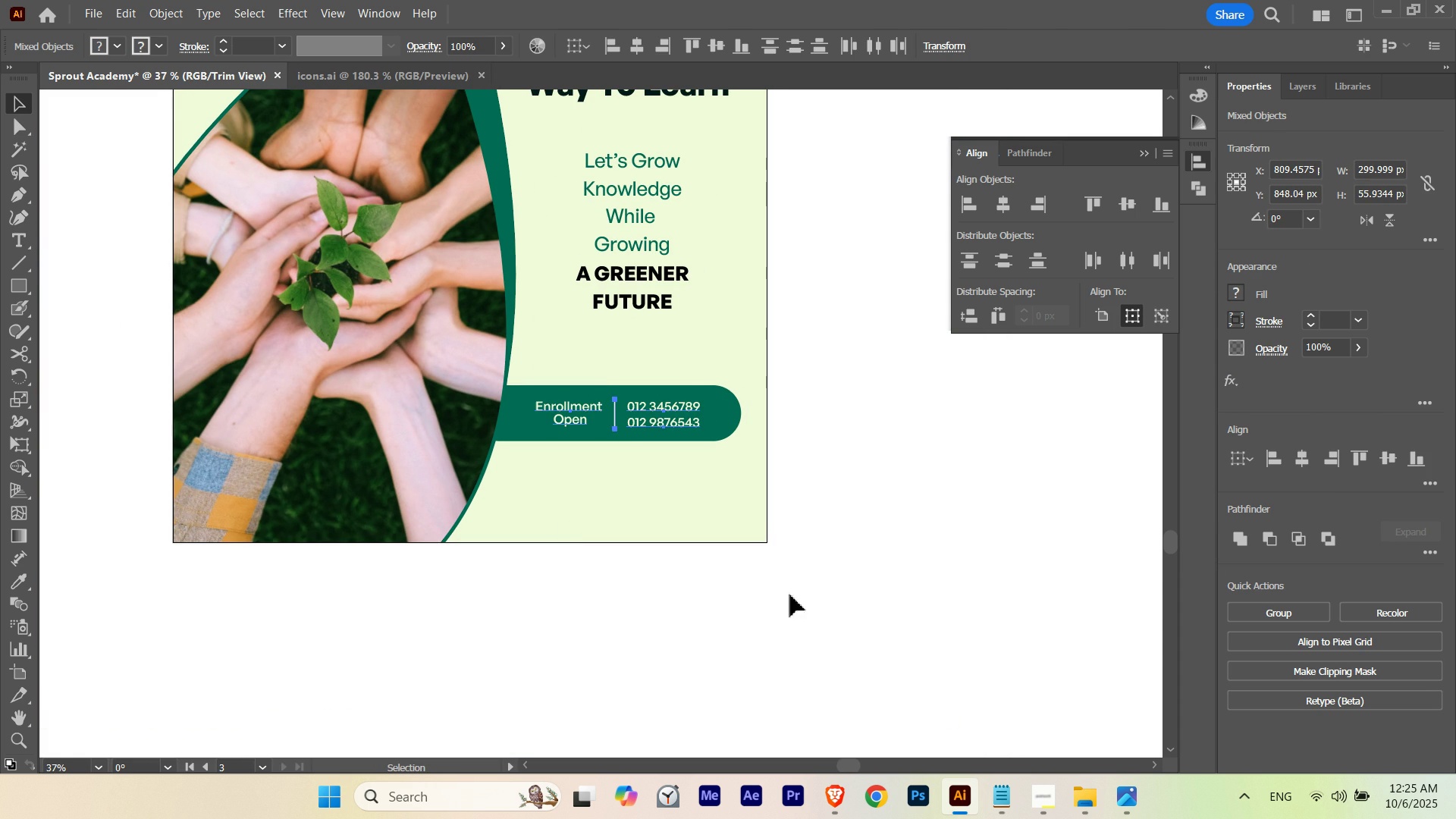 
key(Control+ControlLeft)
 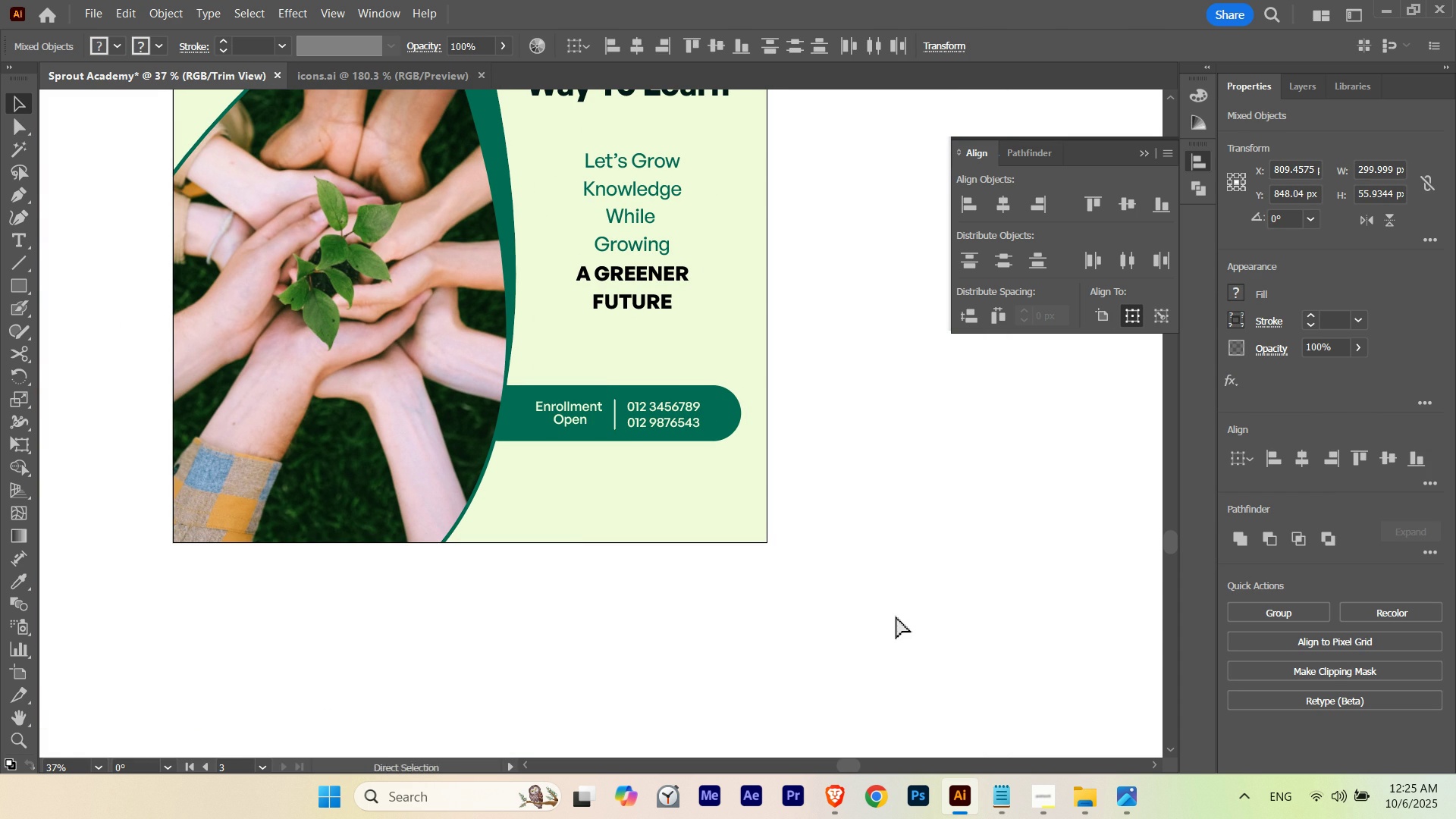 
key(Control+H)
 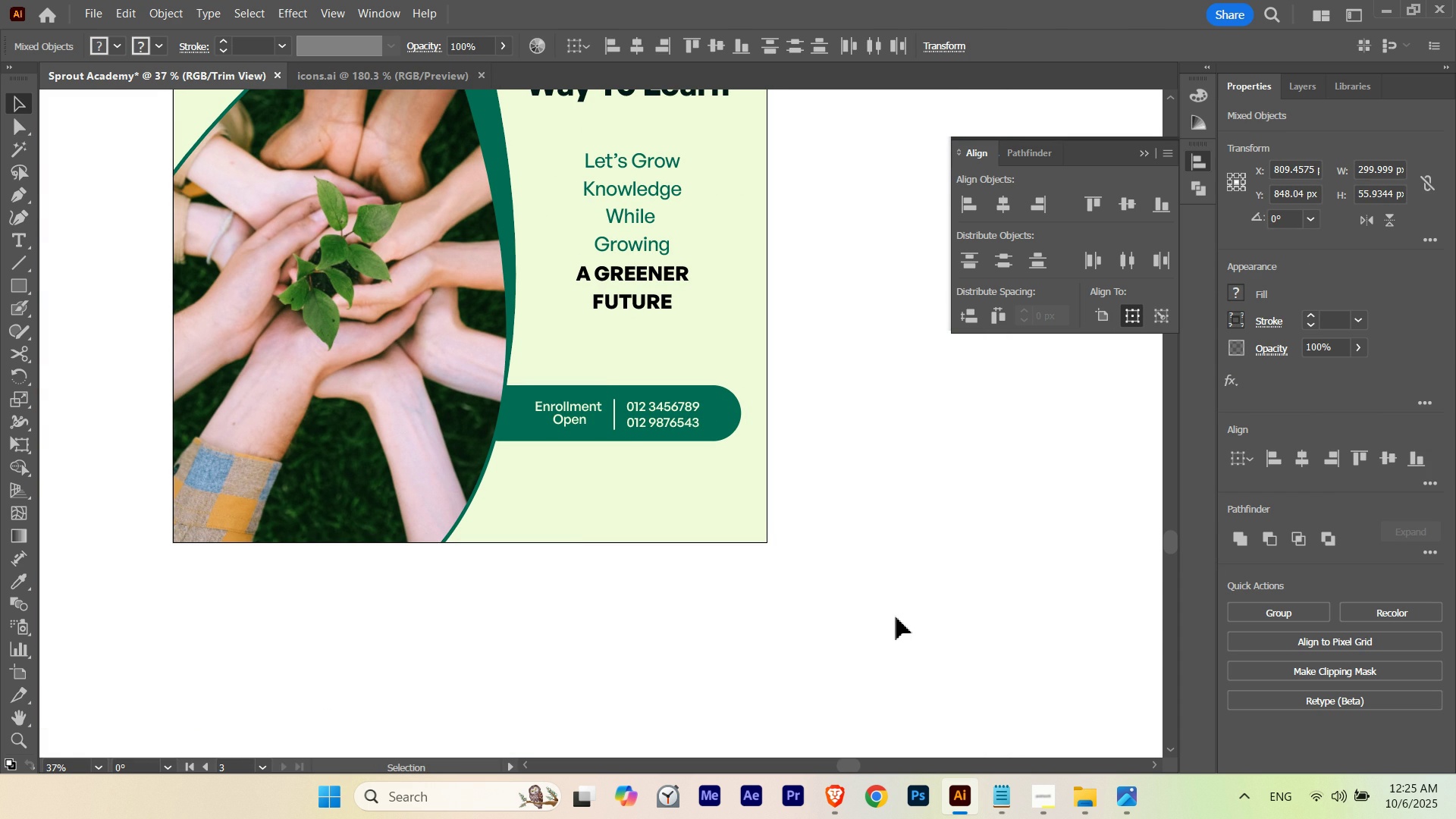 
key(ArrowLeft)
 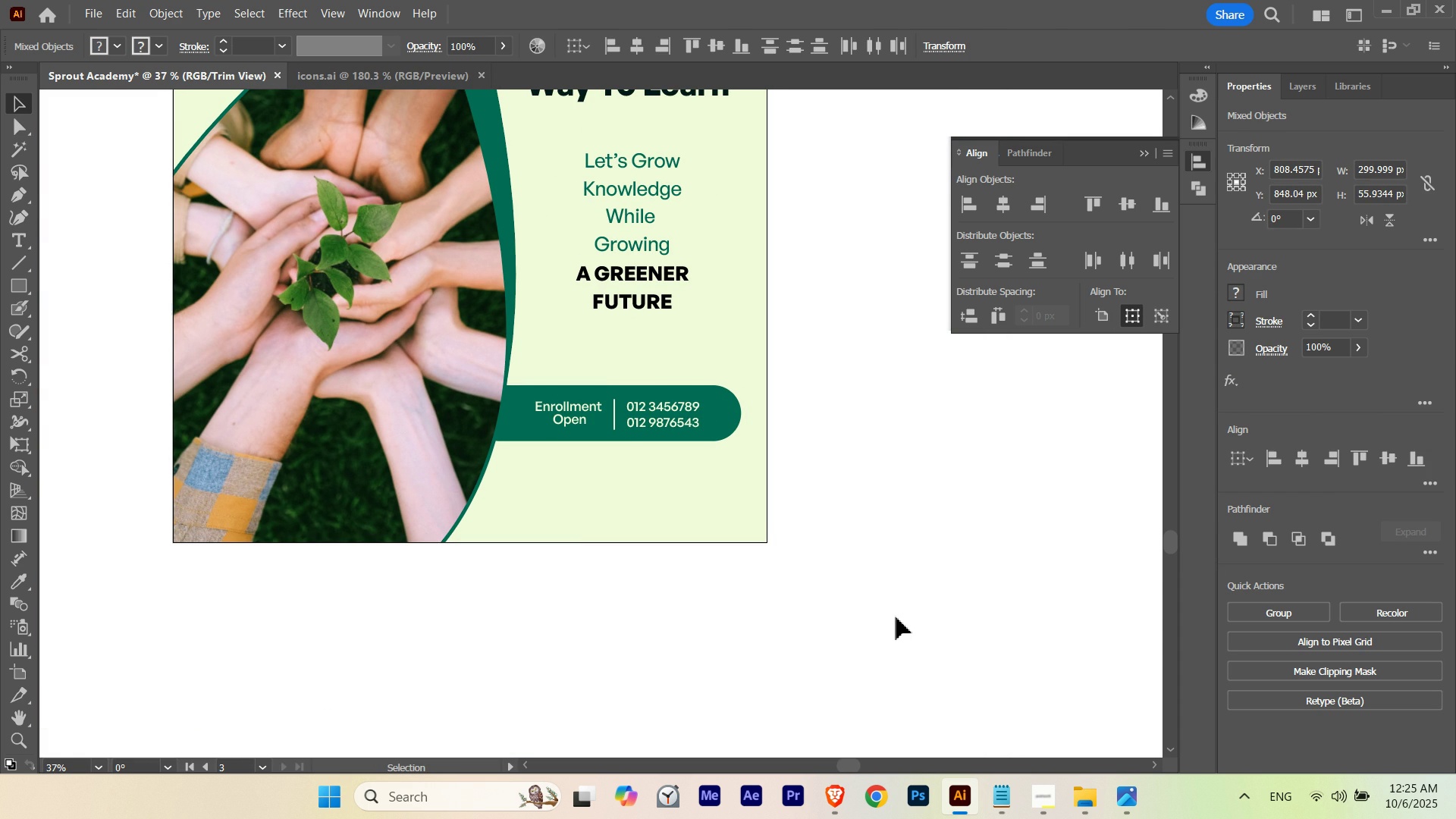 
key(ArrowLeft)
 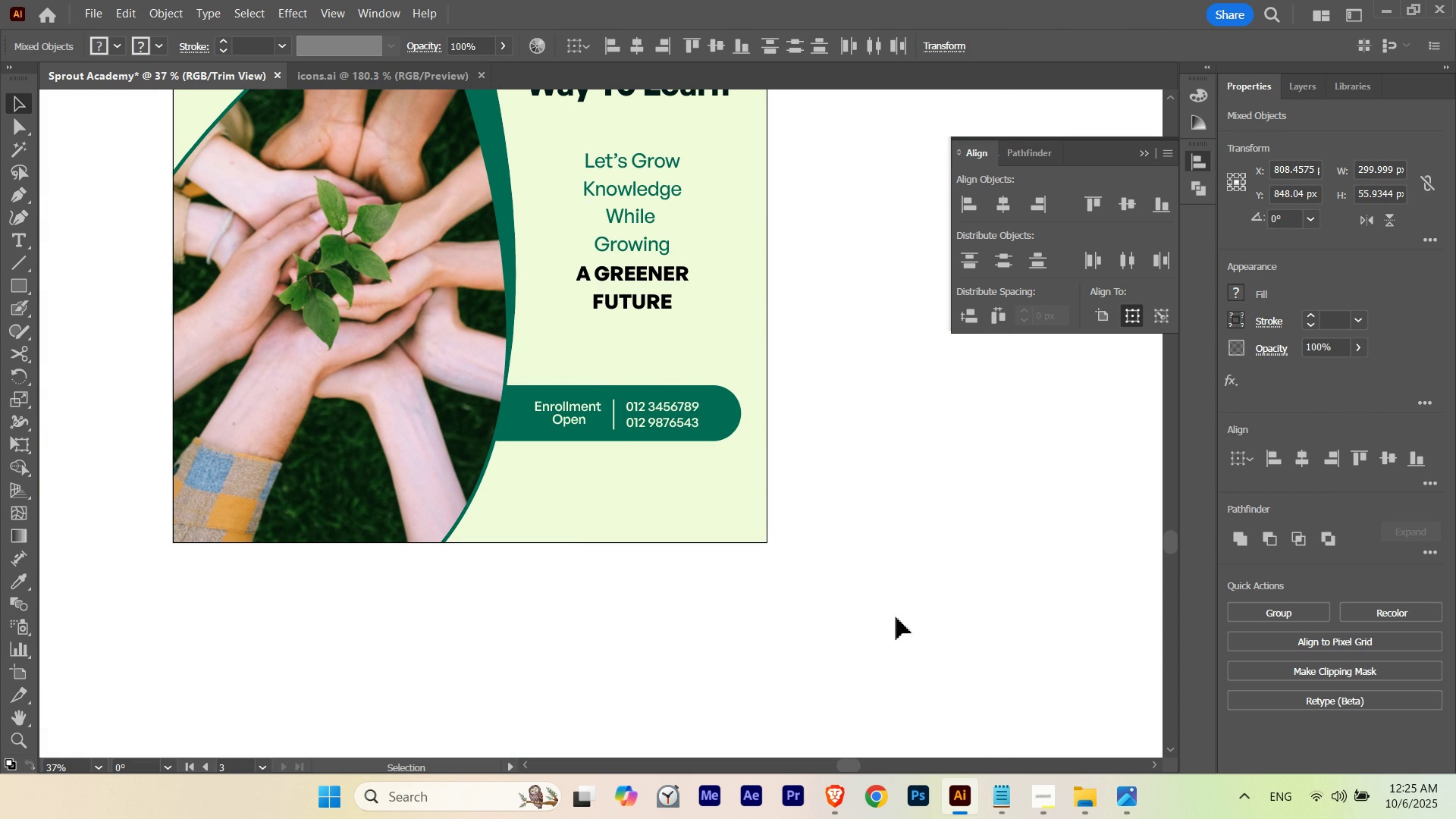 
key(ArrowLeft)
 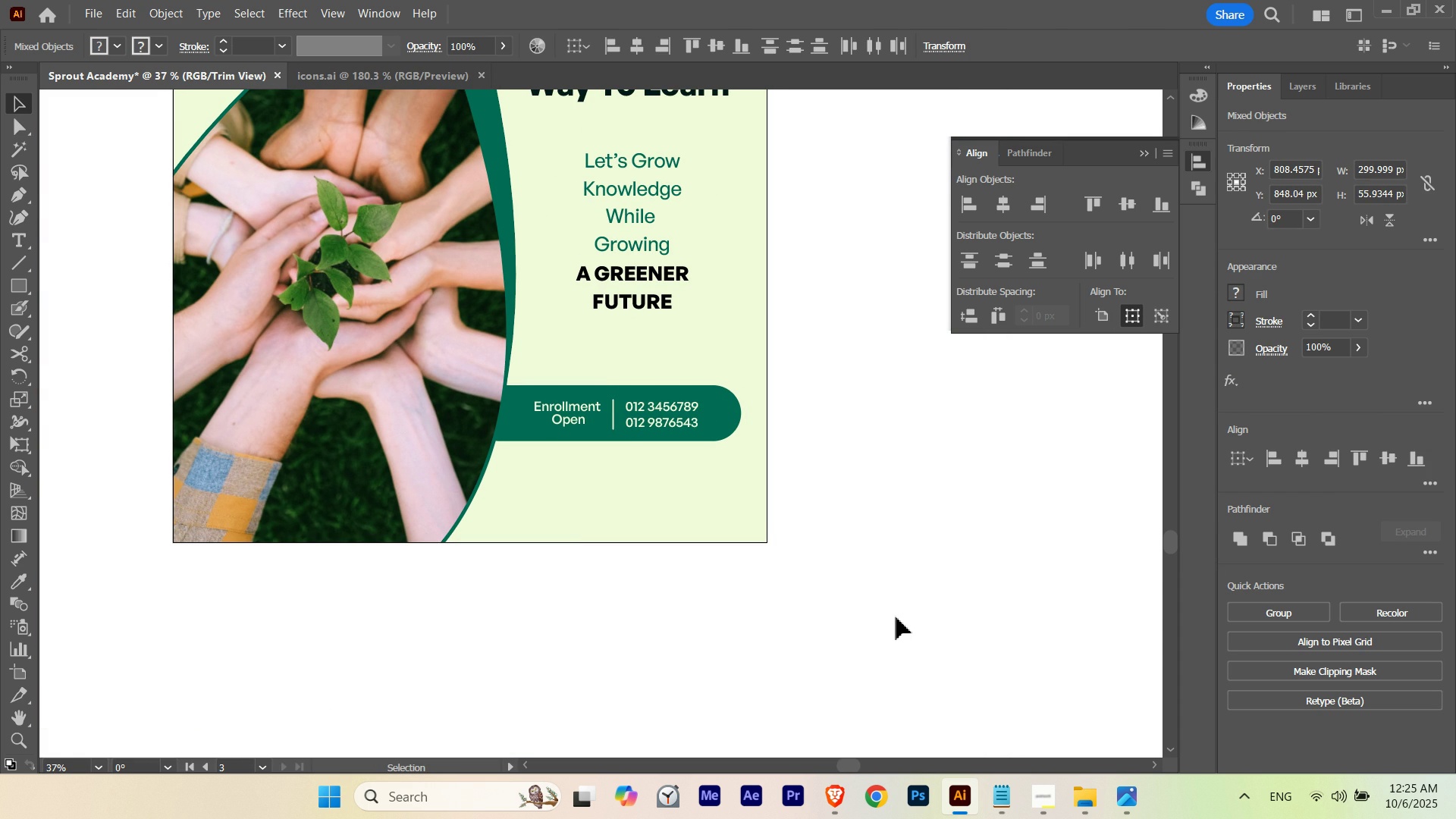 
key(ArrowRight)
 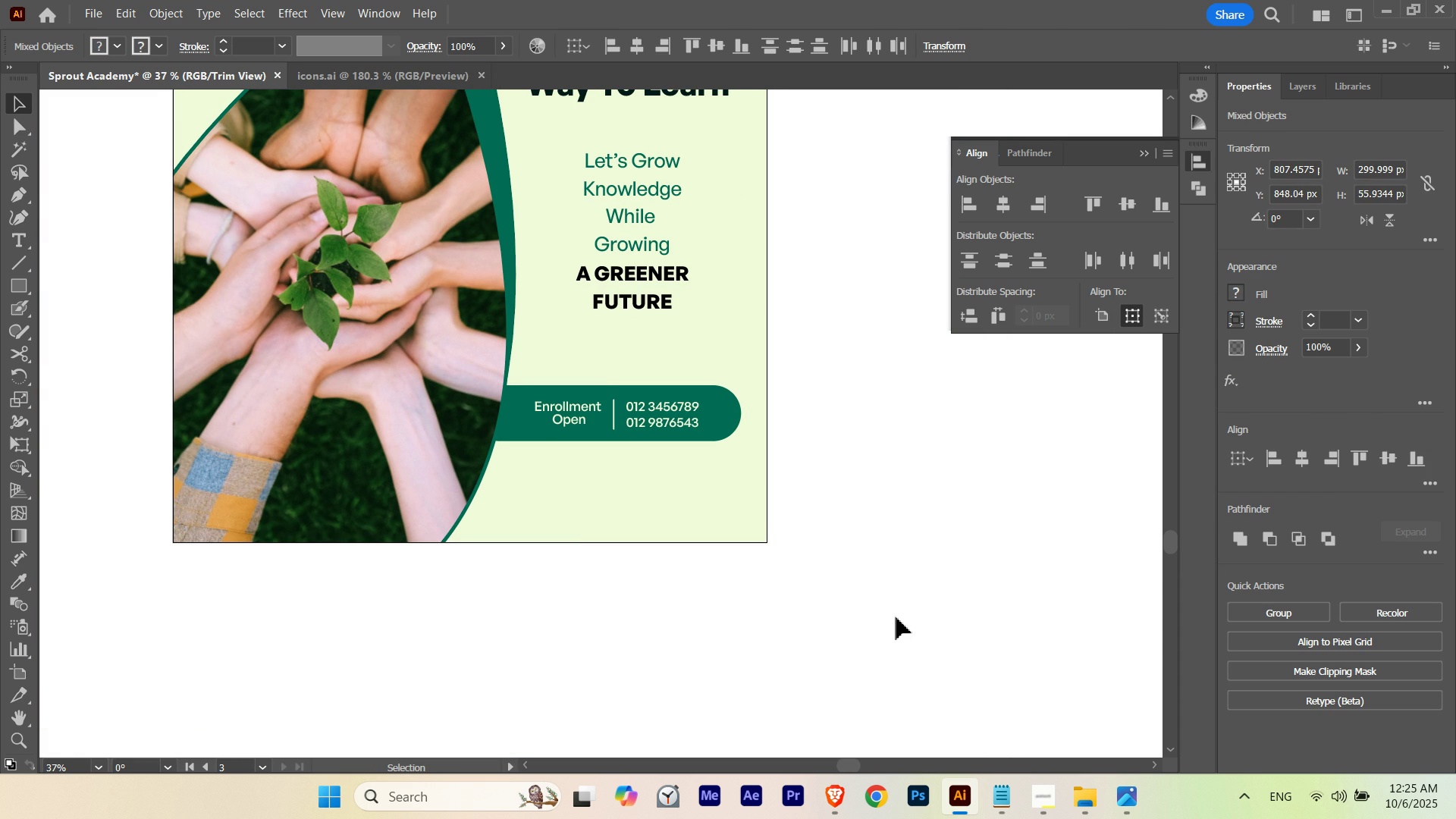 
key(ArrowUp)
 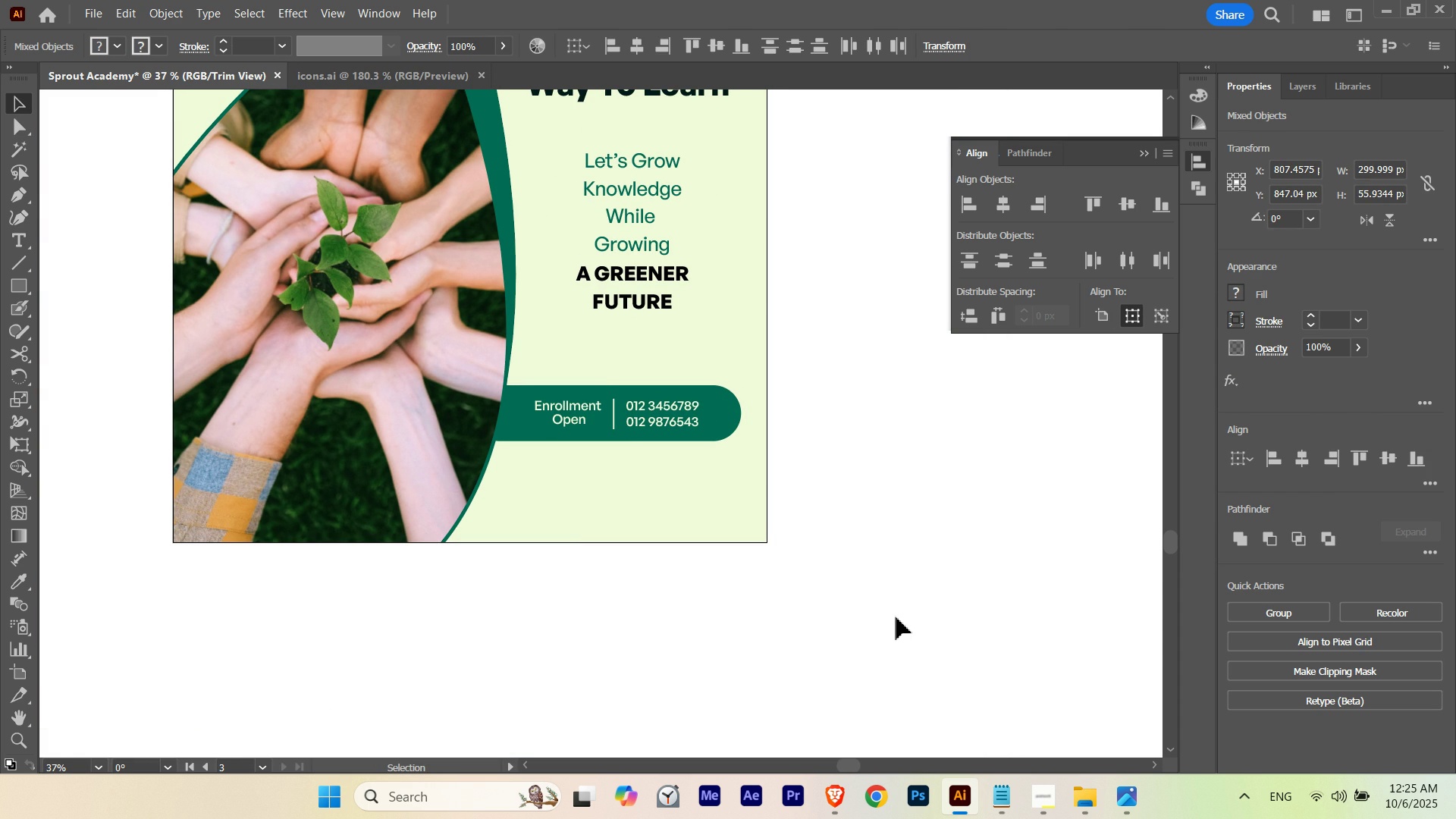 
key(ArrowDown)
 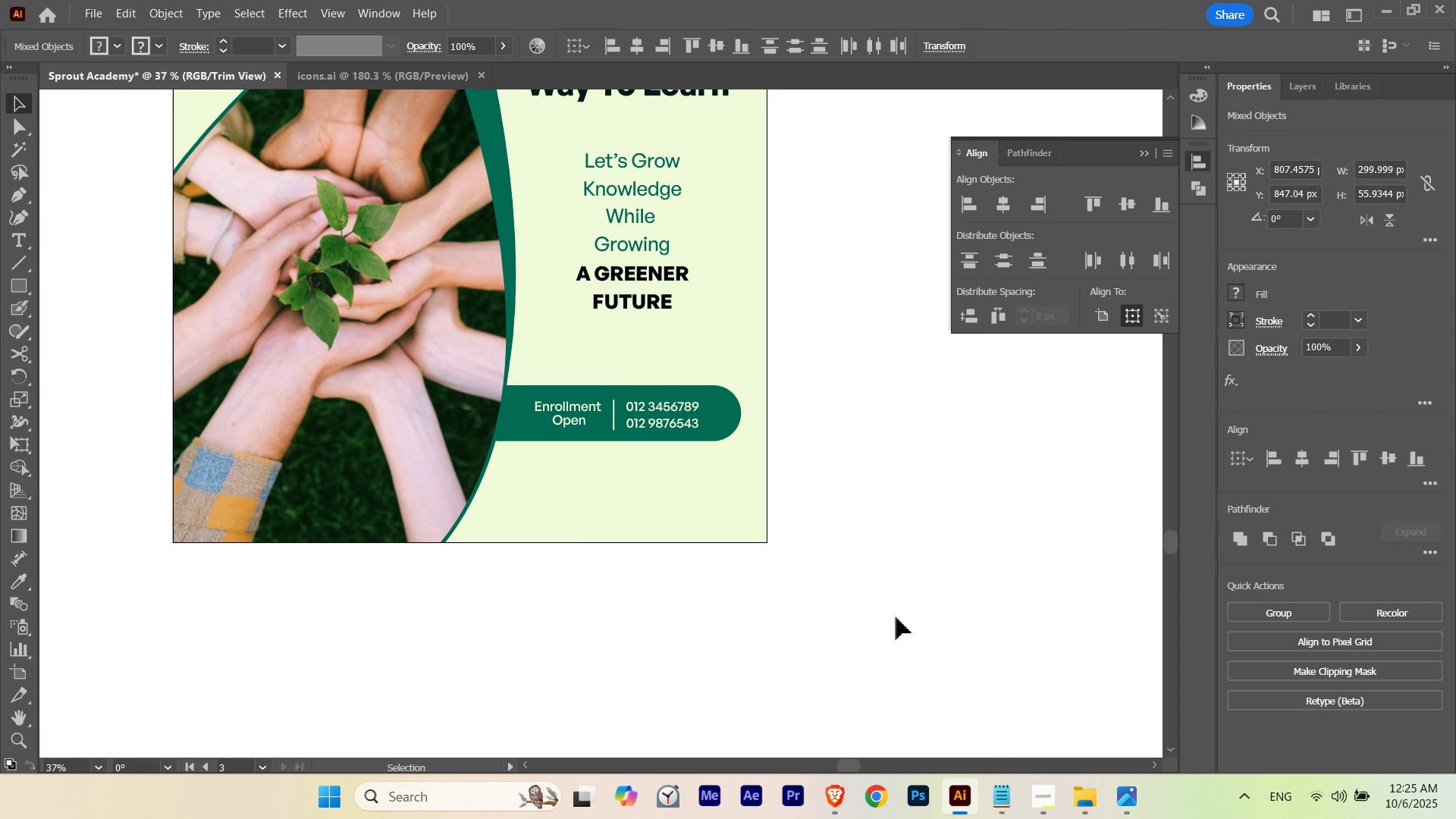 
key(ArrowDown)
 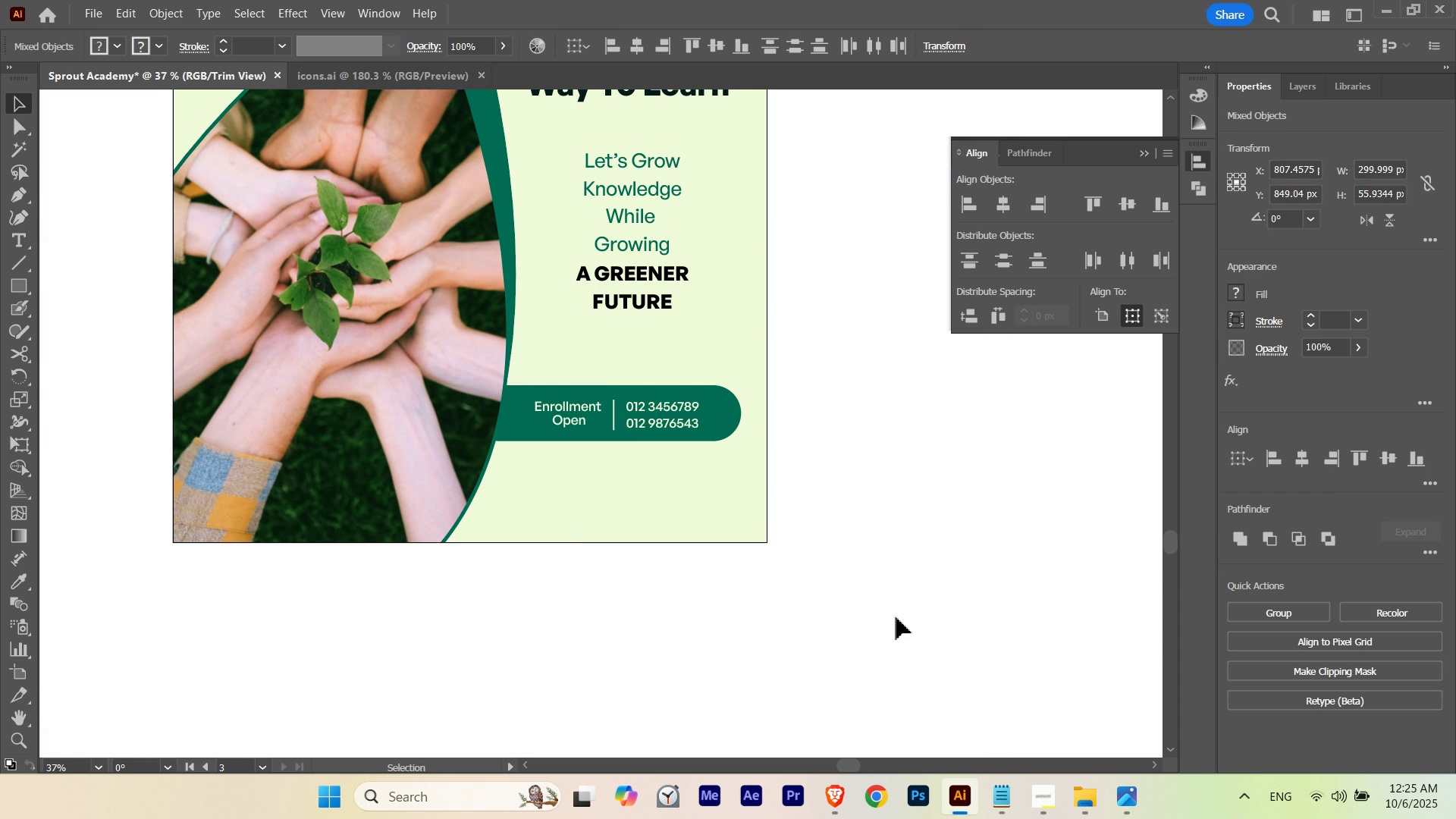 
key(ArrowLeft)
 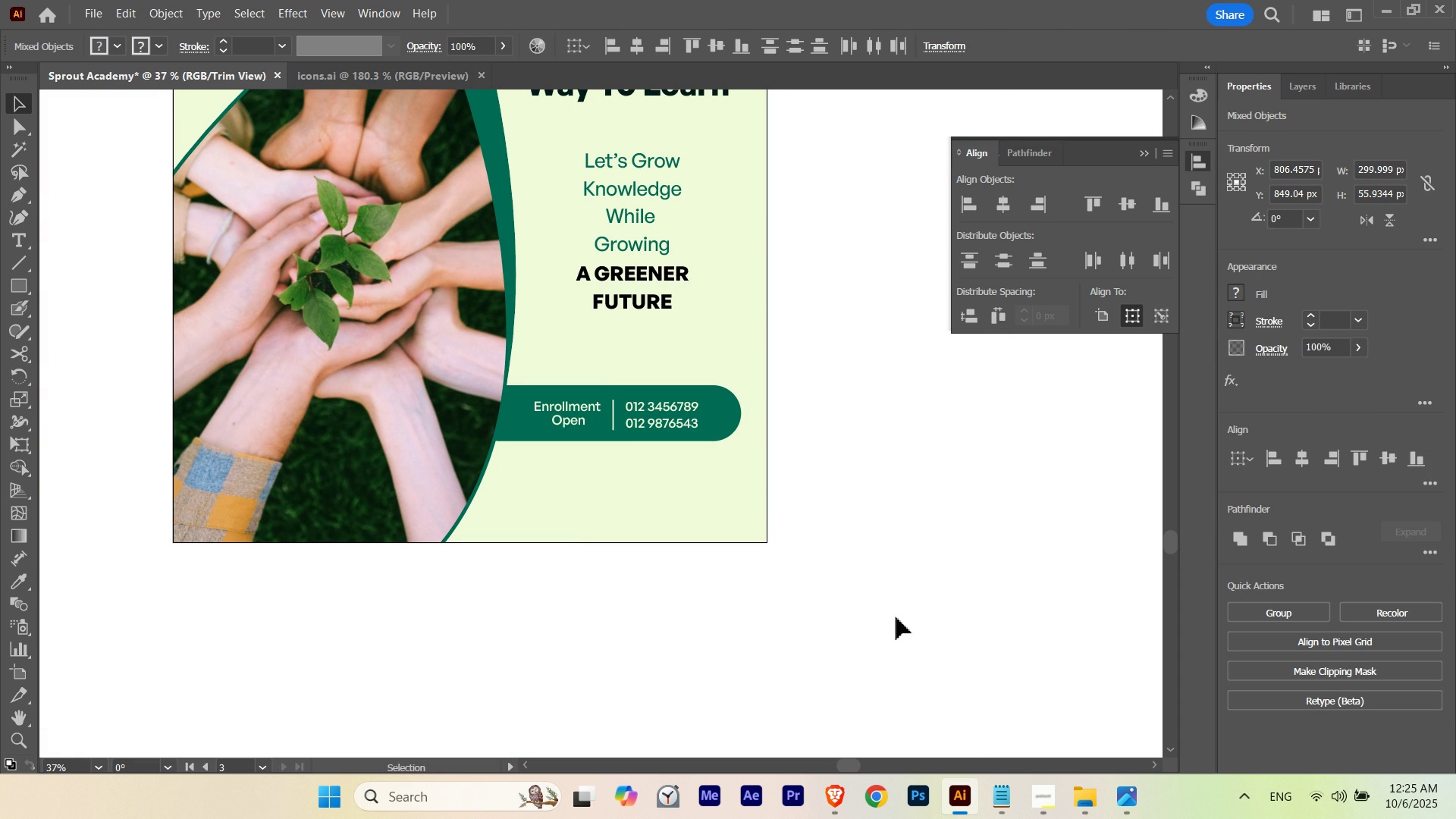 
key(ArrowLeft)
 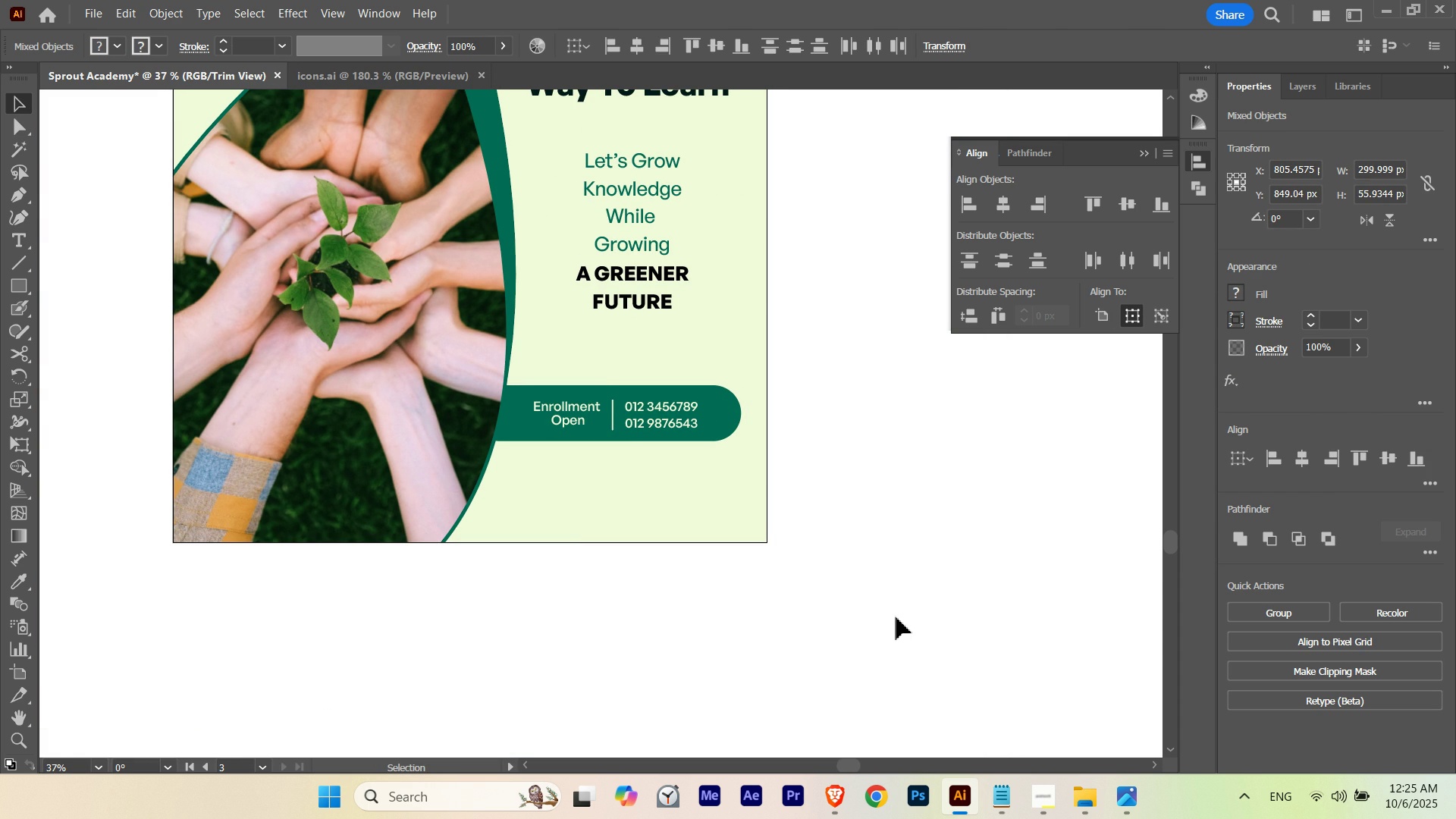 
key(ArrowRight)
 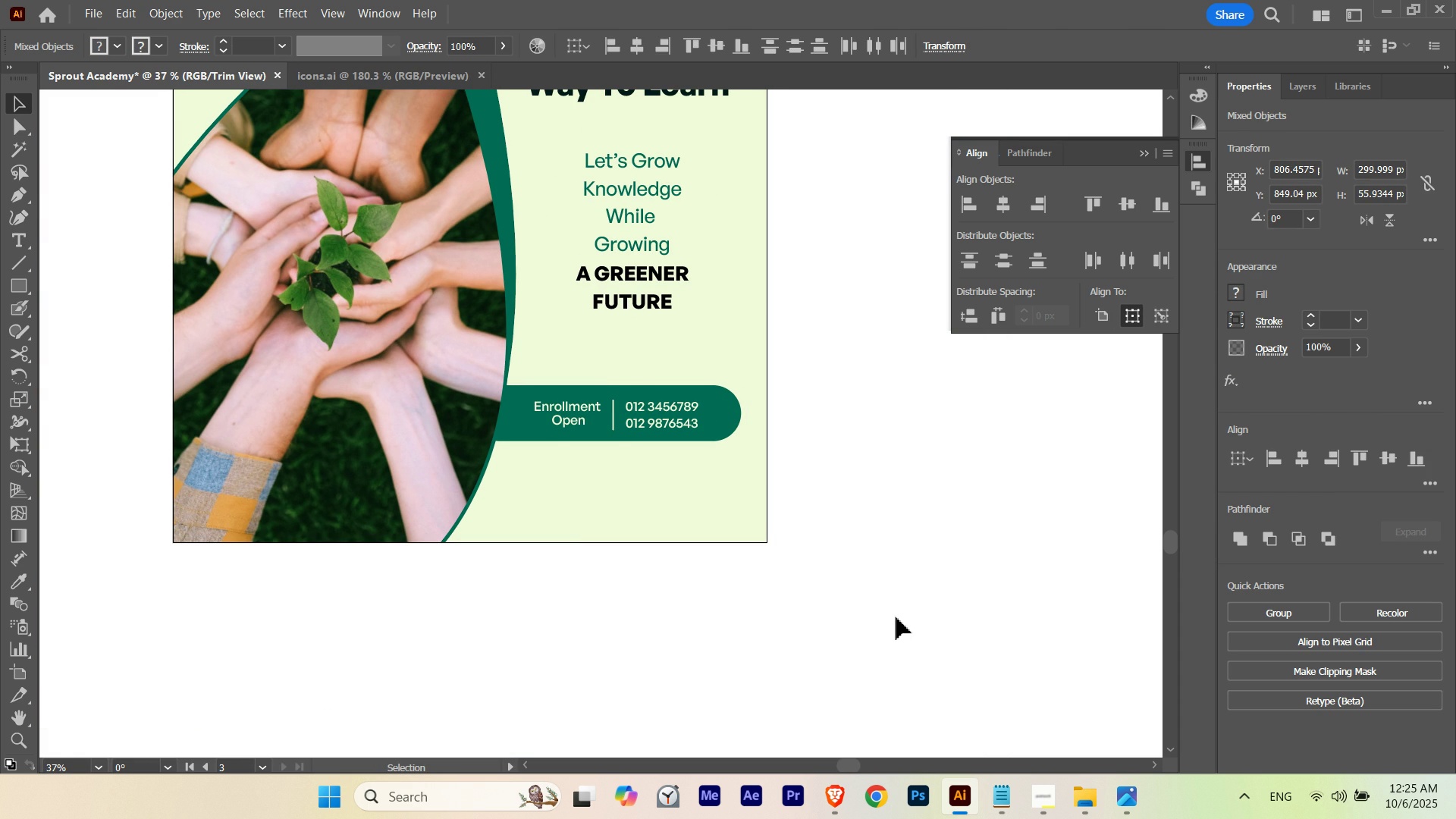 
key(ArrowRight)
 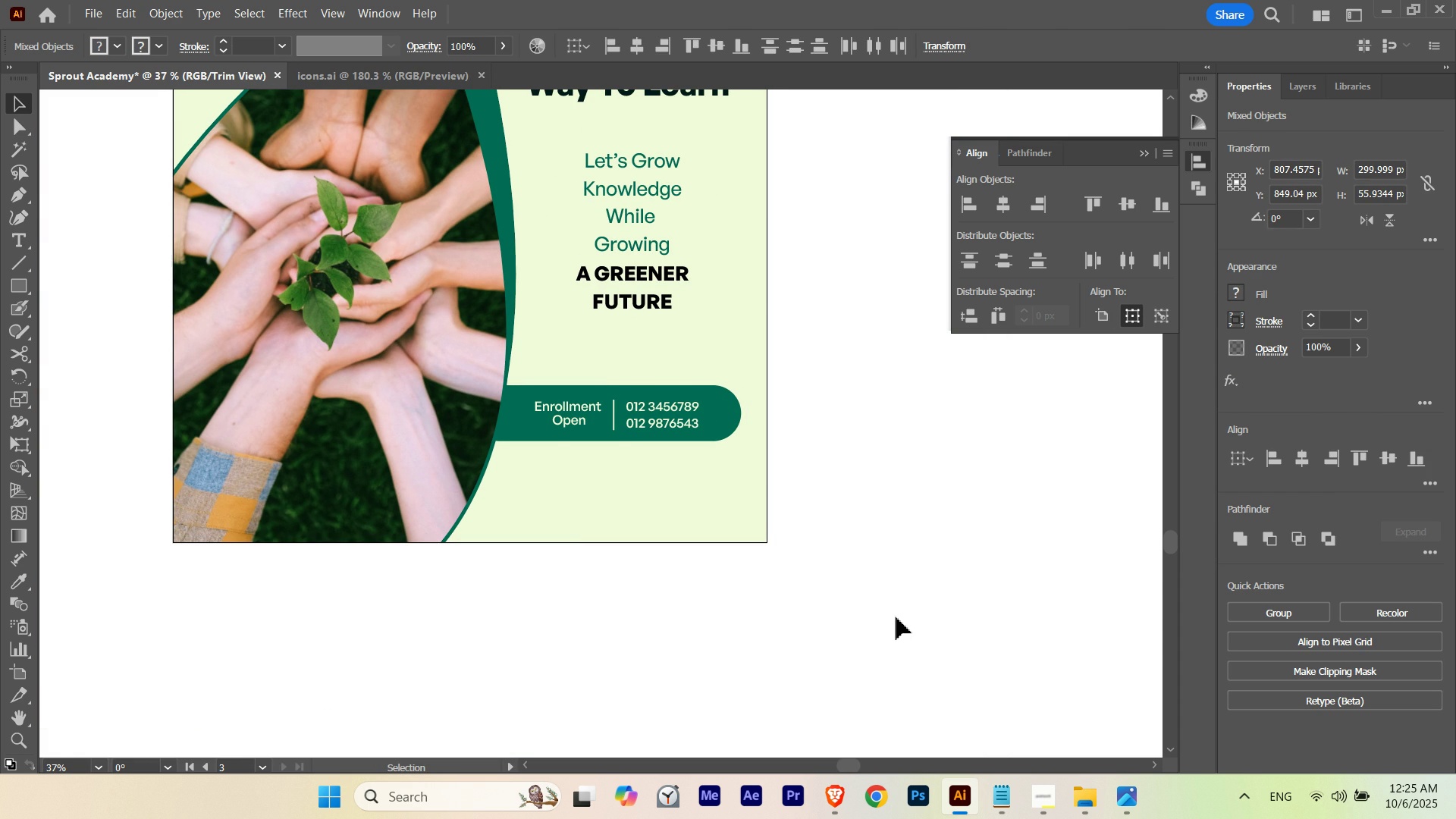 
key(ArrowUp)
 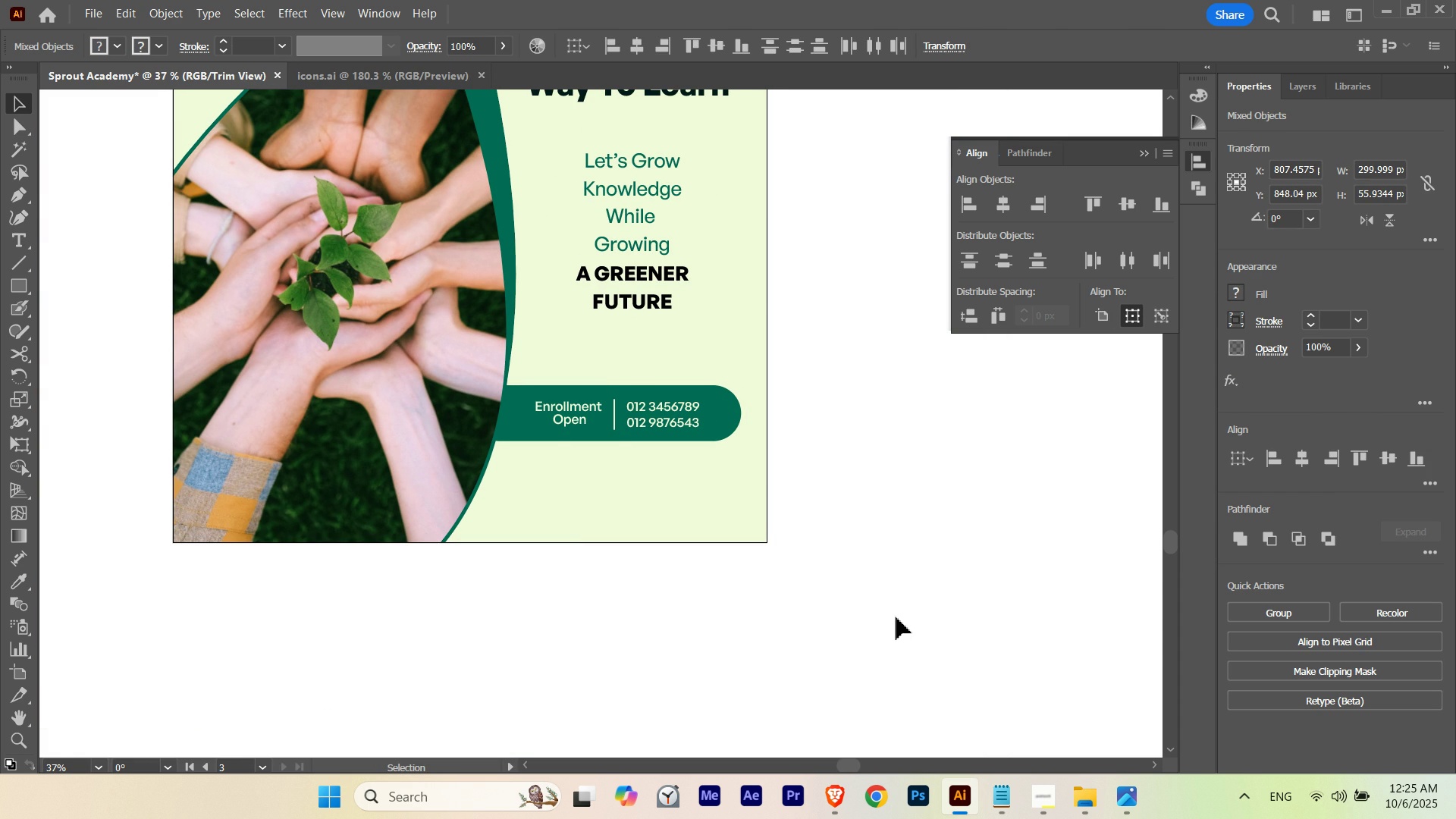 
key(ArrowRight)
 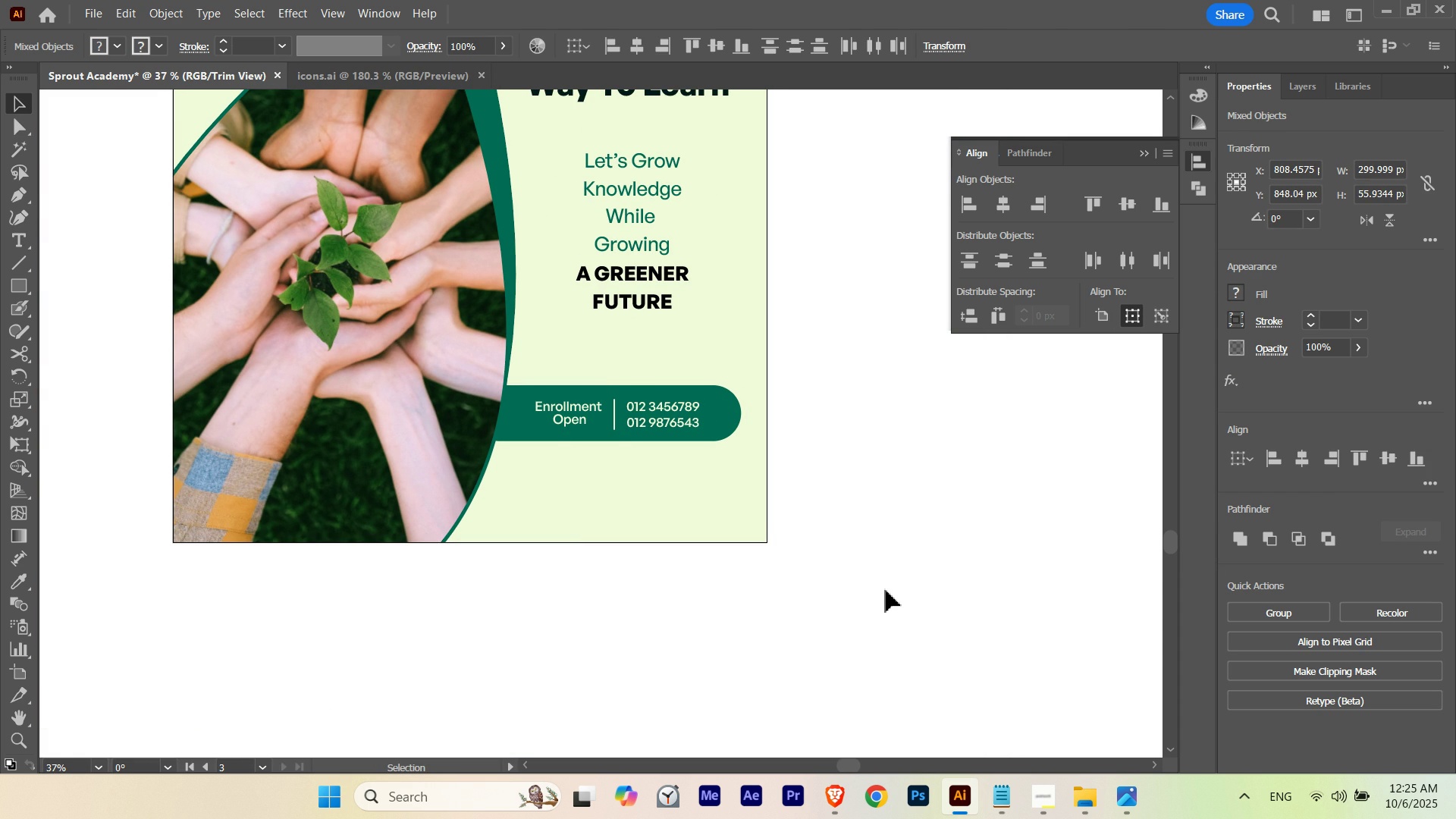 
left_click([882, 575])
 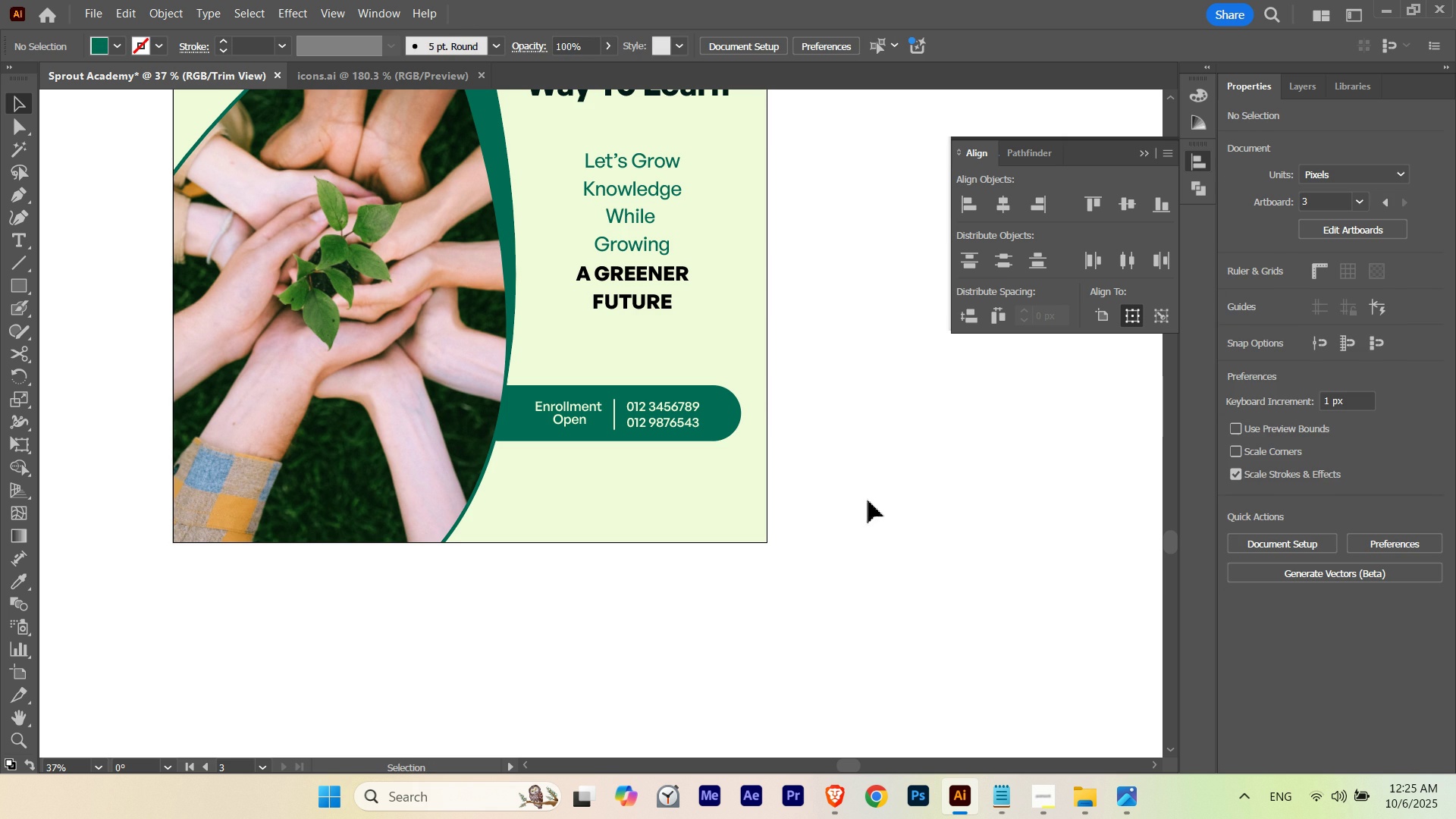 
hold_key(key=ControlLeft, duration=0.52)
 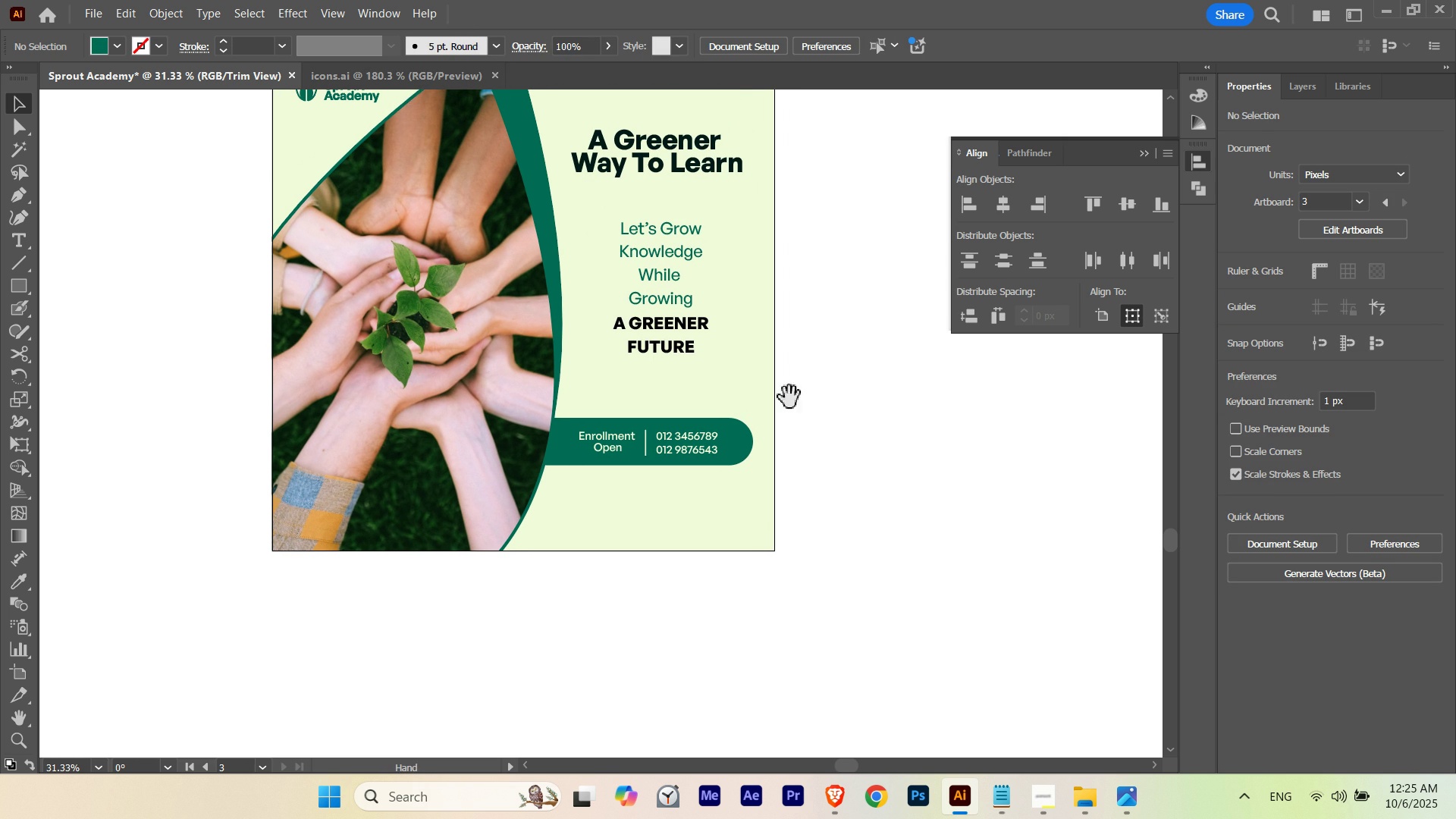 
hold_key(key=Space, duration=1.08)
 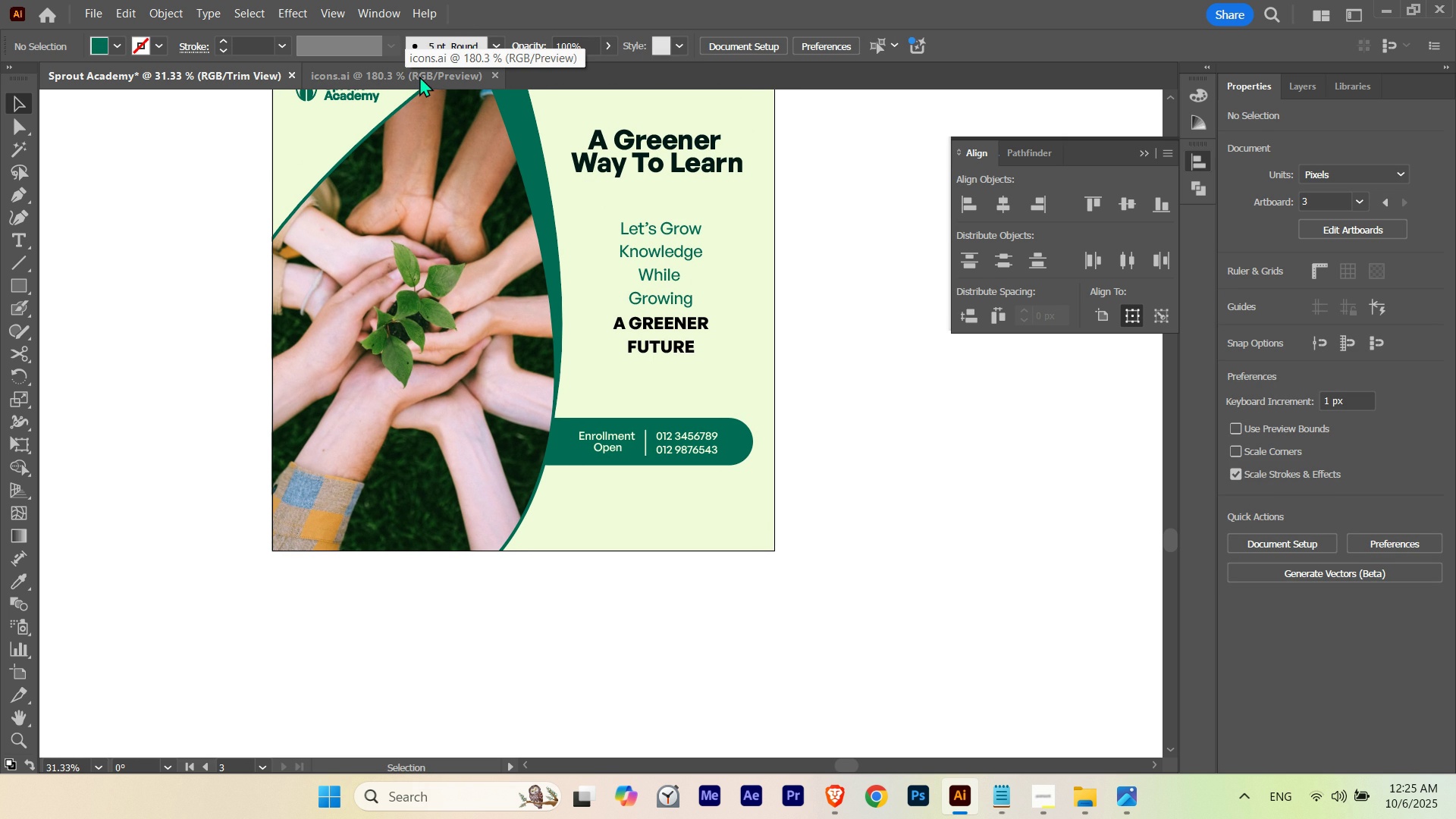 
wait(5.36)
 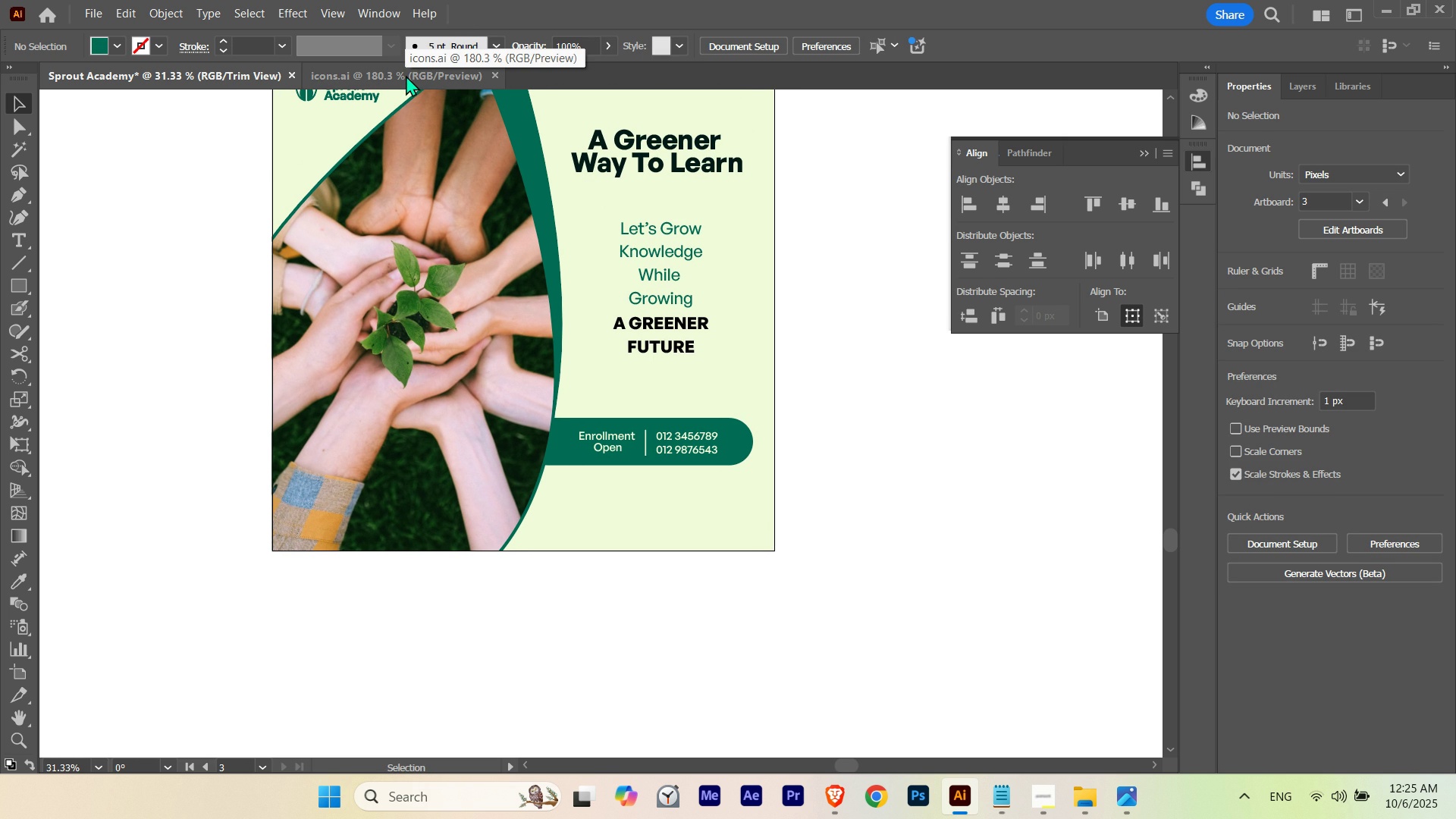 
left_click([600, 435])
 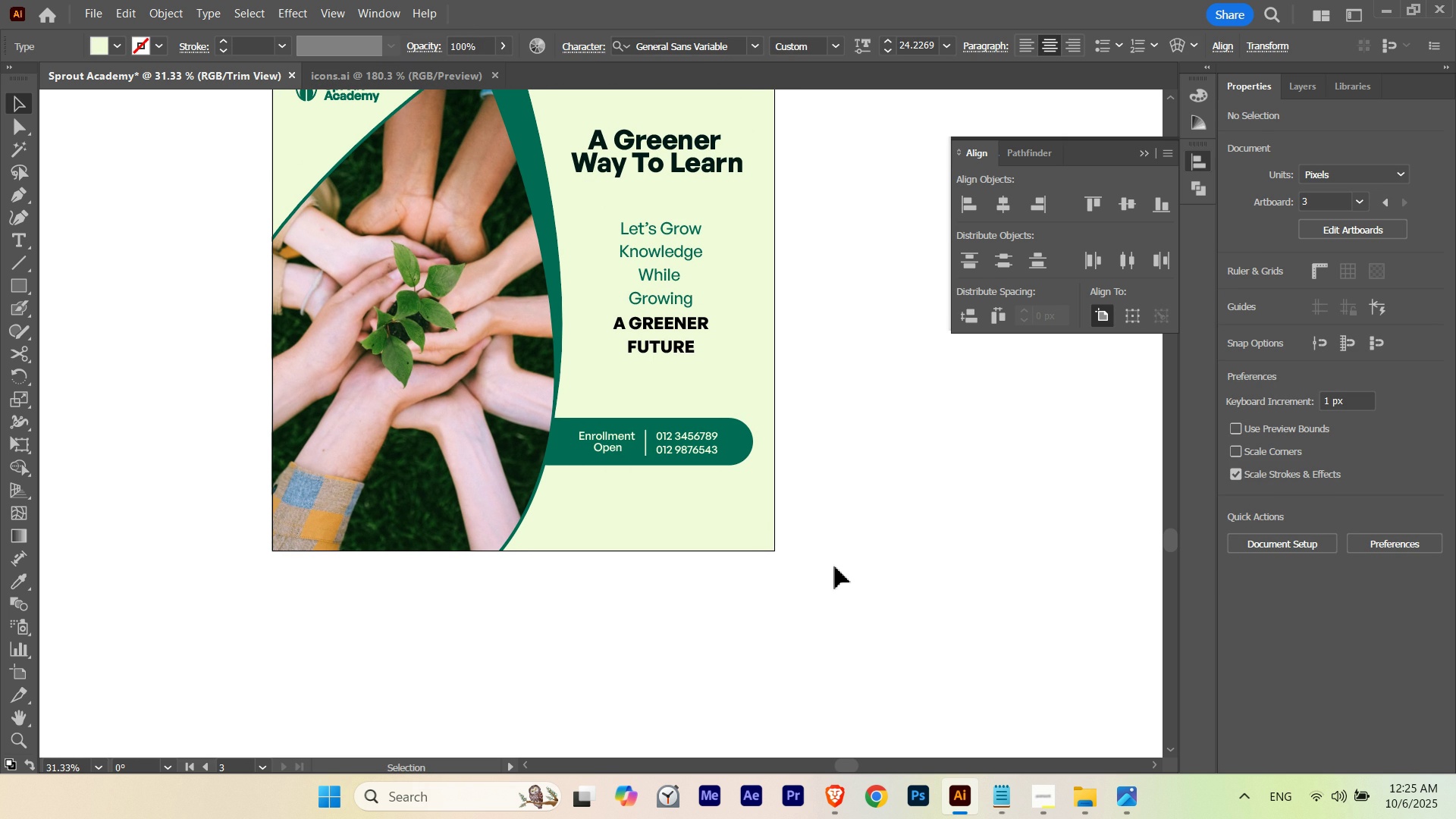 
key(Control+ControlLeft)
 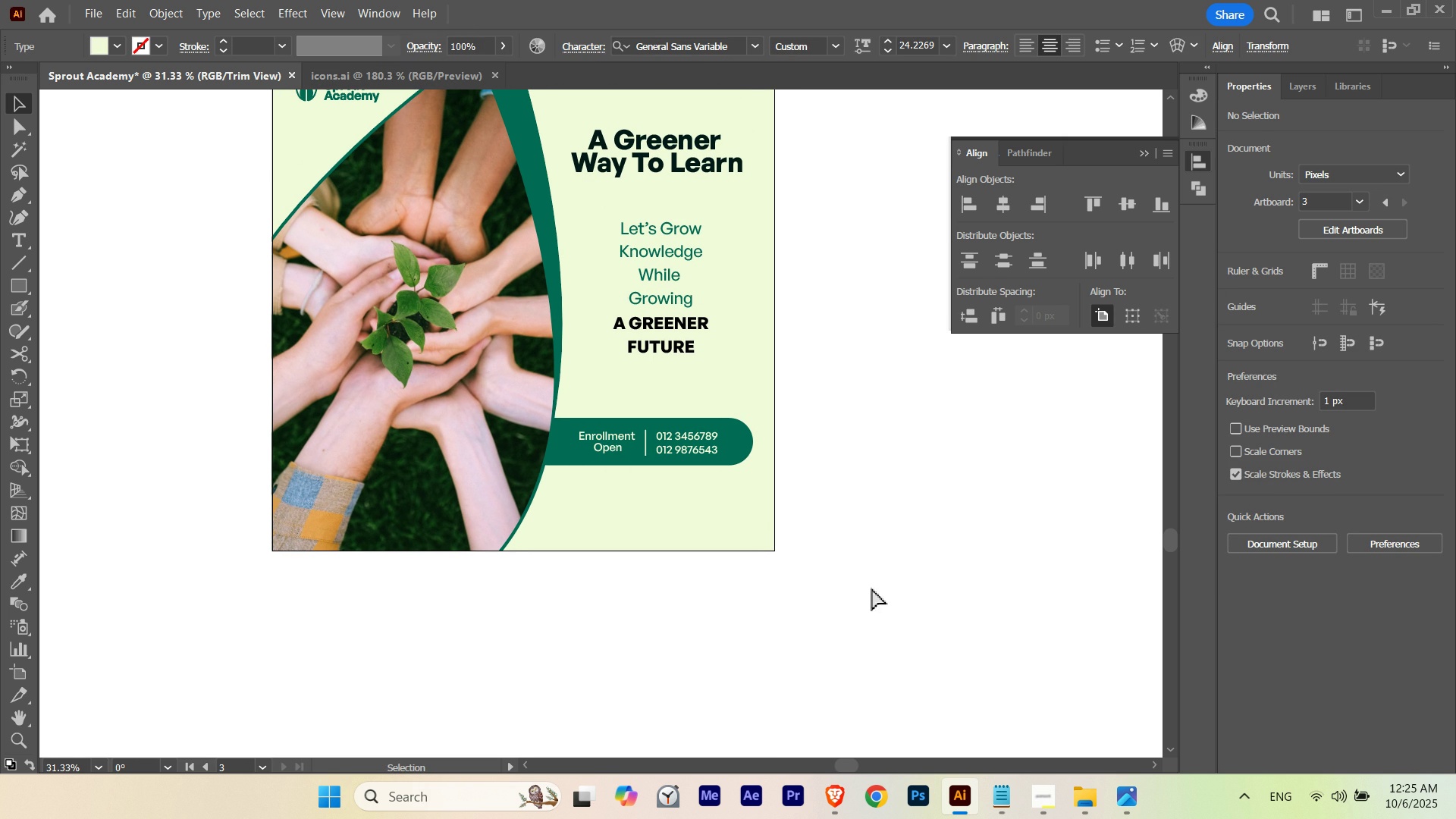 
key(Control+H)
 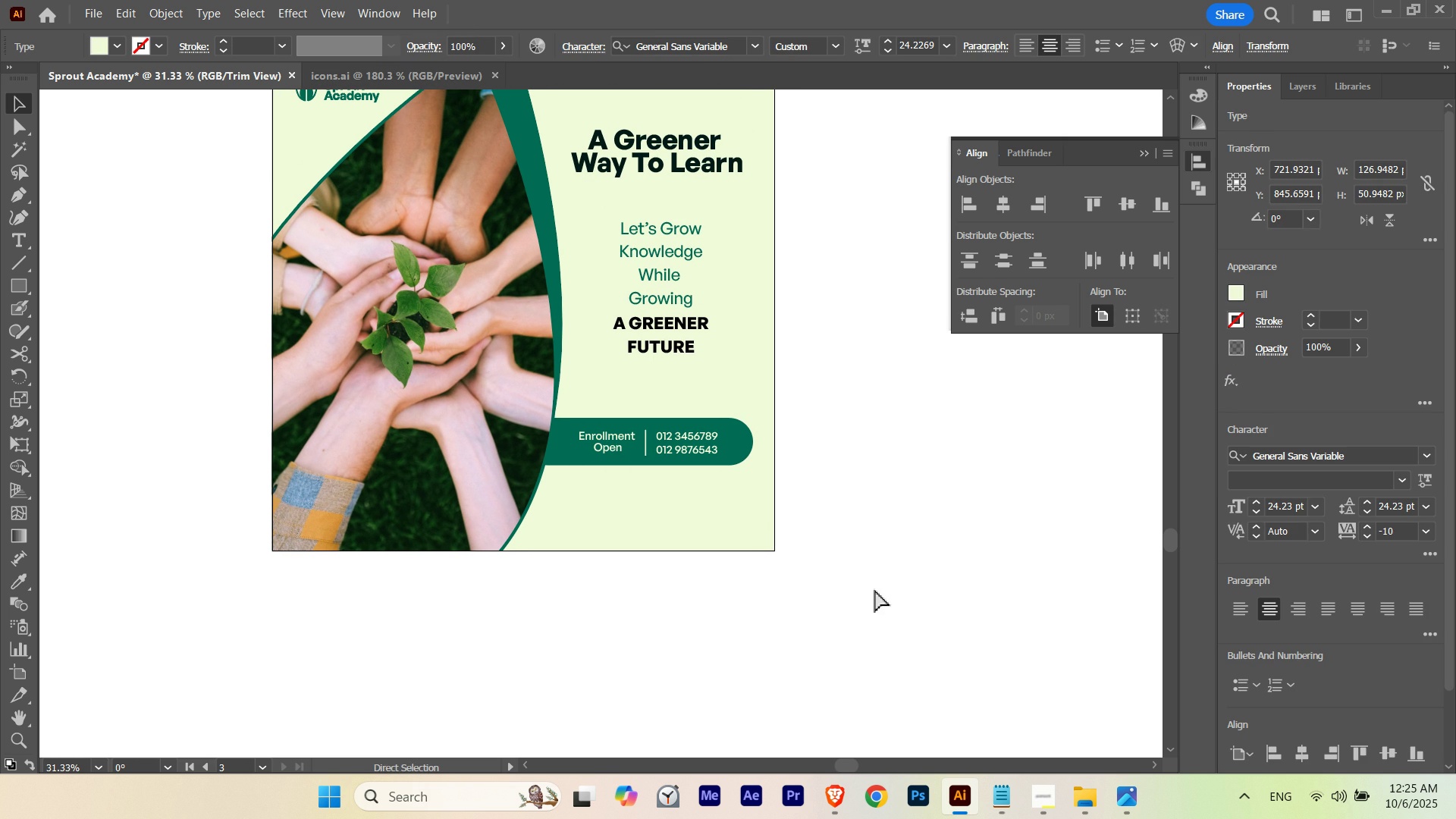 
key(Control+ControlLeft)
 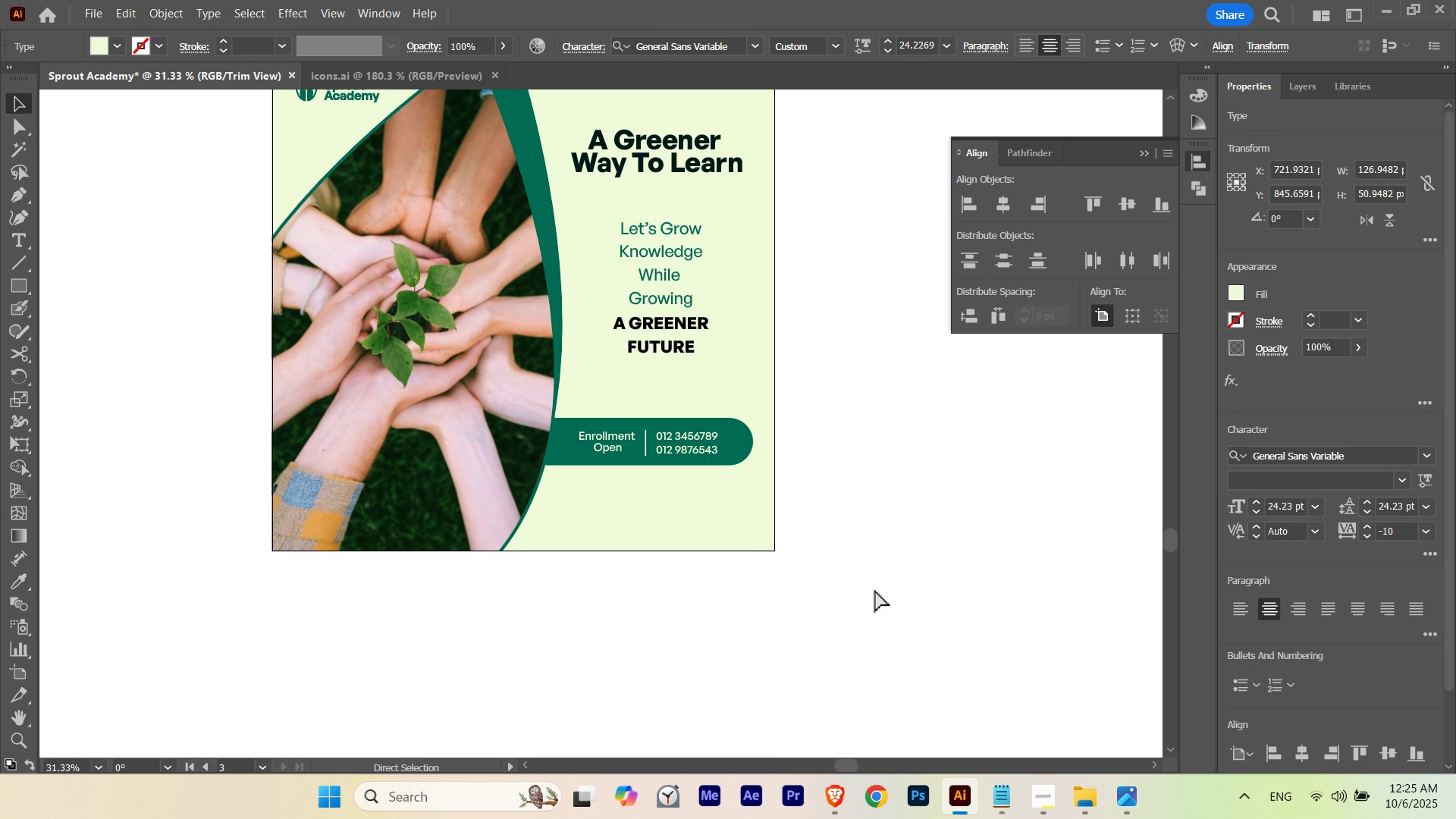 
key(Control+H)
 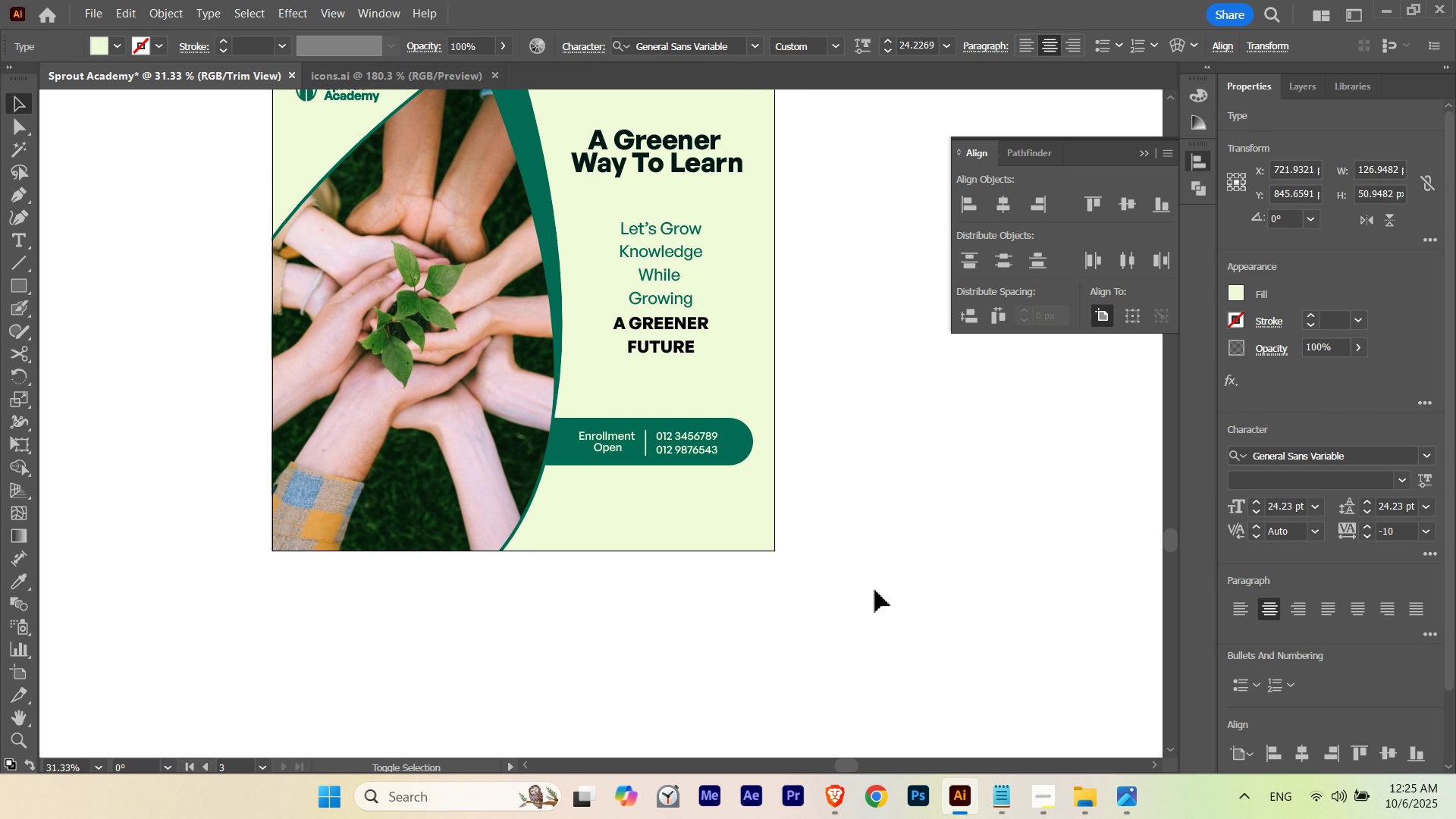 
key(Shift+ArrowLeft)
 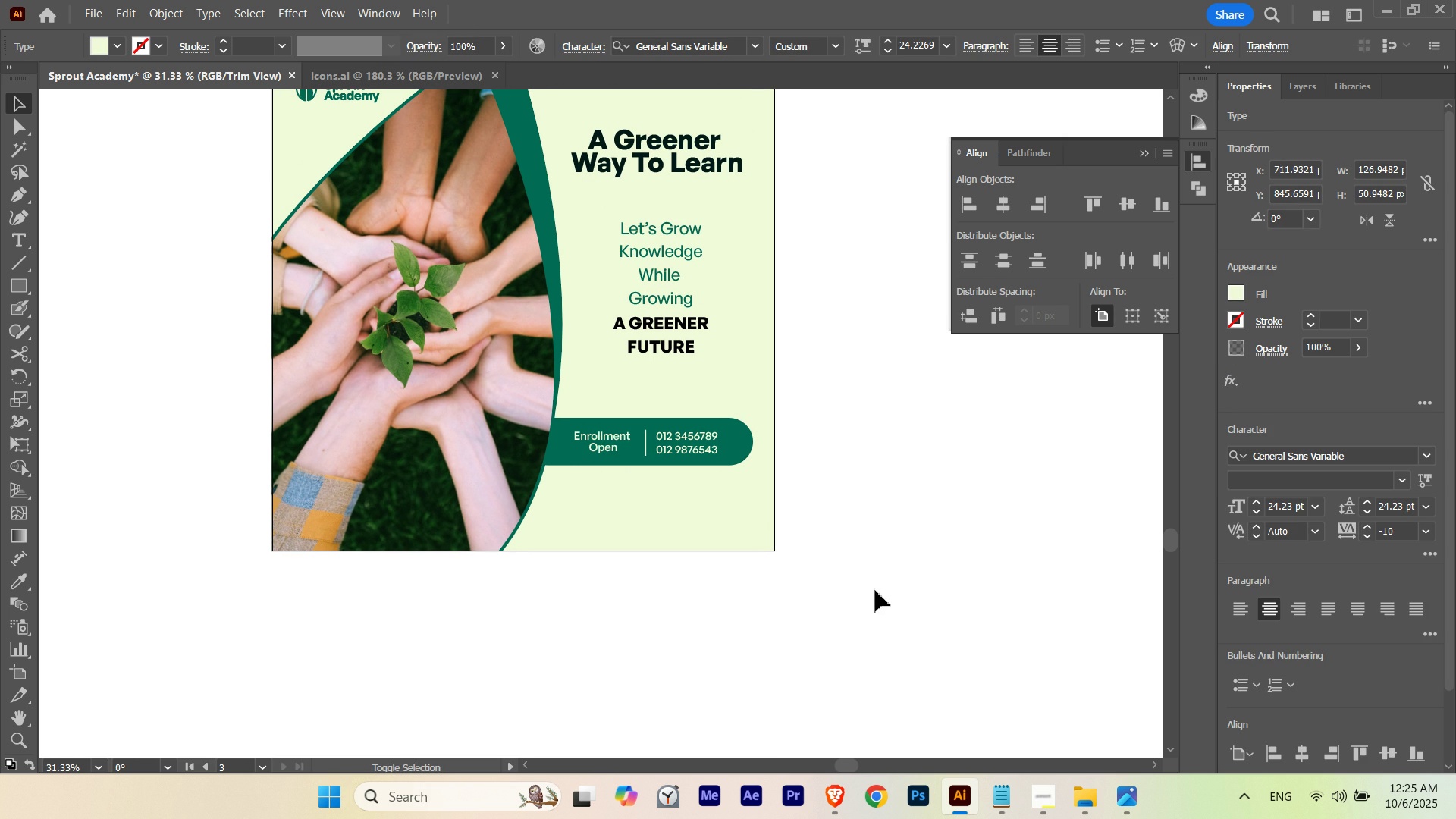 
key(Shift+ArrowLeft)
 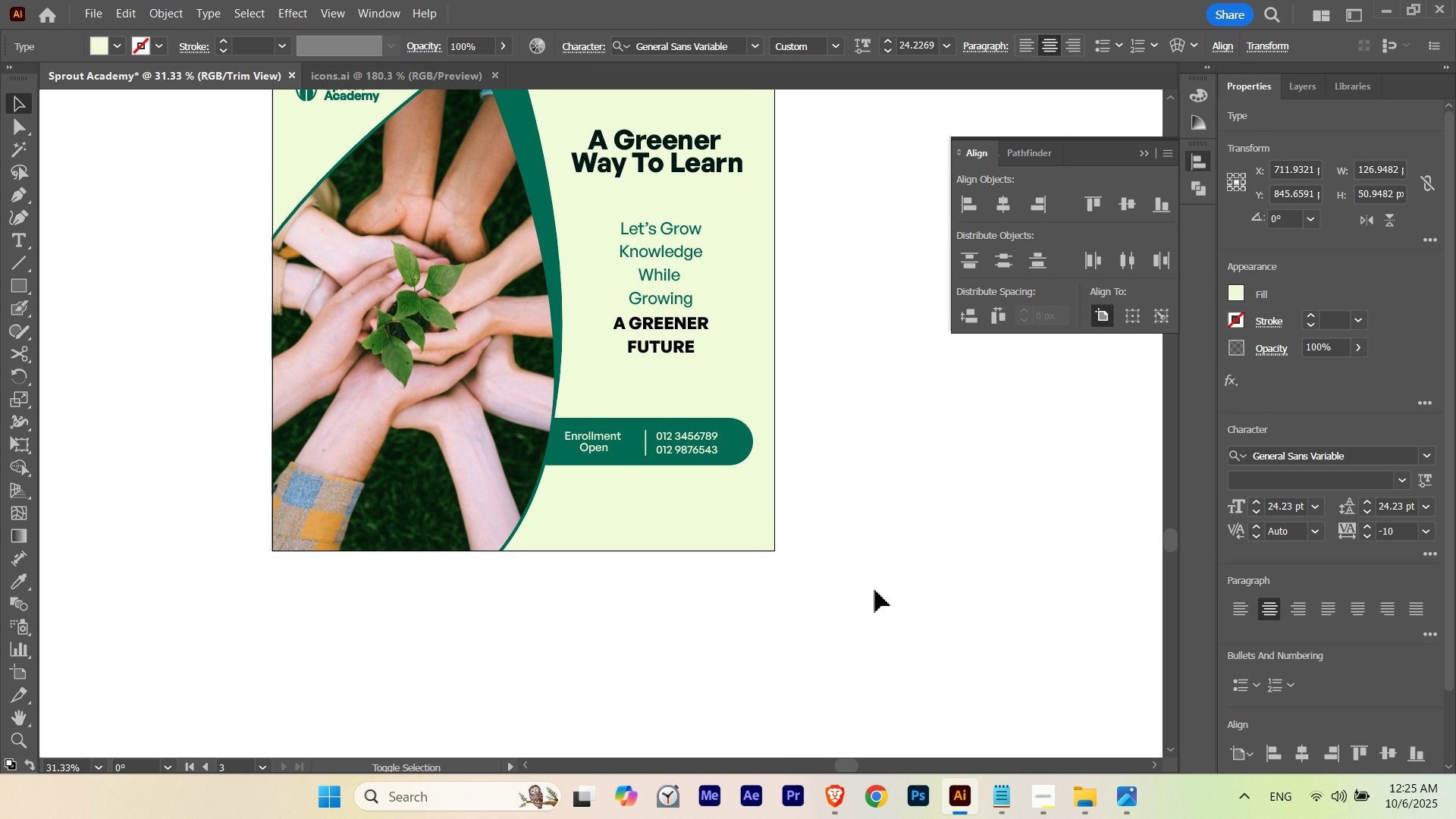 
key(Shift+ArrowLeft)
 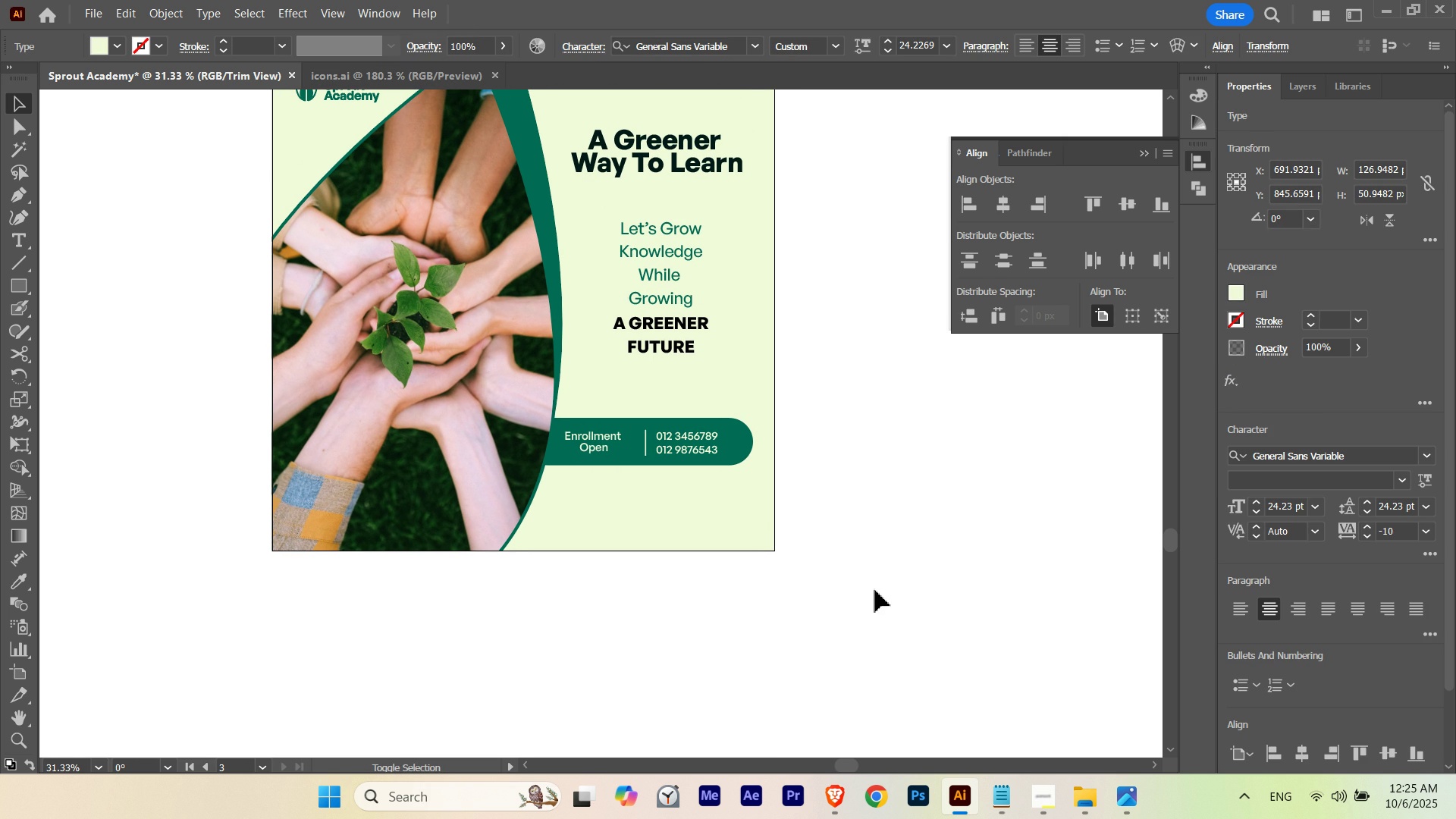 
key(Shift+ArrowRight)
 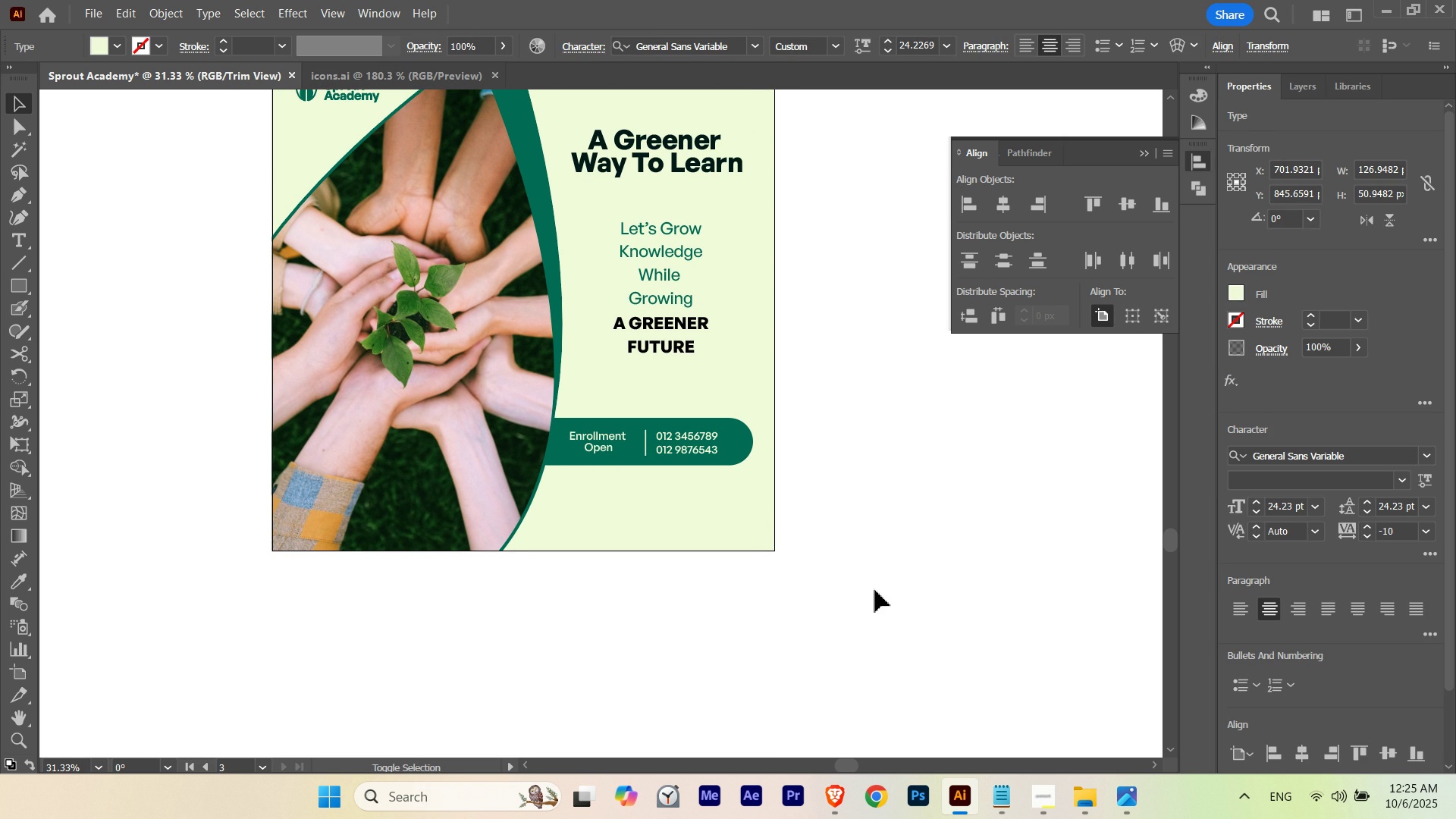 
key(Shift+ArrowLeft)
 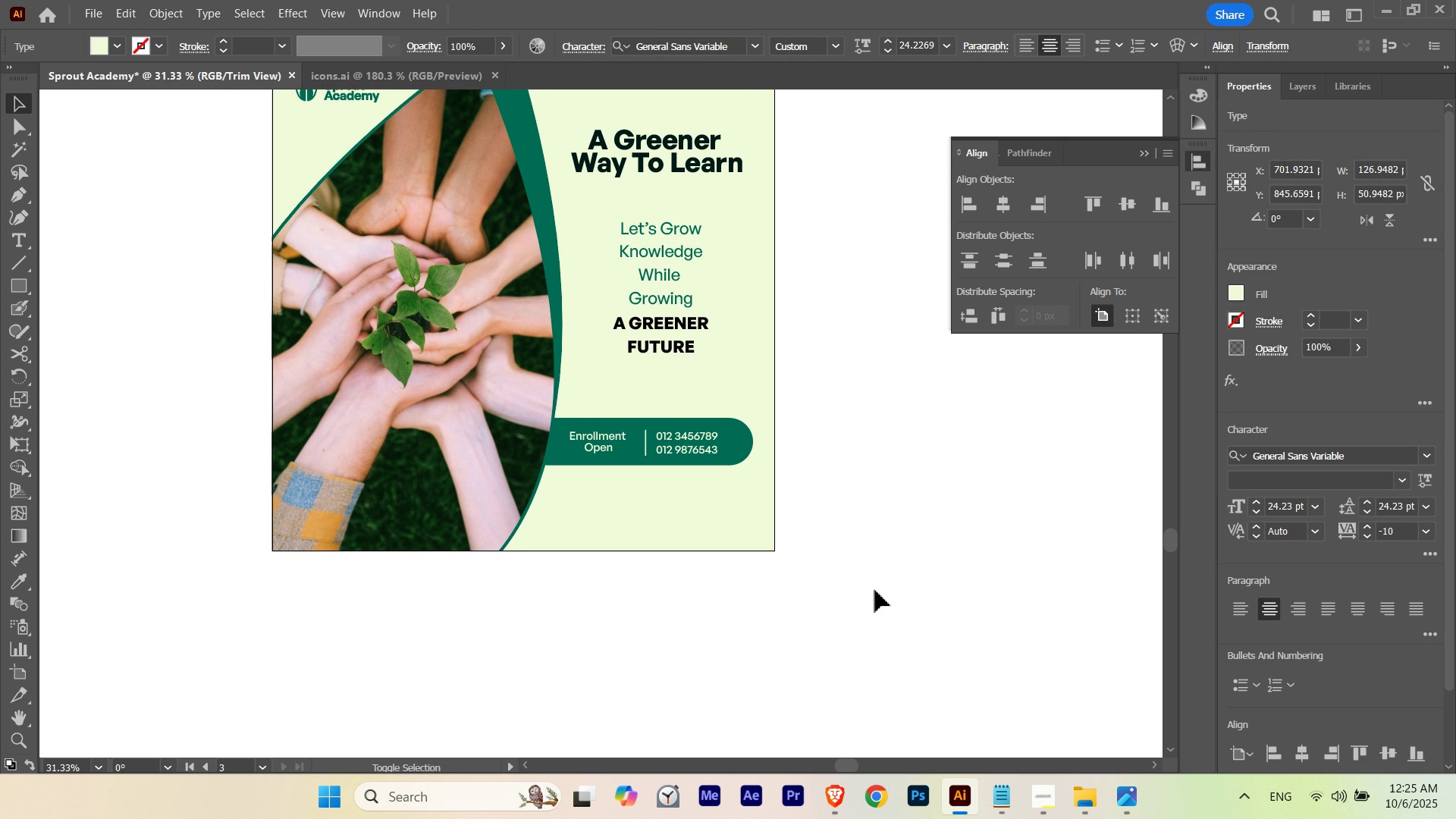 
key(Shift+ArrowRight)
 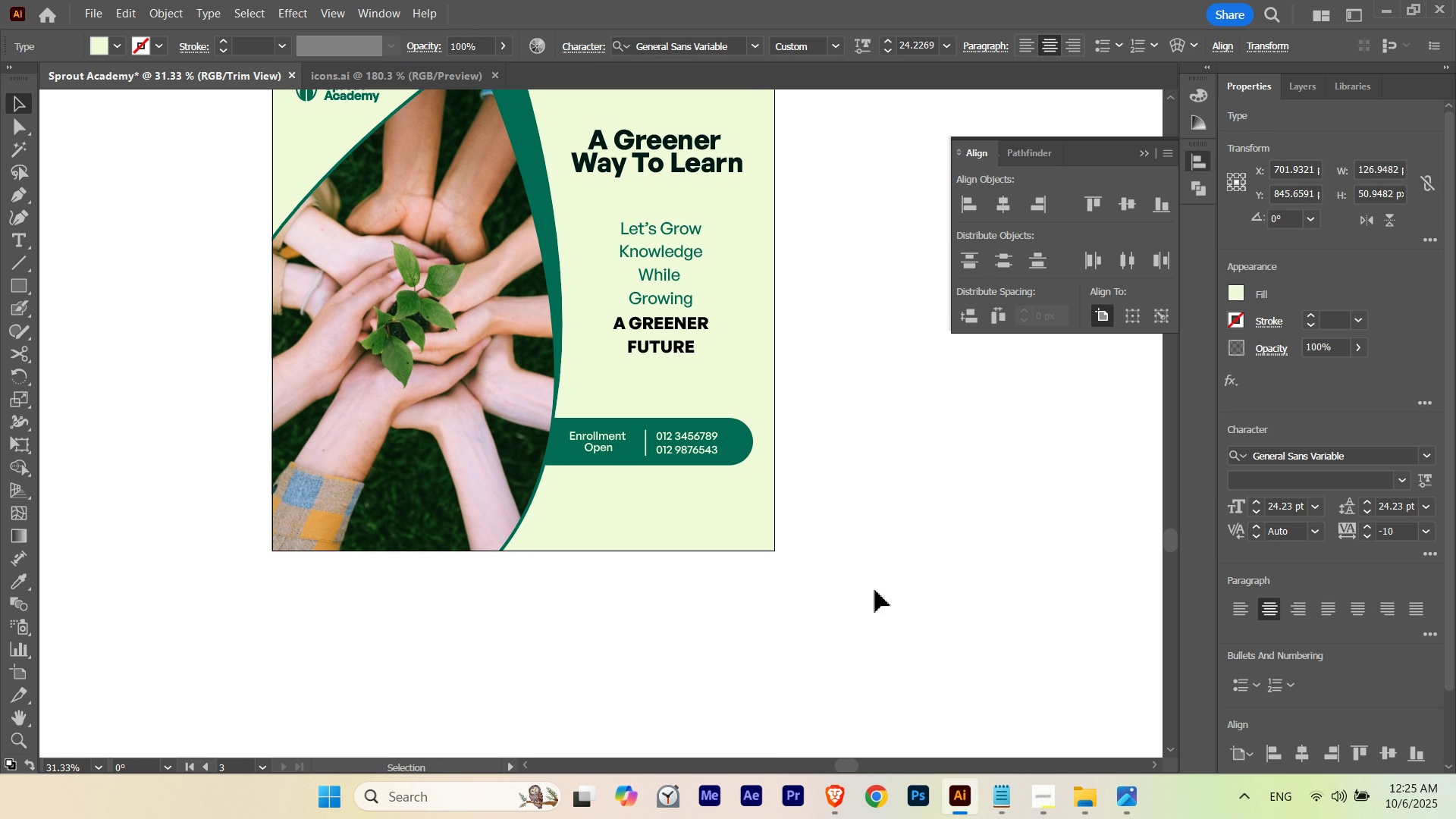 
key(ArrowLeft)
 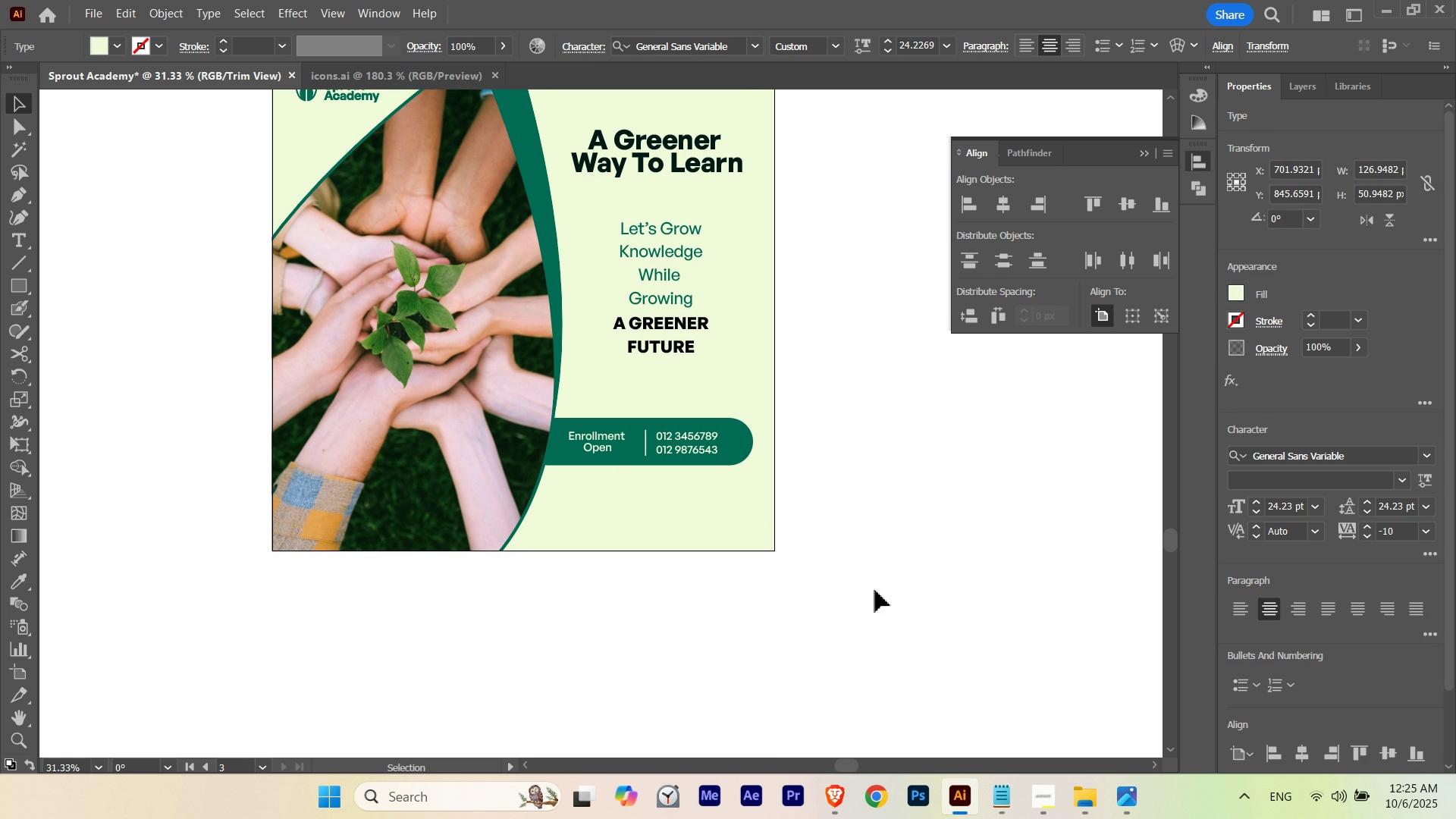 
key(ArrowLeft)
 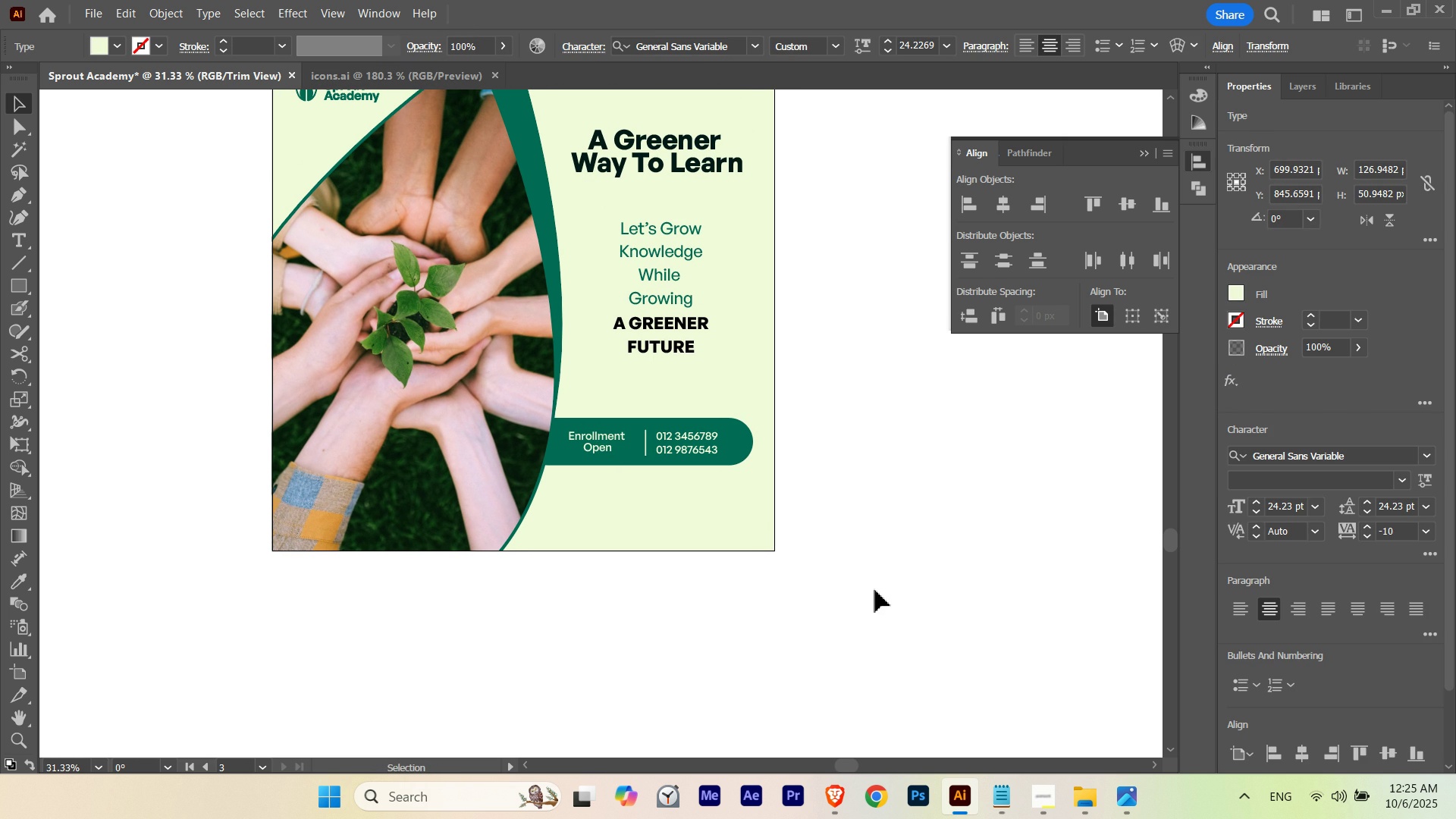 
key(ArrowLeft)
 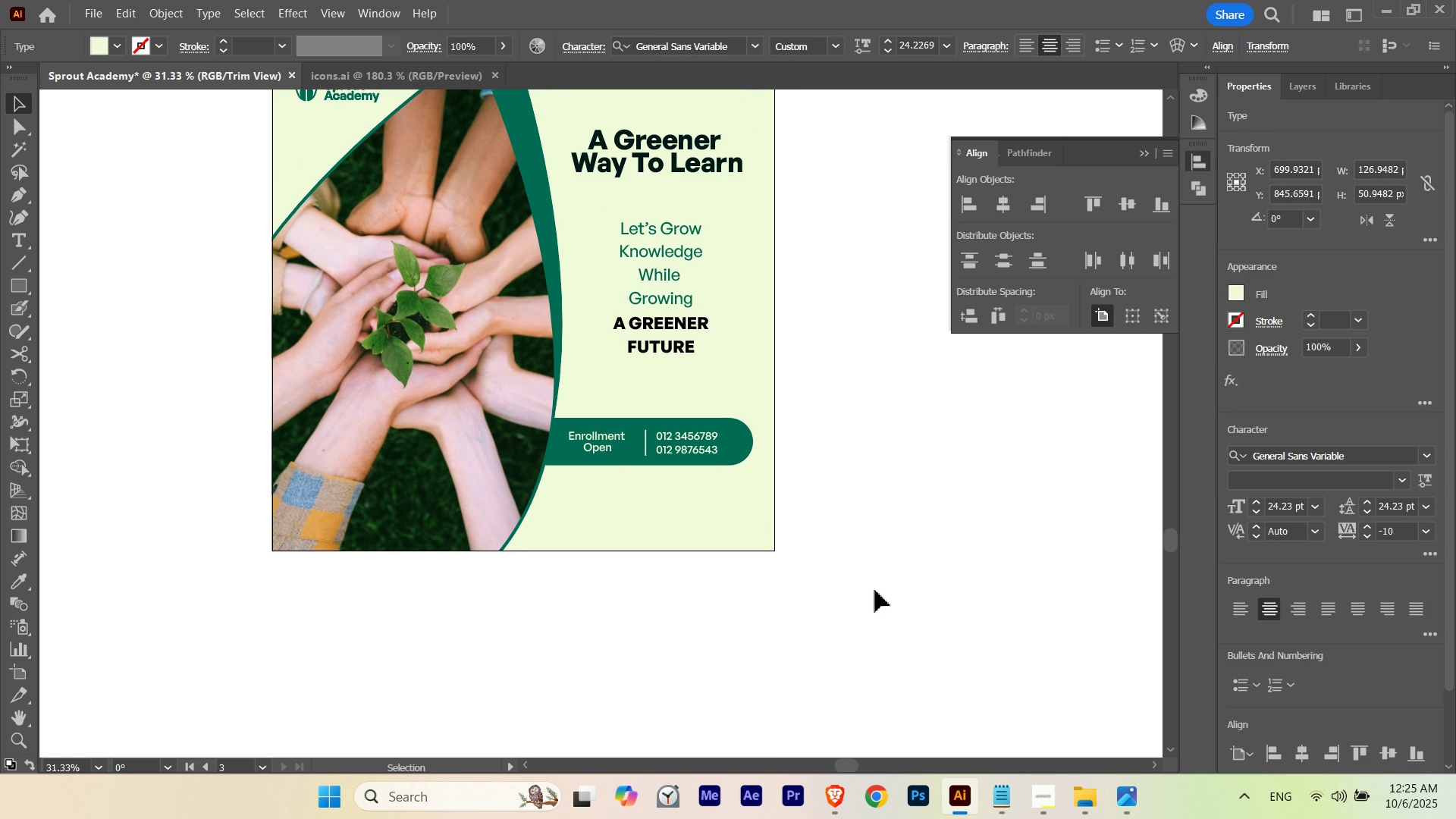 
key(ArrowRight)
 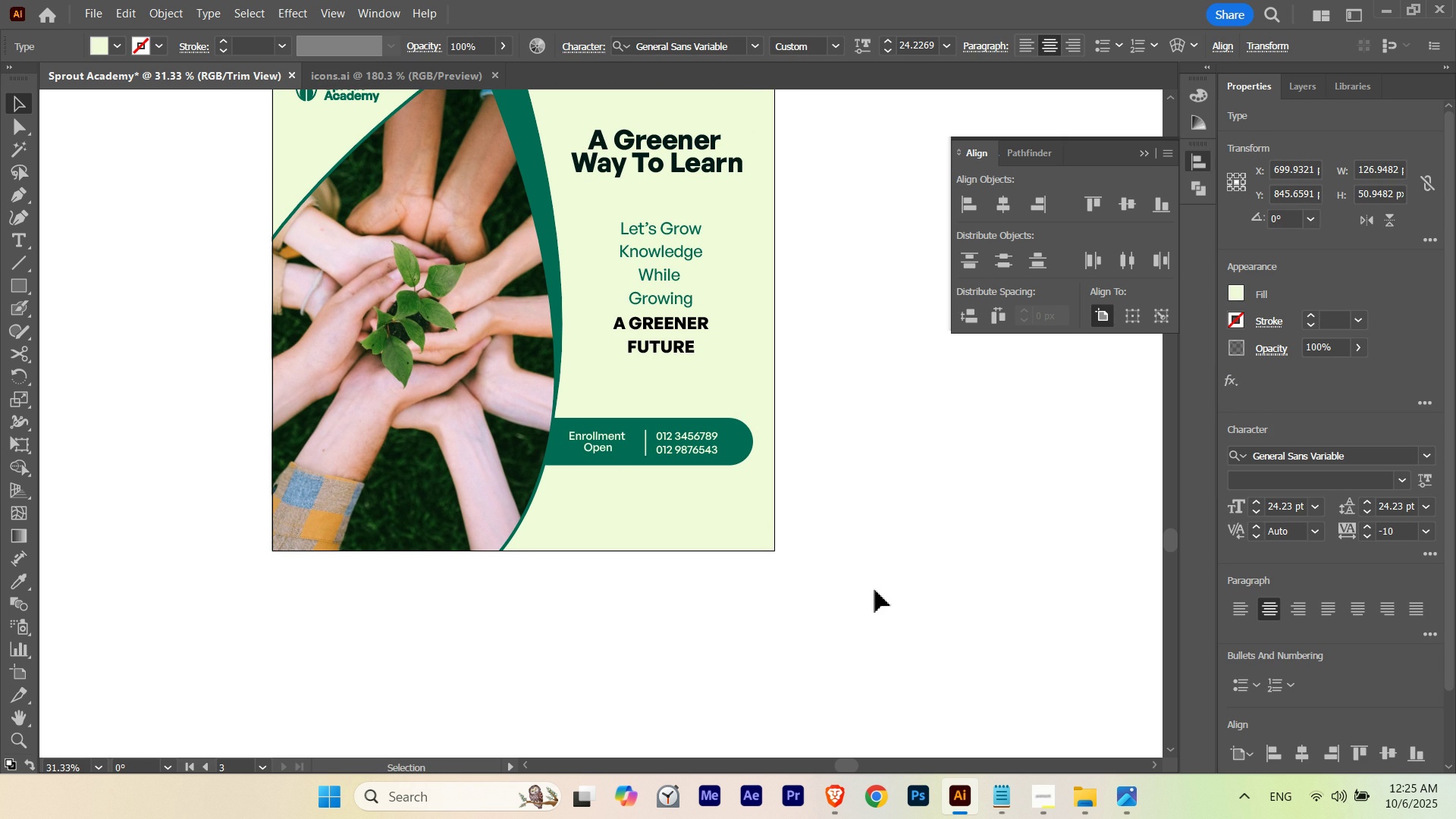 
key(ArrowRight)
 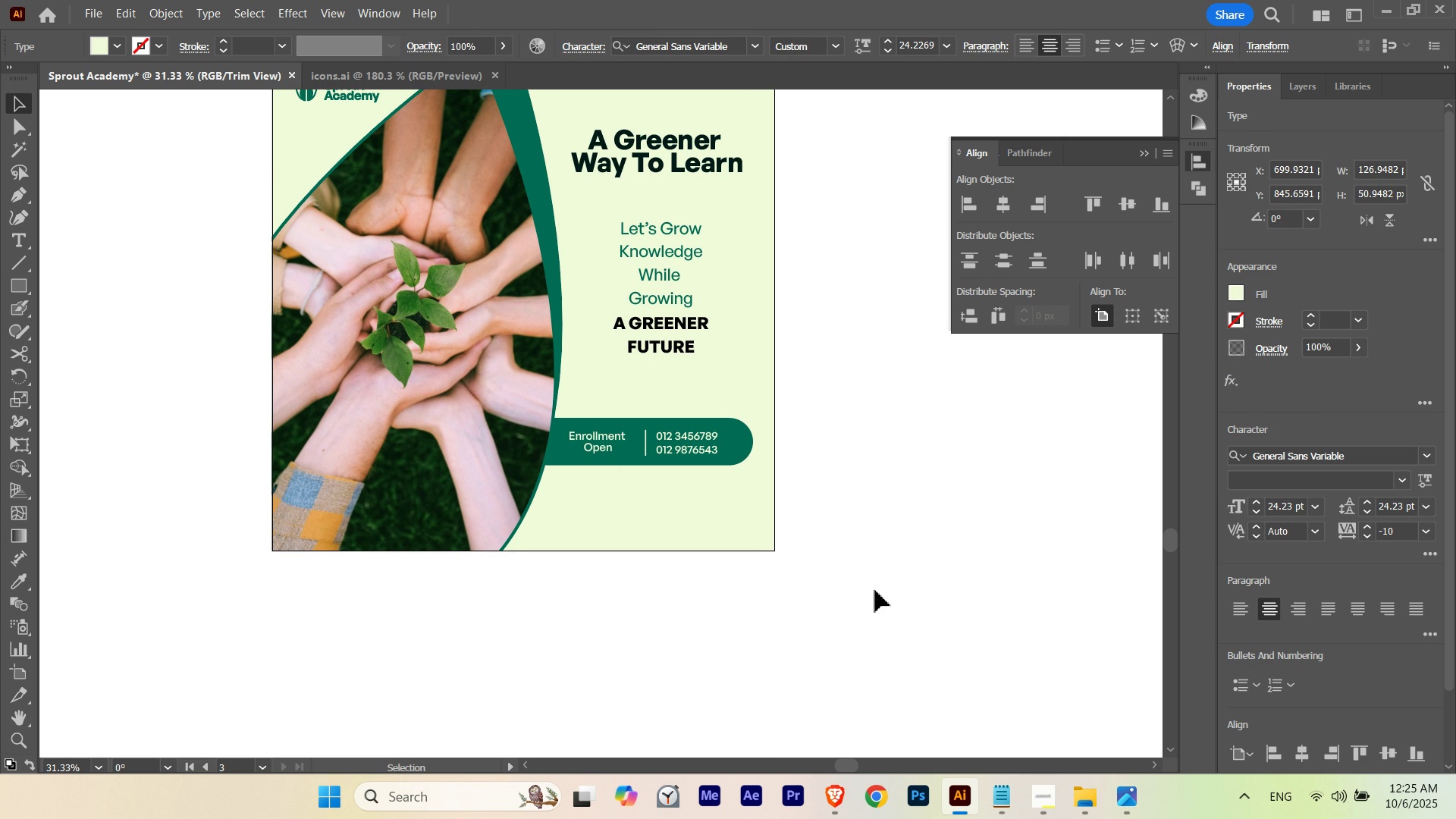 
key(ArrowLeft)
 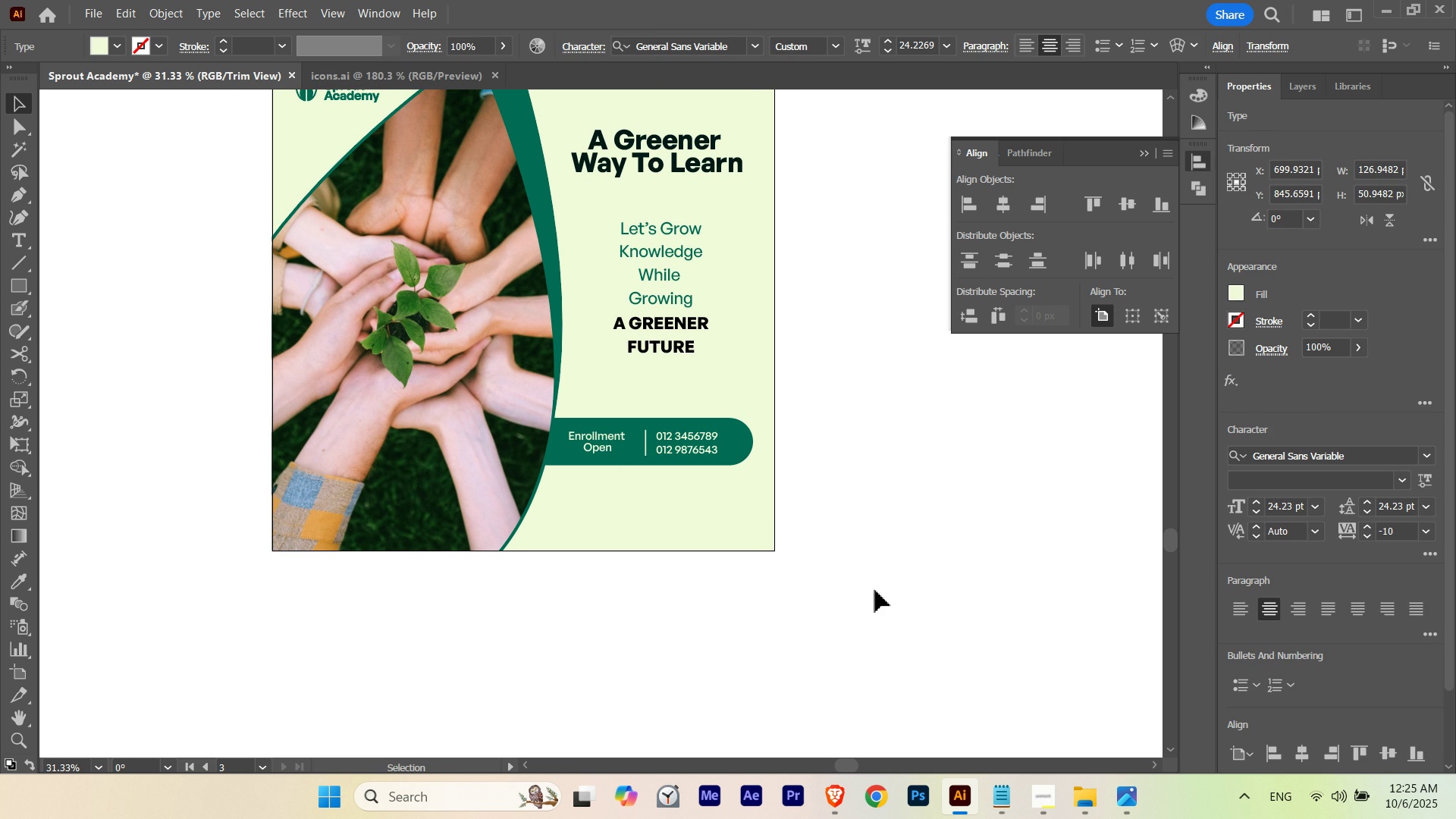 
key(ArrowLeft)
 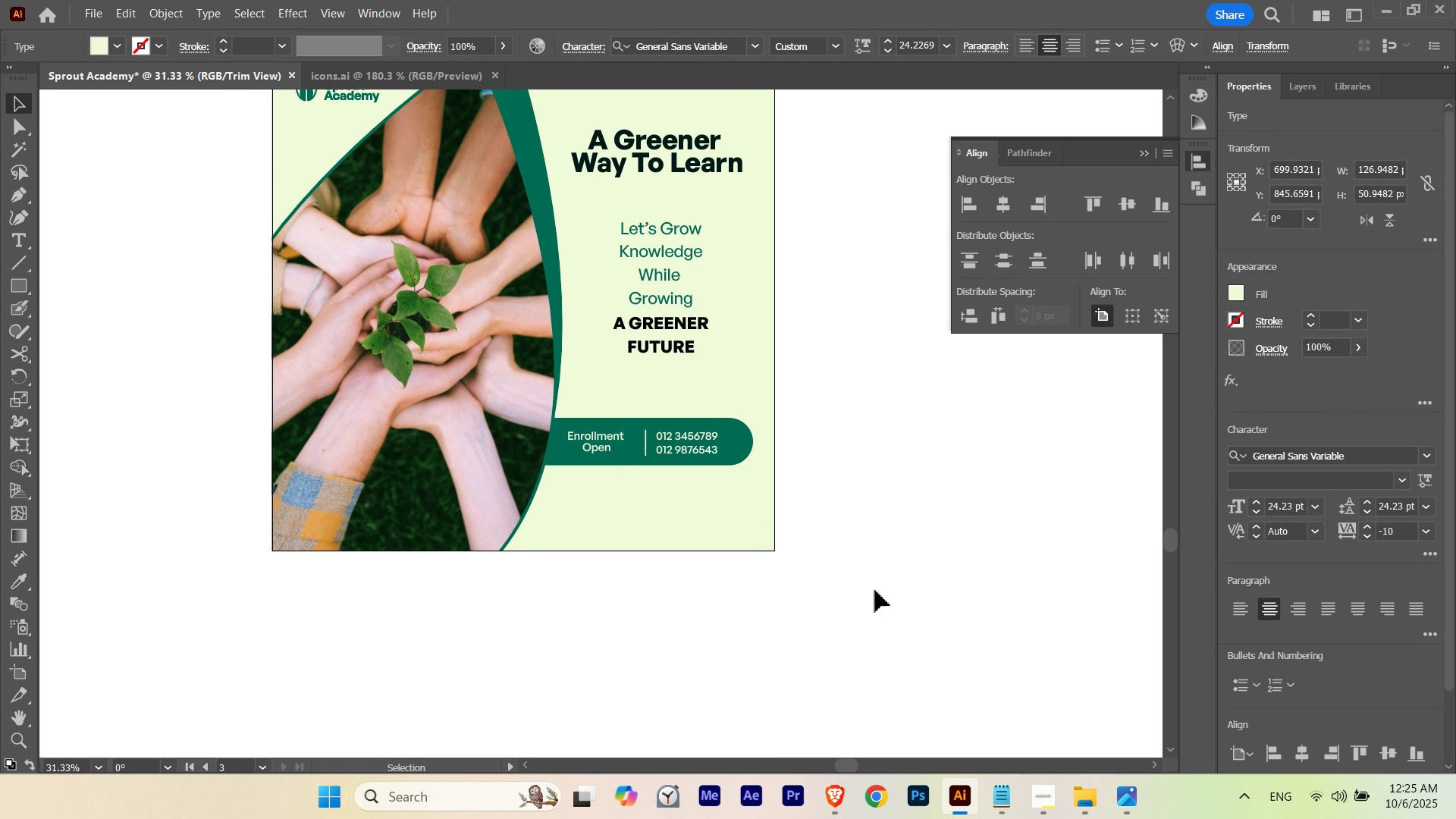 
key(ArrowLeft)
 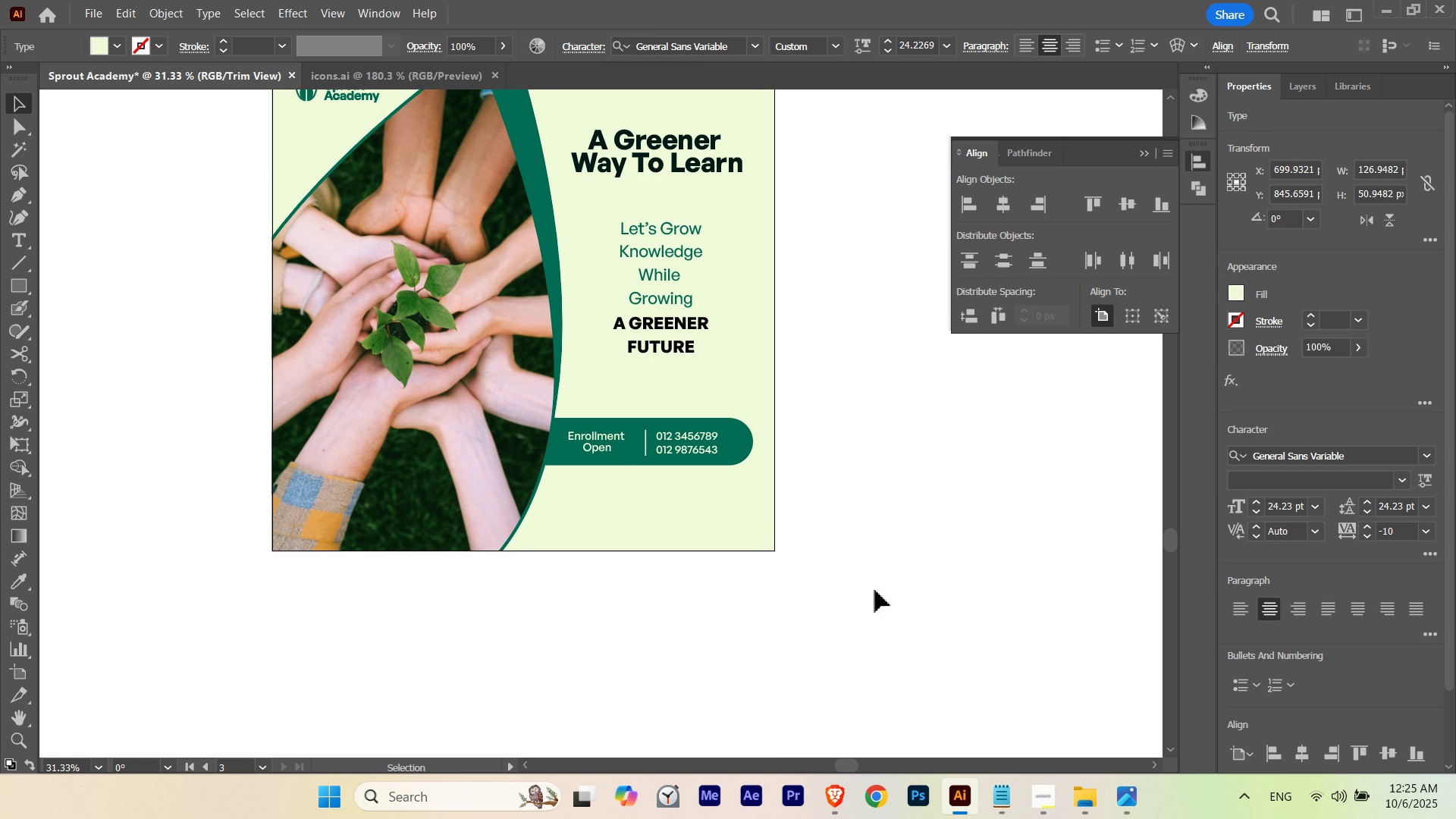 
key(ArrowRight)
 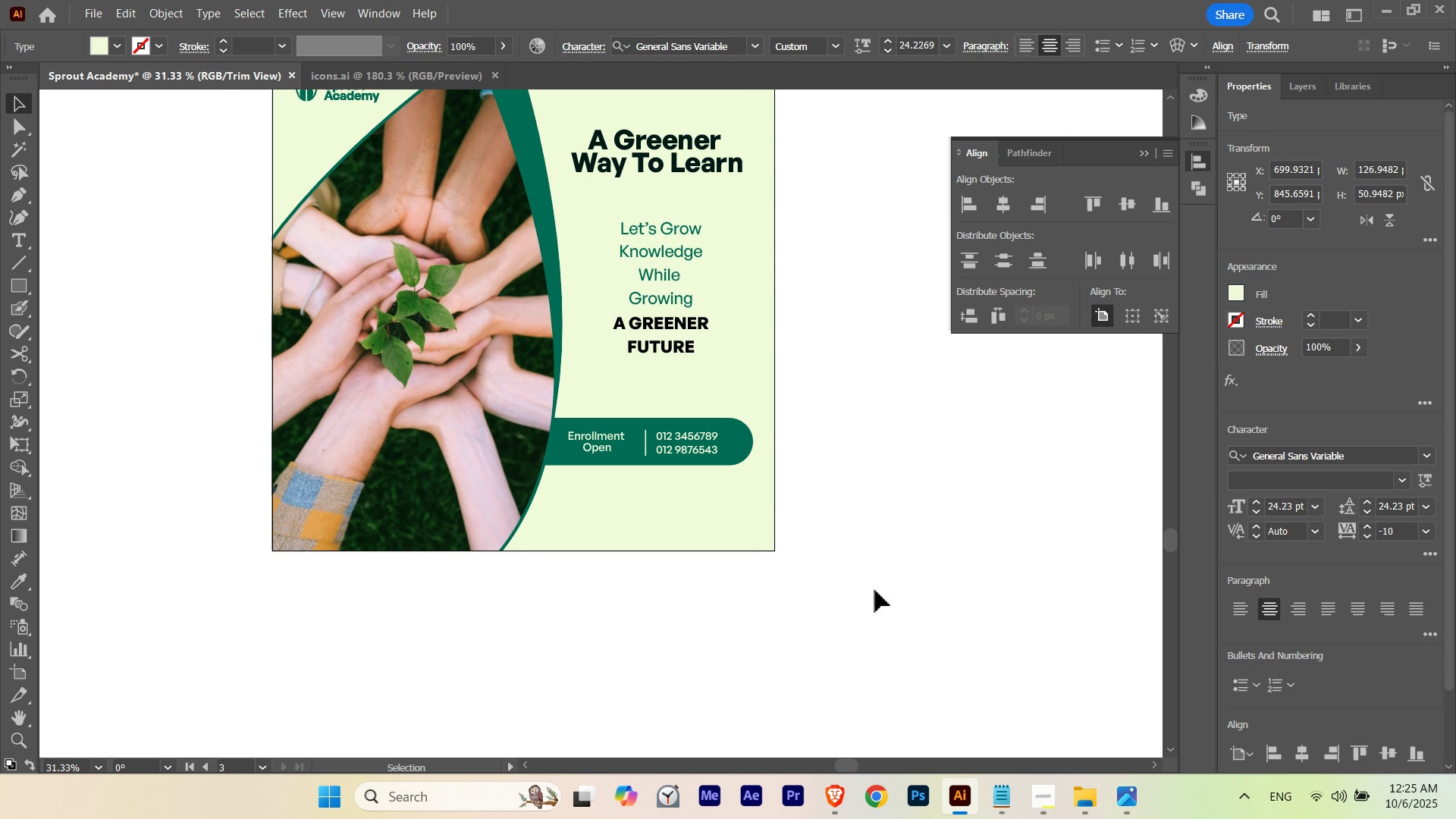 
key(ArrowRight)
 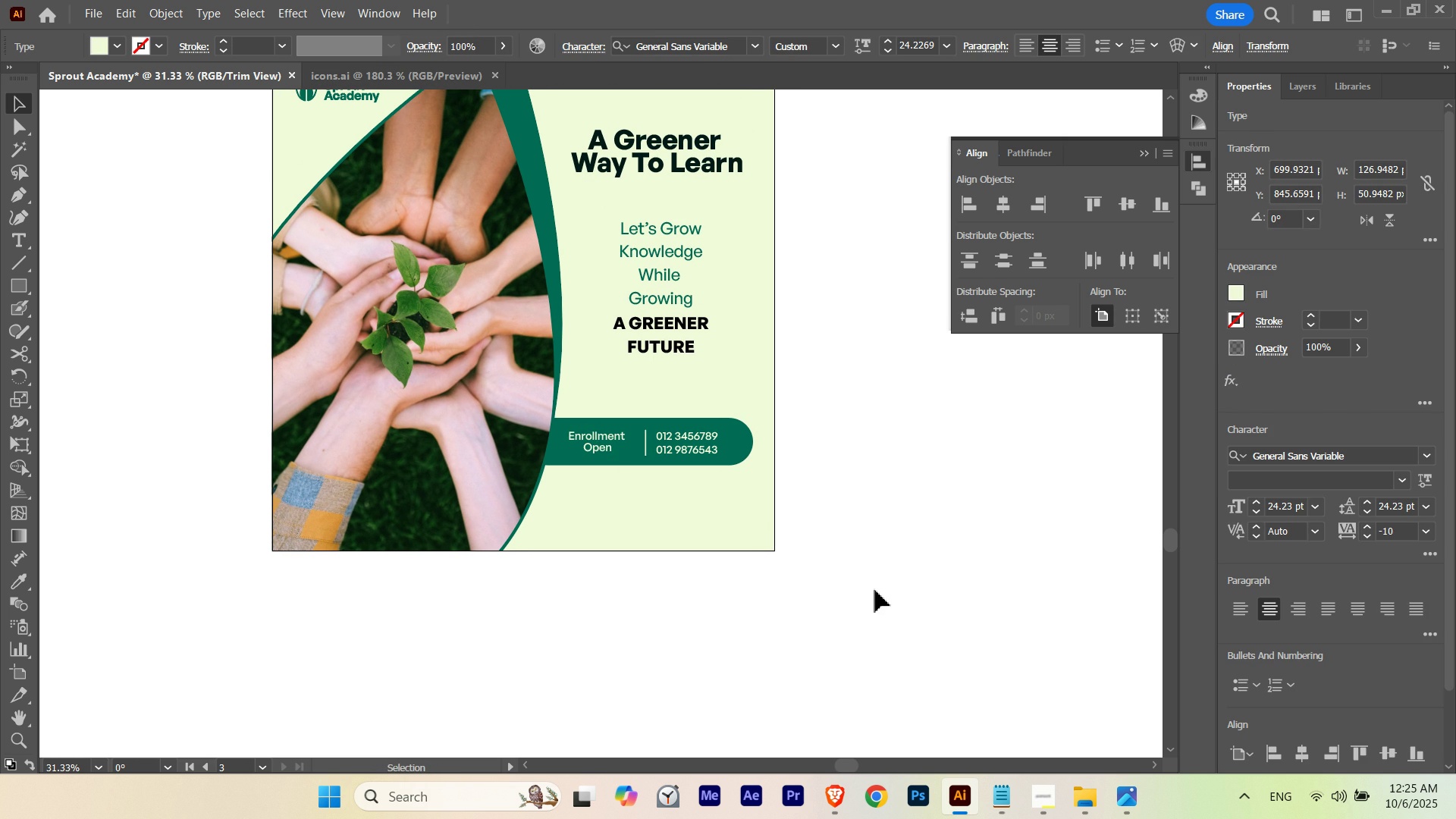 
key(ArrowLeft)
 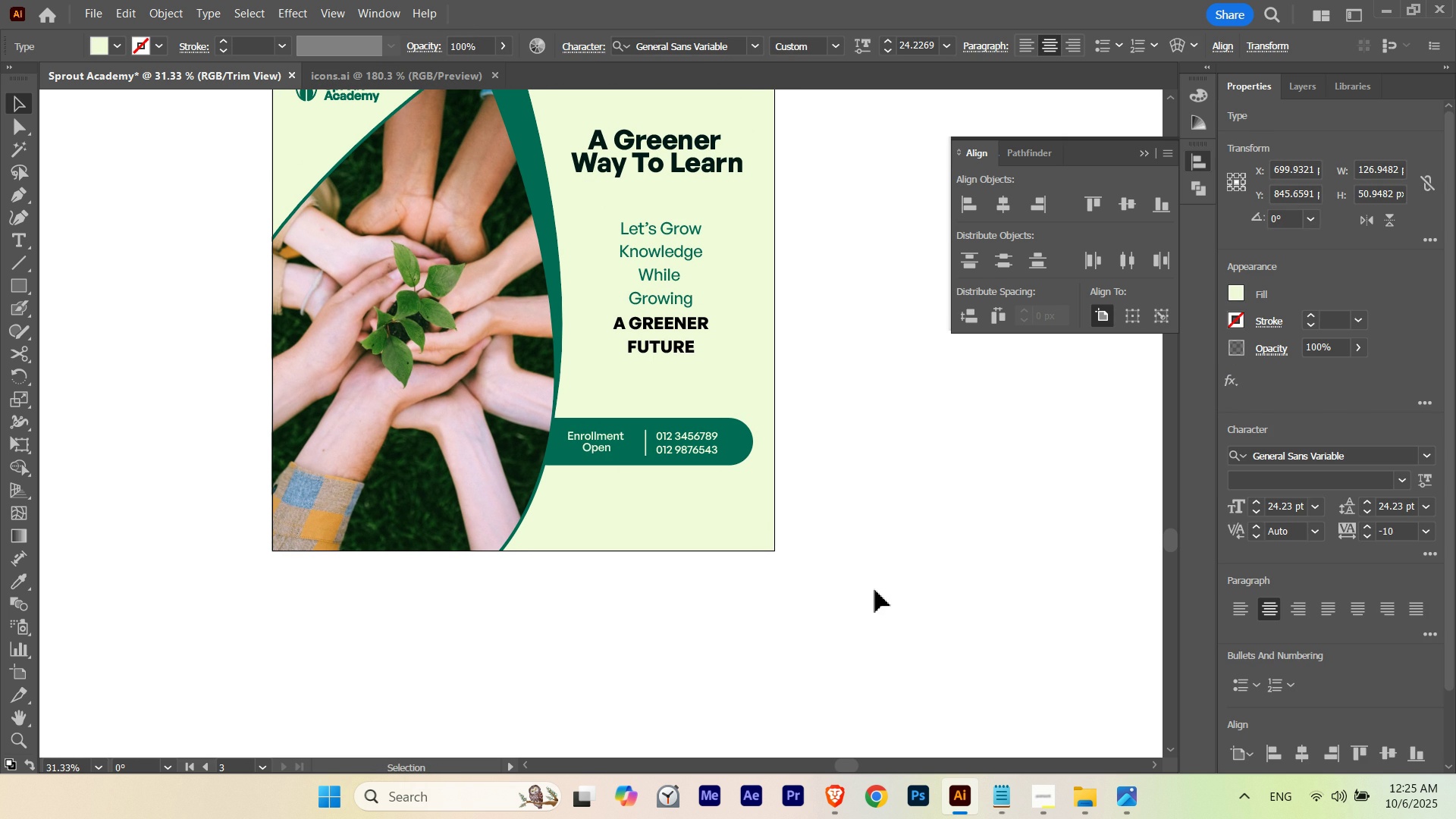 
key(ArrowLeft)
 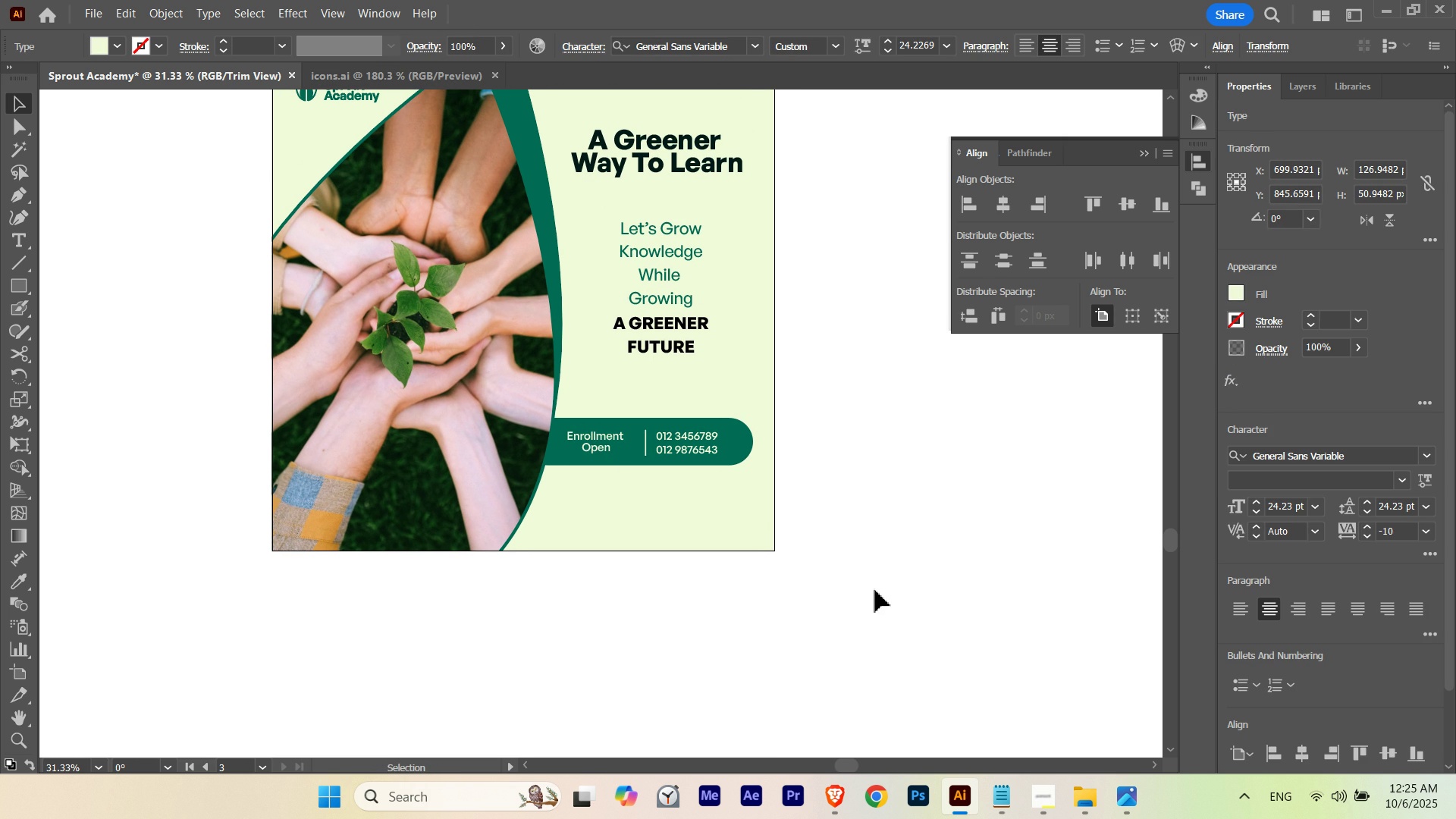 
key(ArrowLeft)
 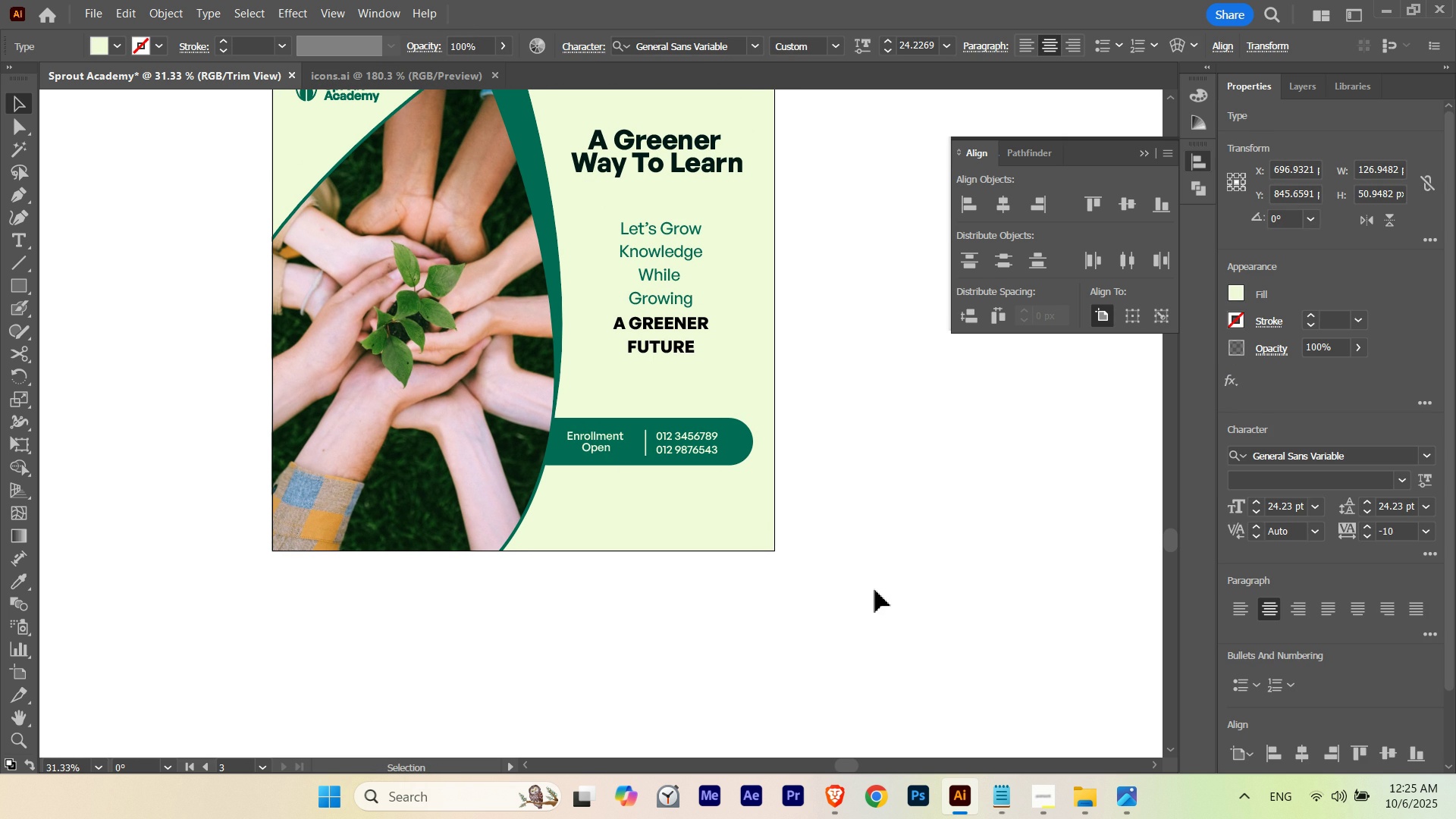 
key(ArrowLeft)
 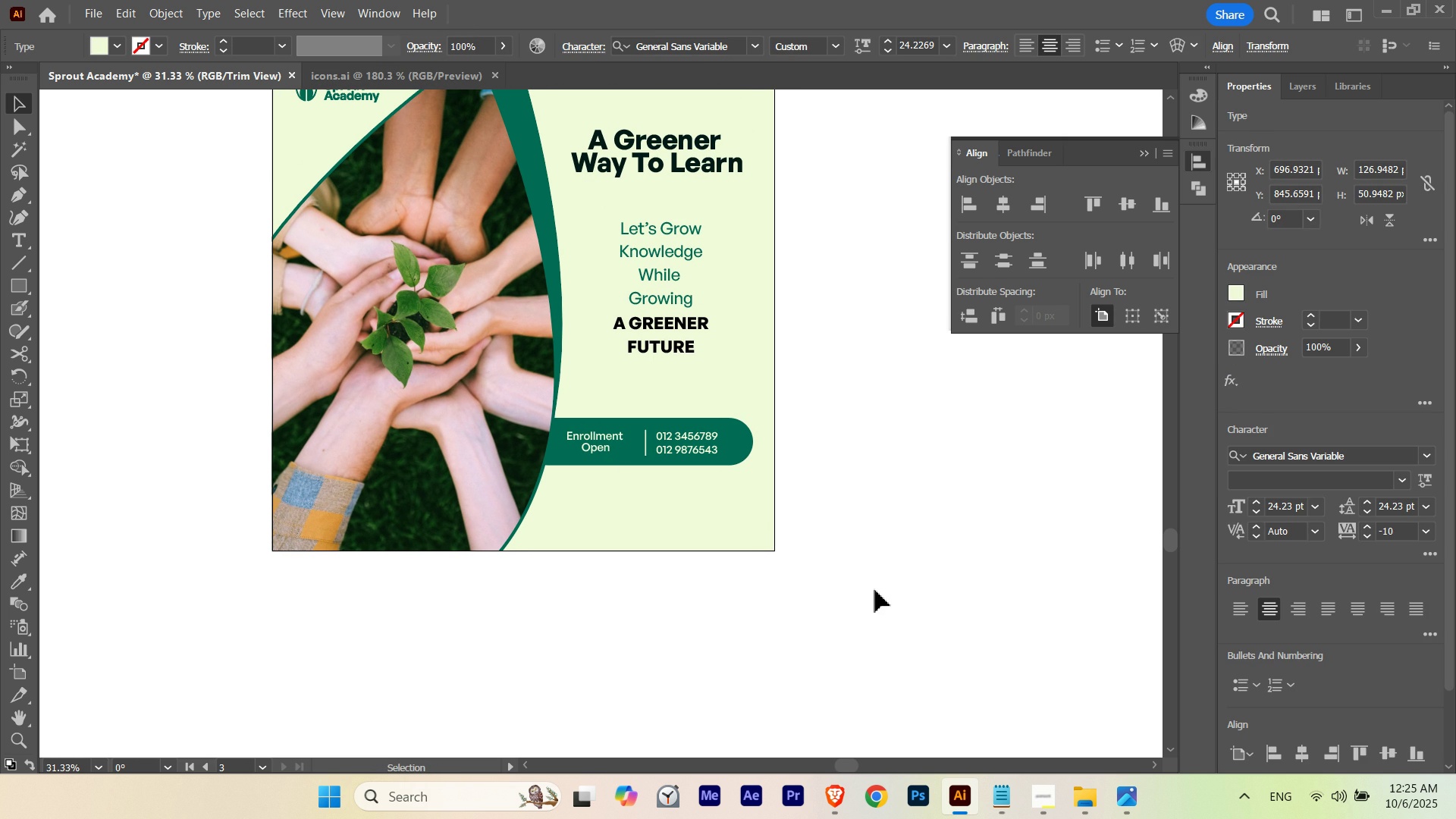 
key(ArrowLeft)
 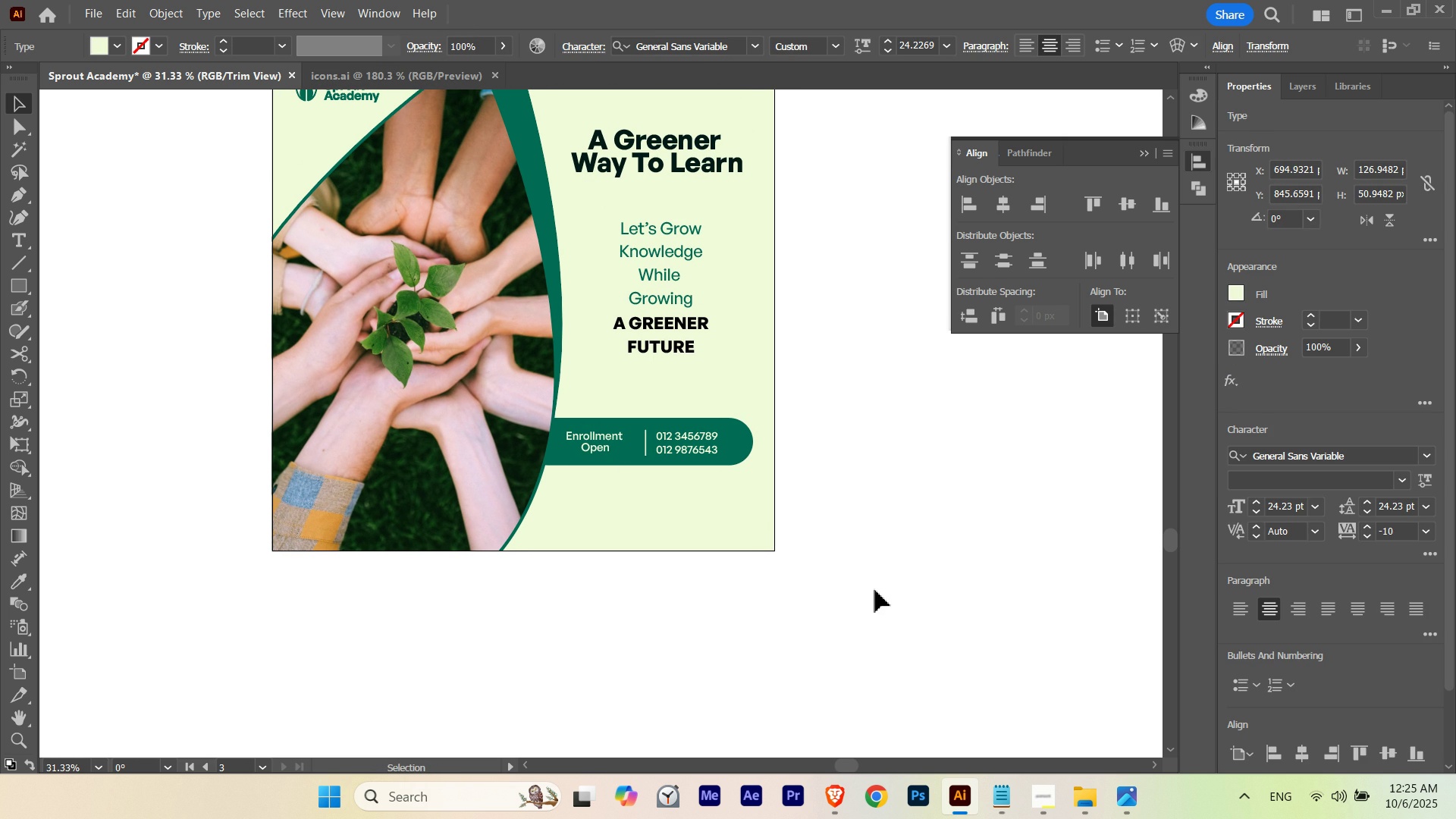 
key(ArrowRight)
 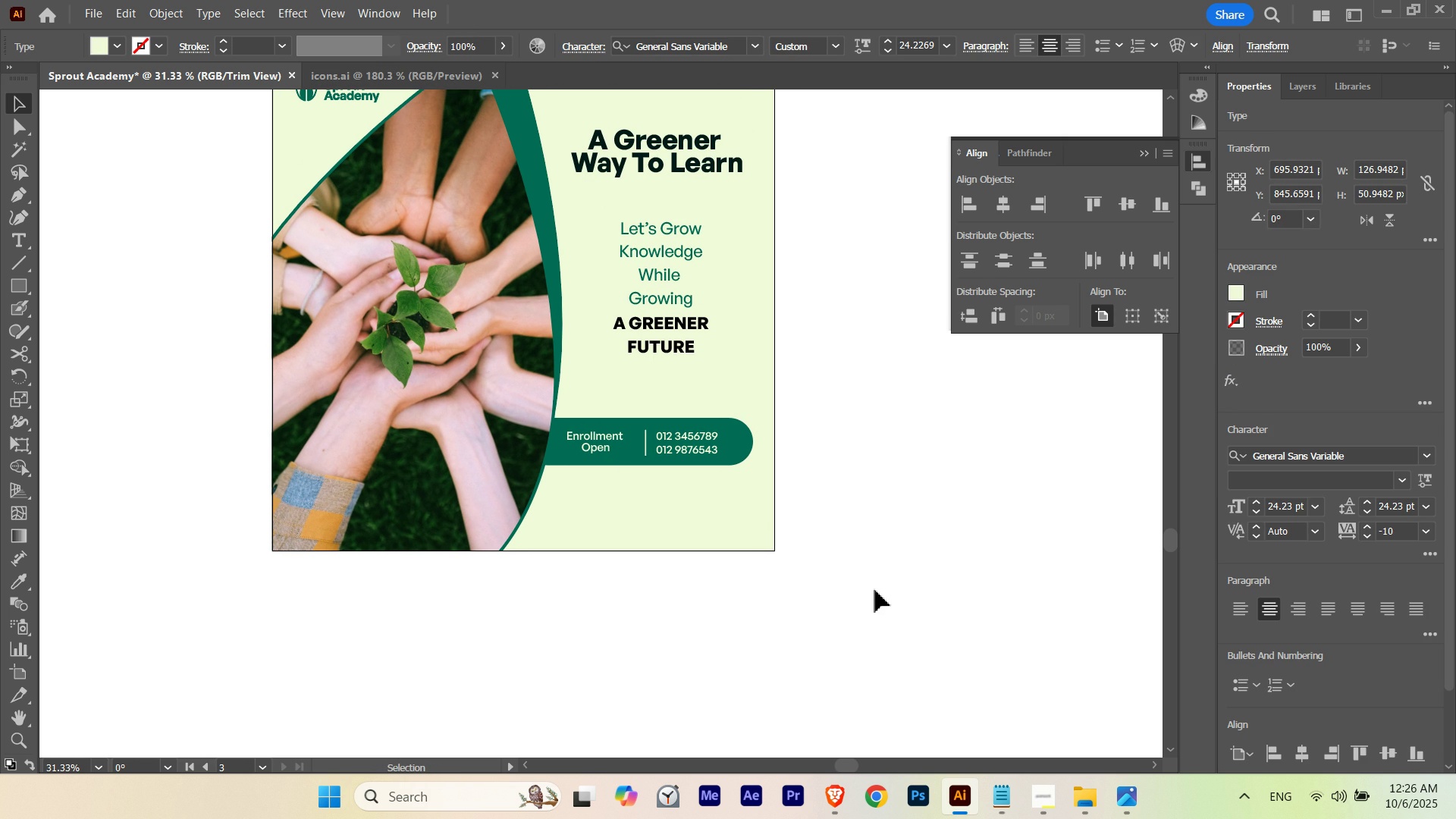 
key(ArrowRight)
 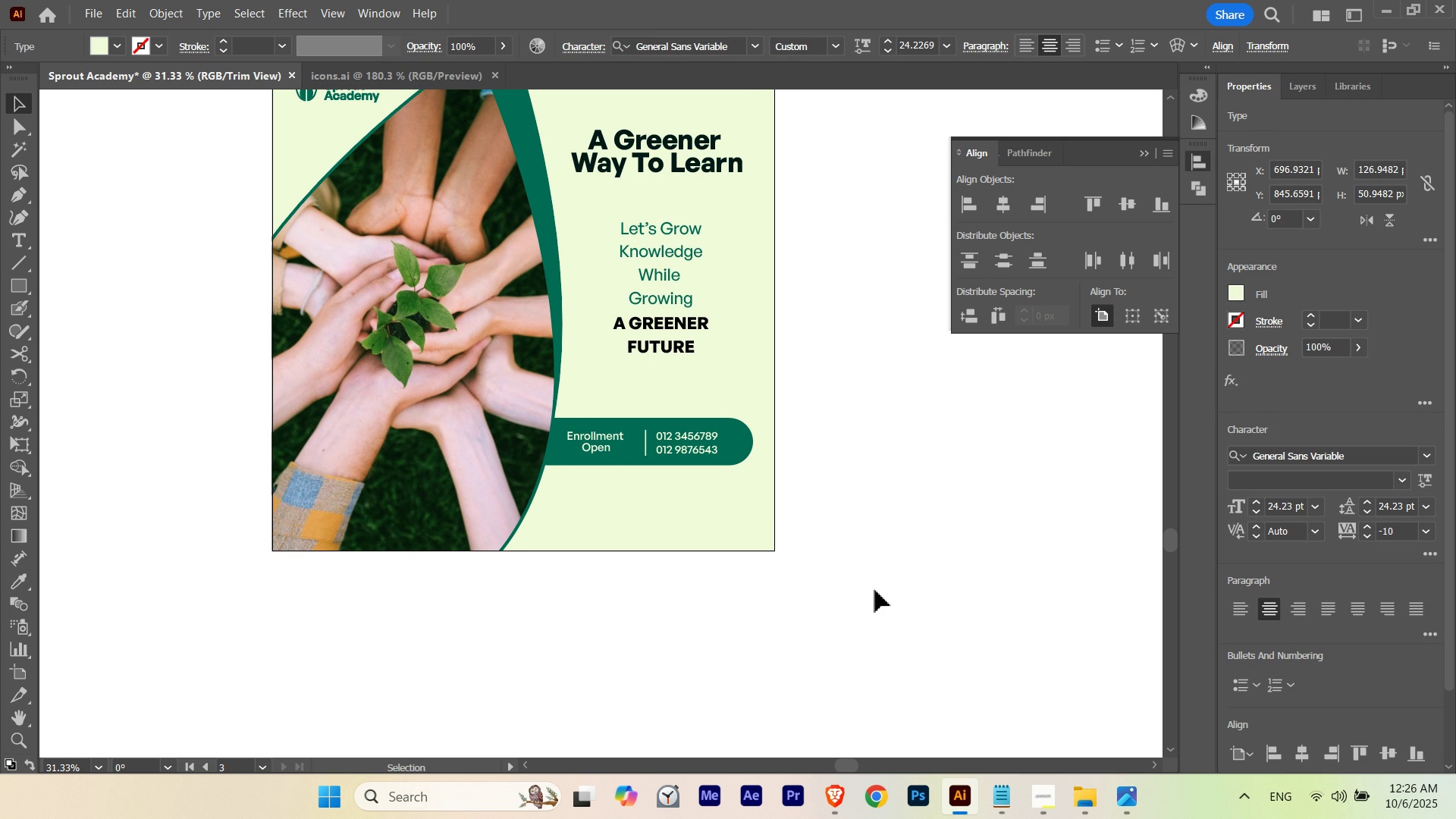 
key(ArrowLeft)
 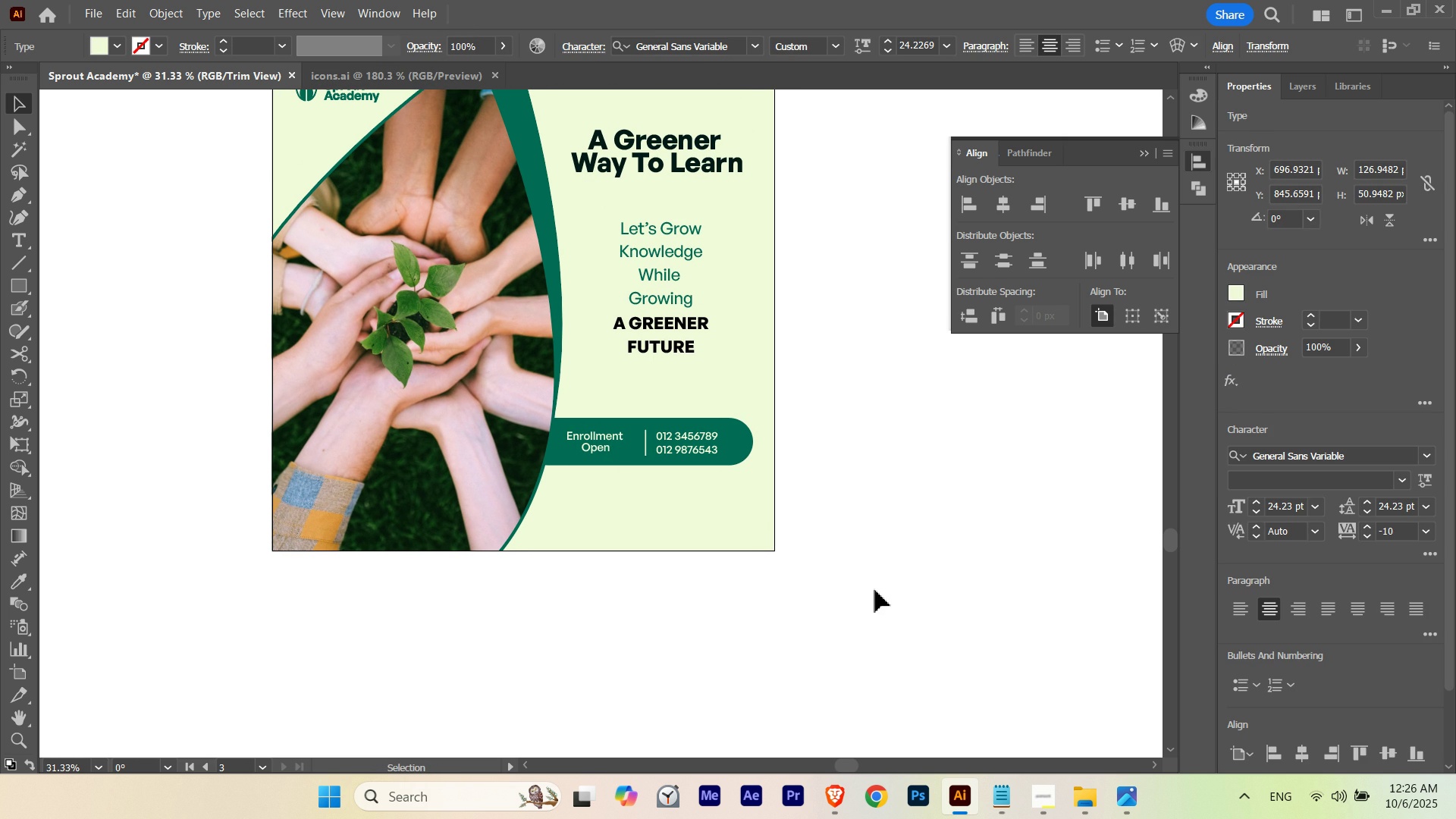 
key(ArrowLeft)
 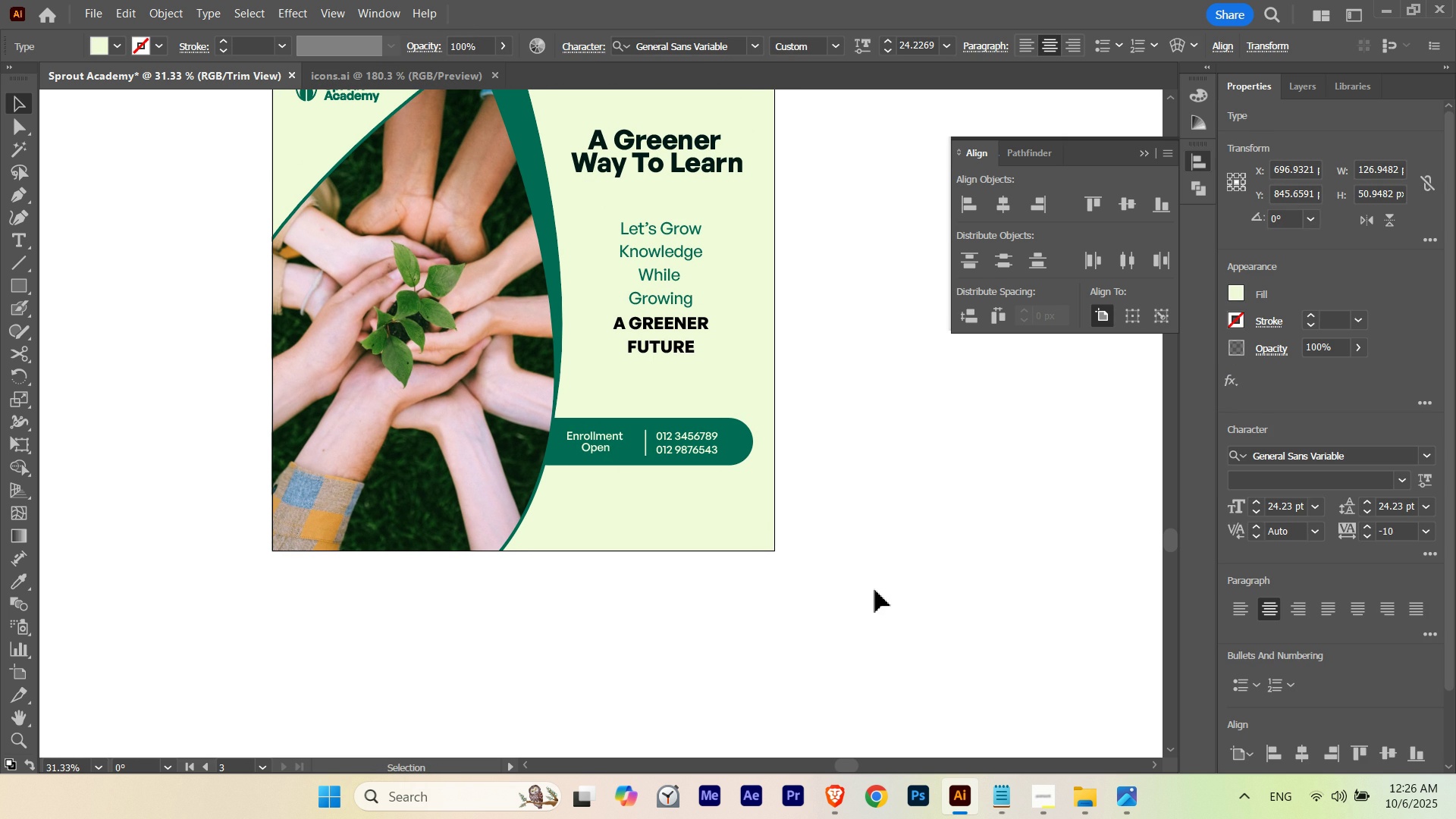 
key(ArrowRight)
 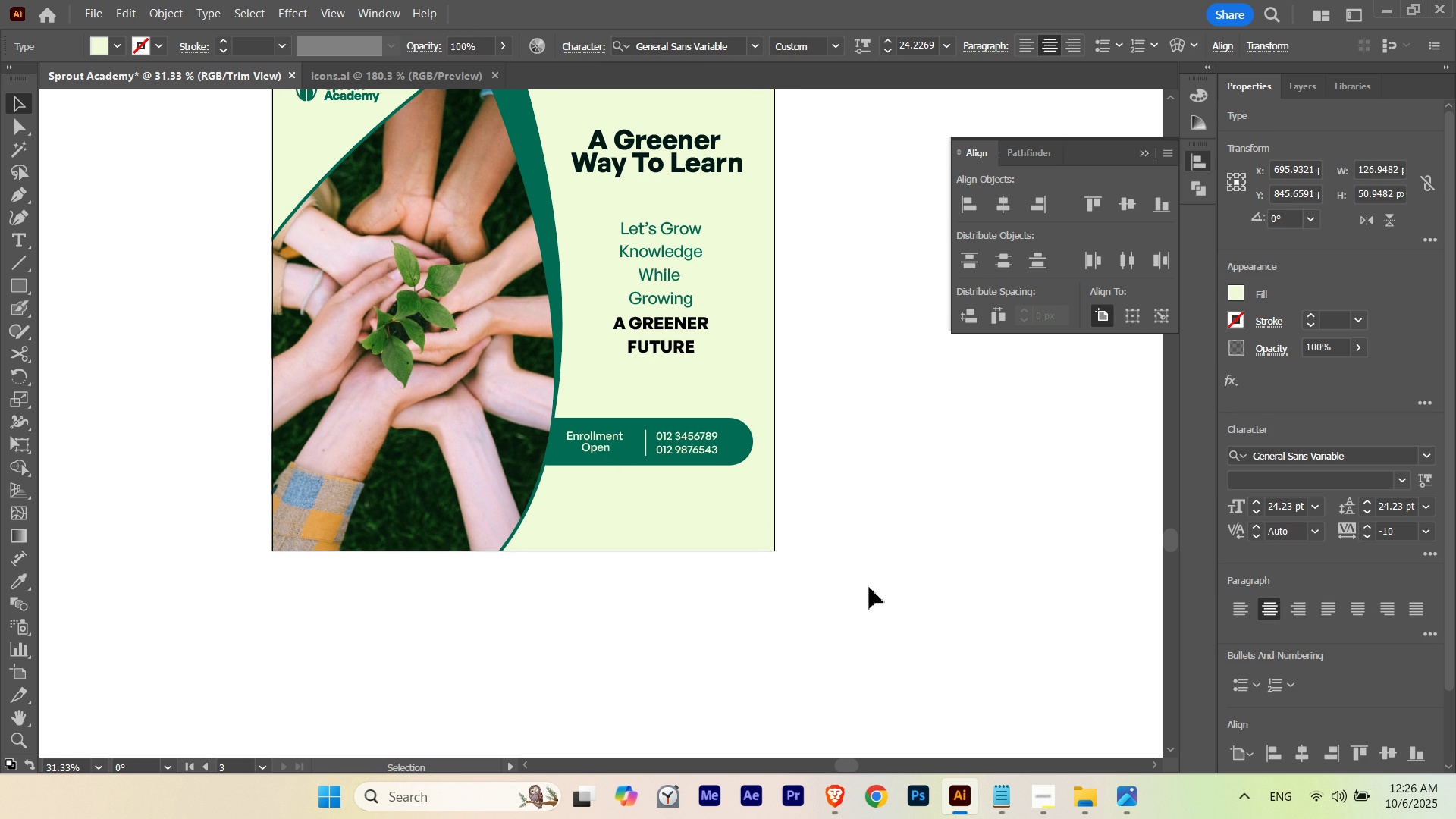 
key(V)
 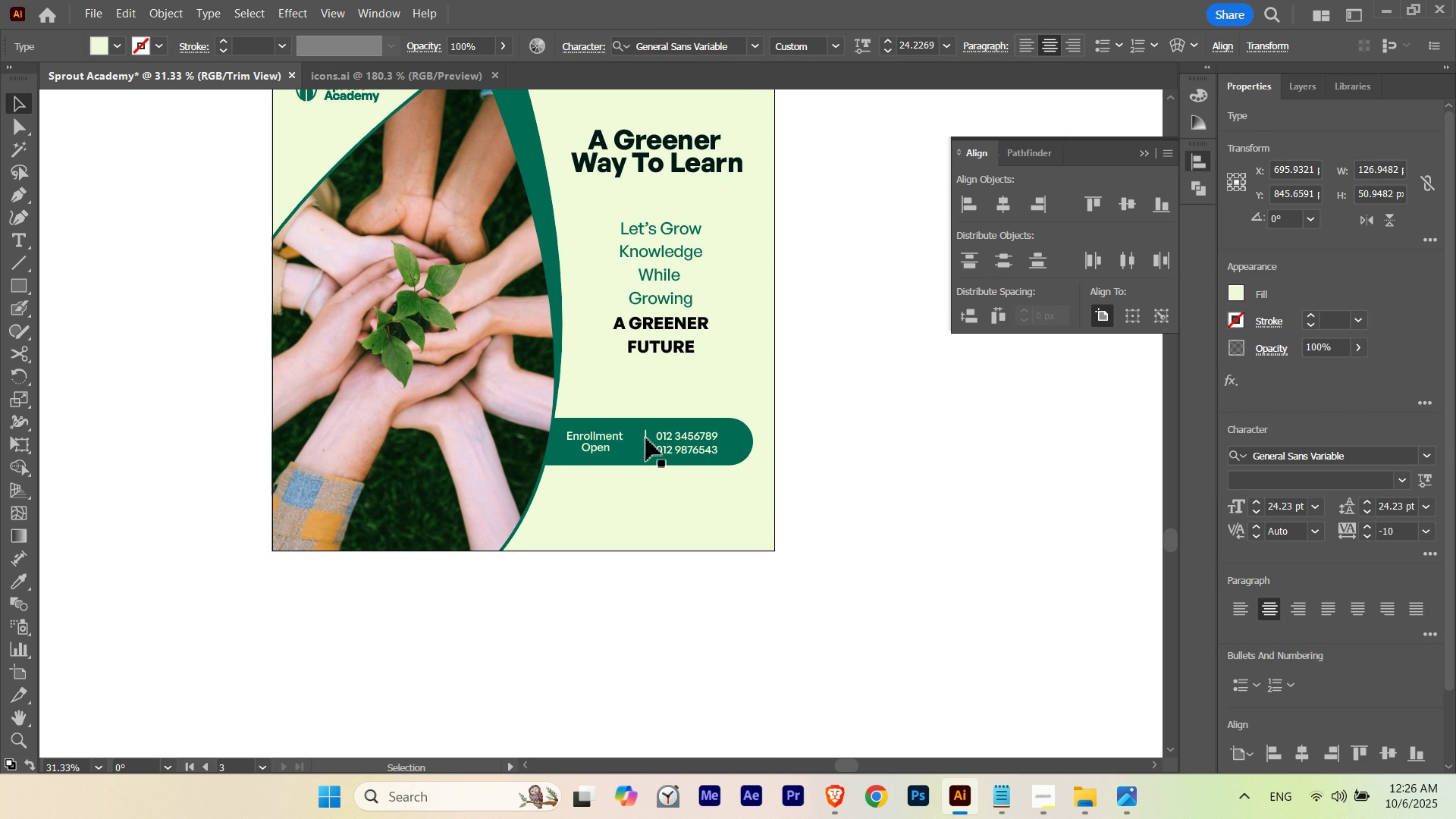 
left_click([646, 438])
 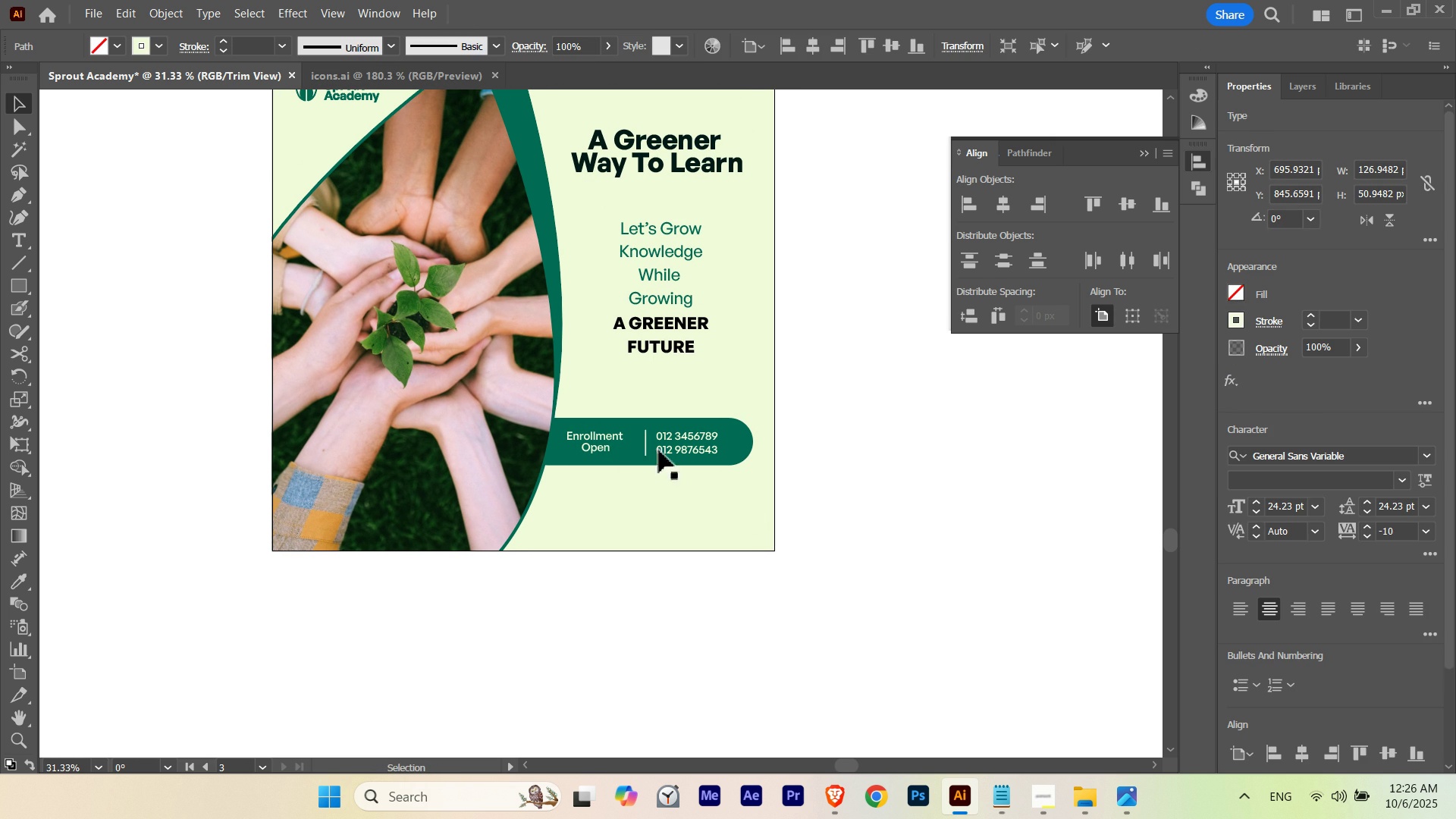 
key(Control+ControlLeft)
 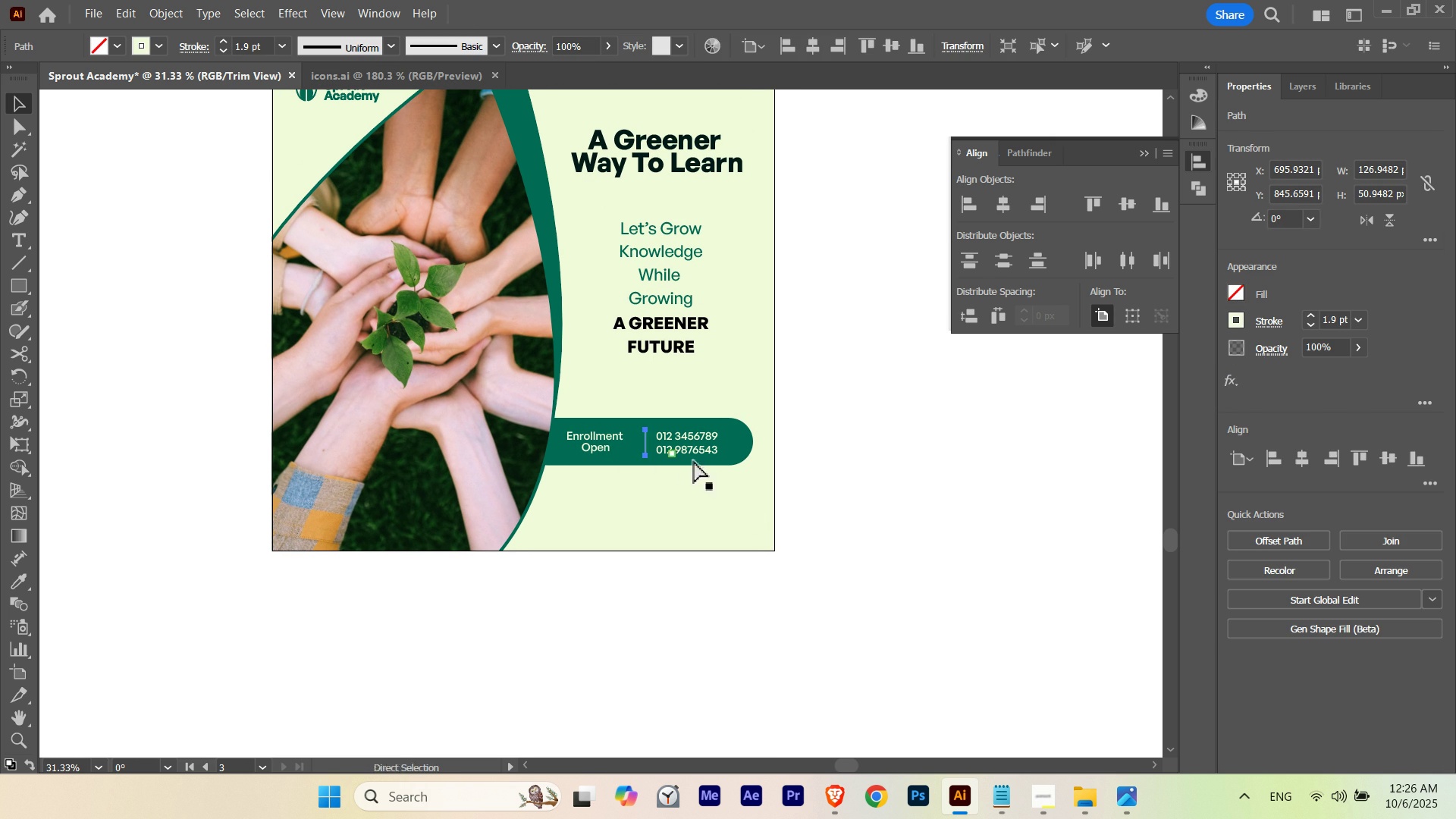 
key(Control+H)
 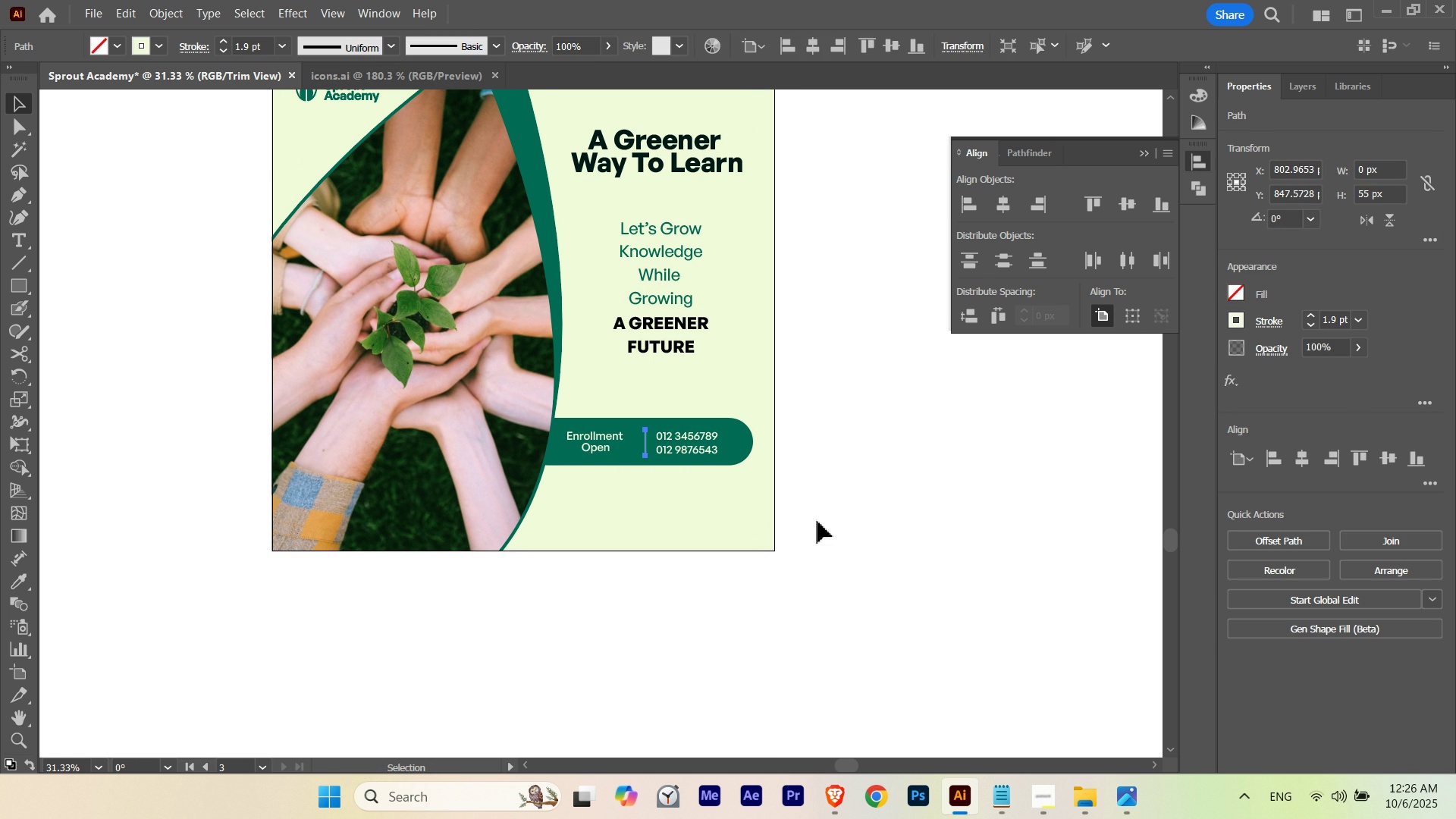 
key(Control+ControlLeft)
 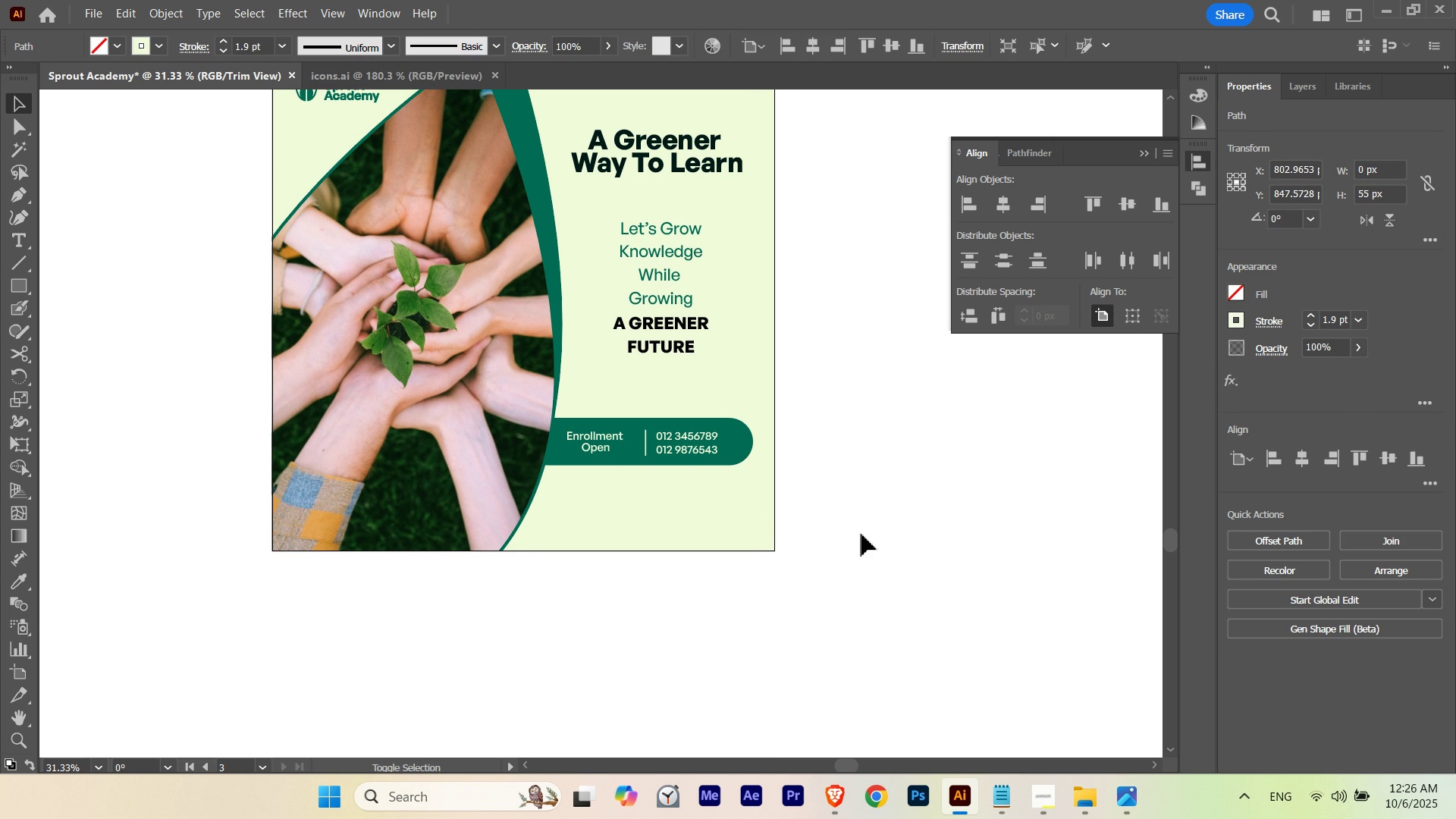 
key(Control+H)
 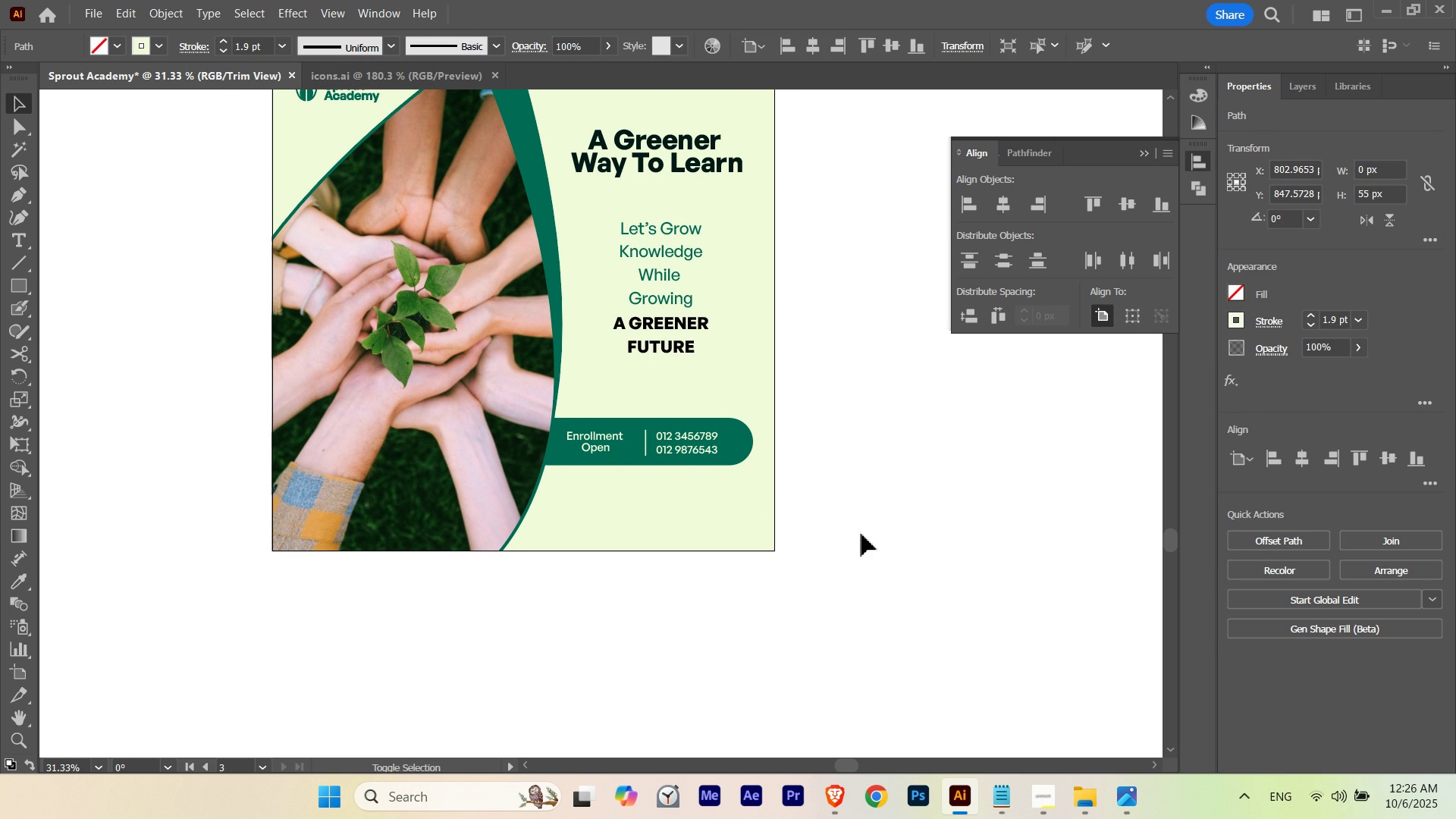 
key(Shift+ArrowLeft)
 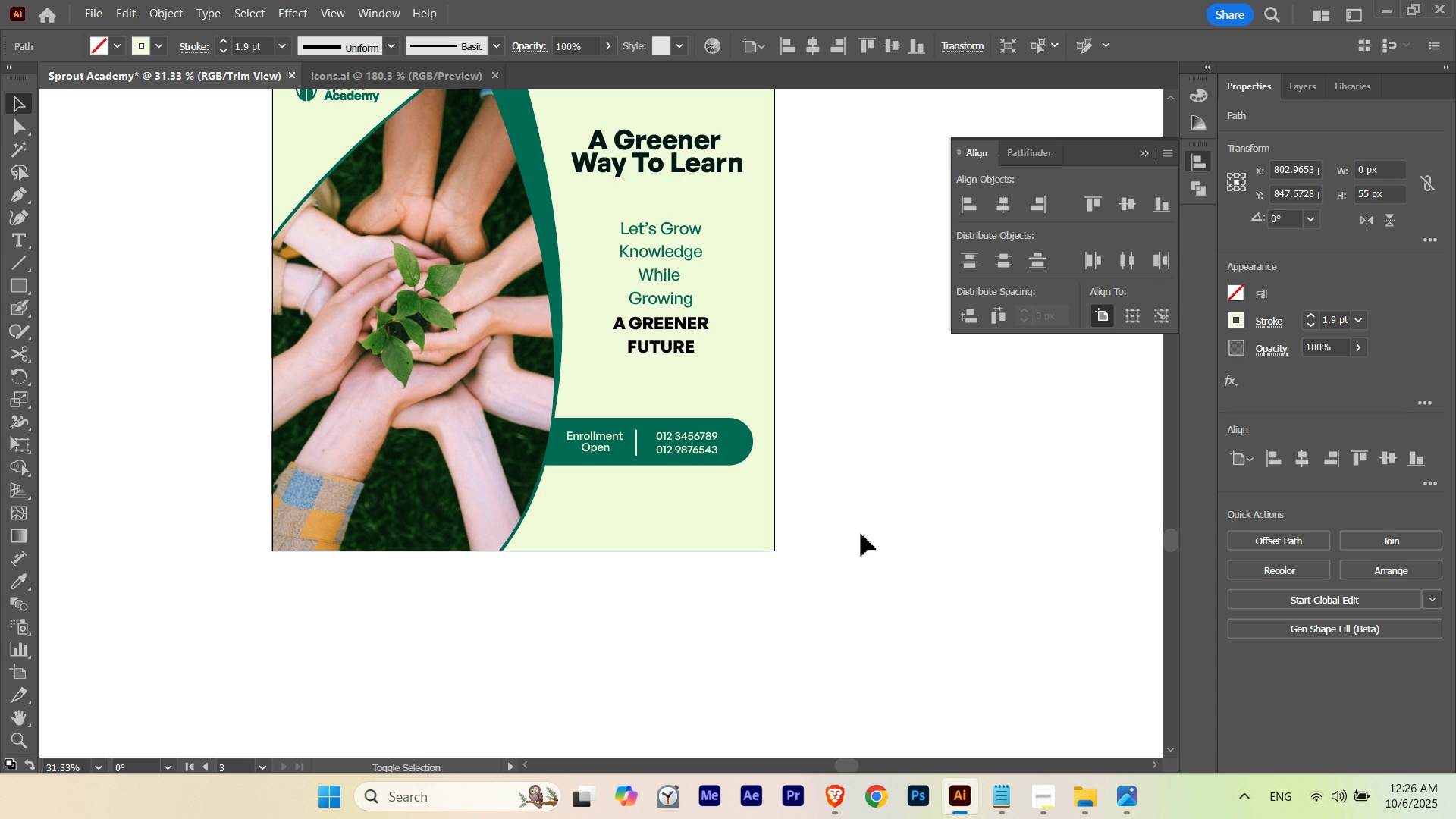 
key(Shift+ArrowLeft)
 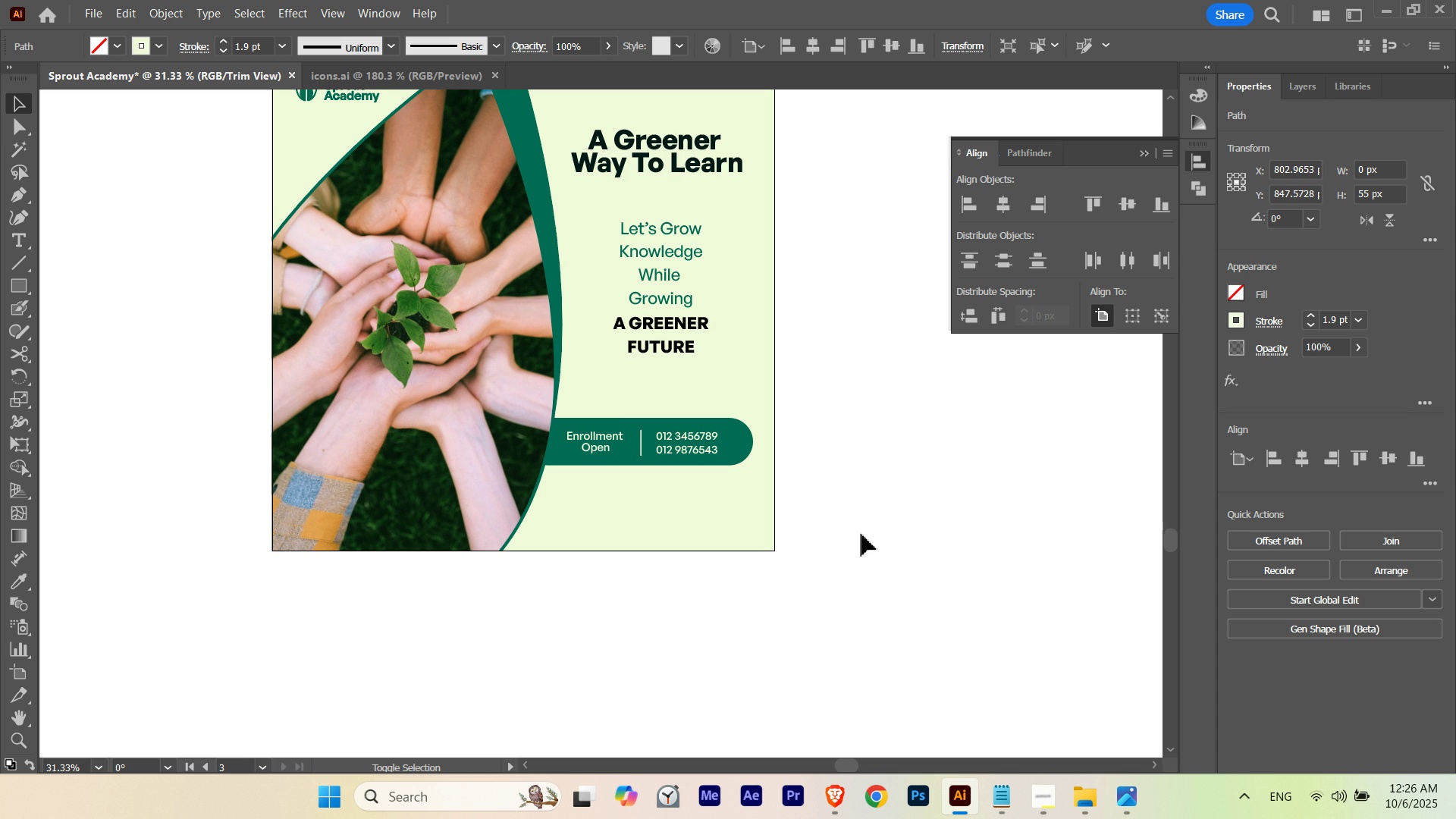 
key(Shift+ArrowRight)
 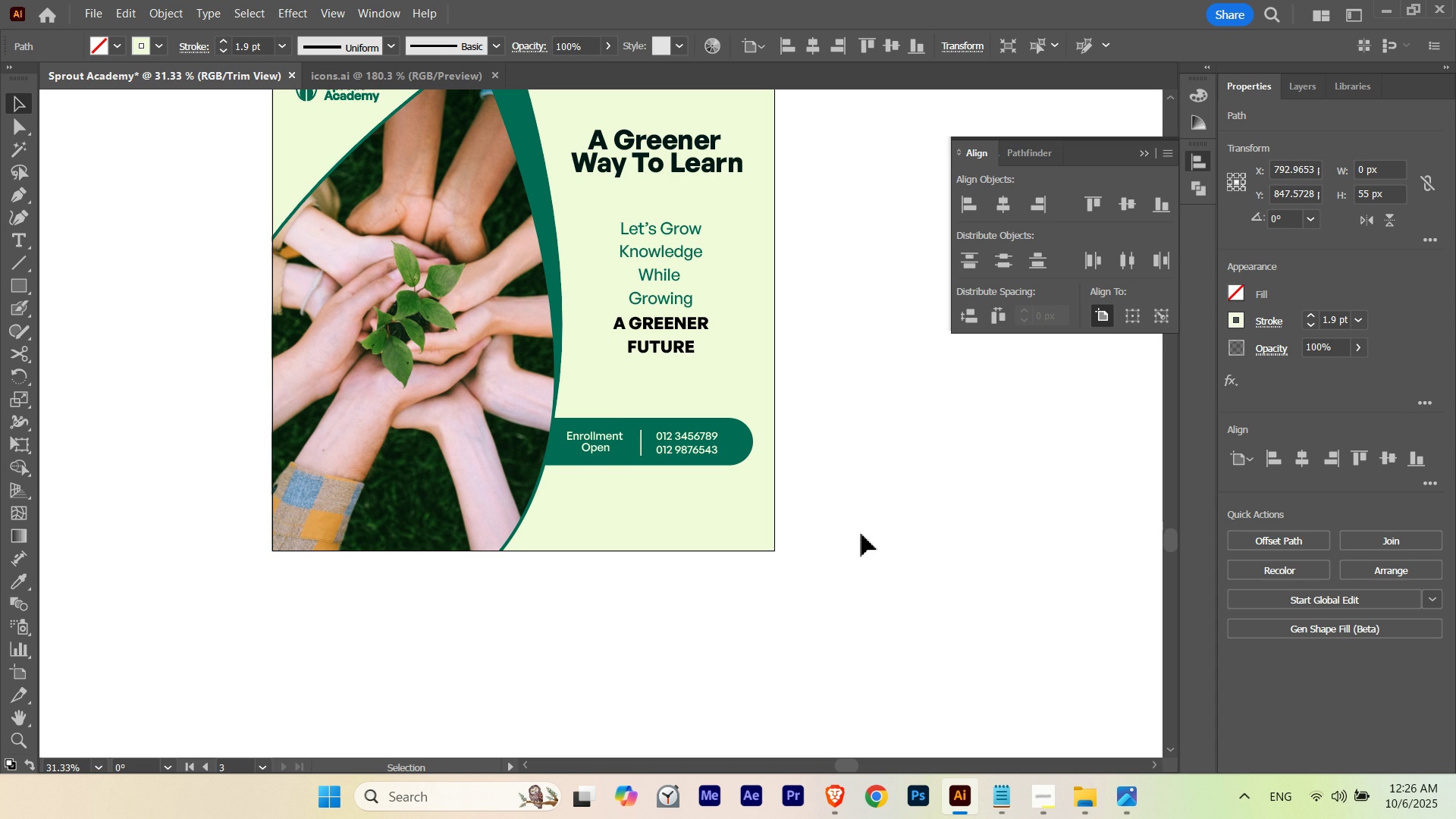 
key(ArrowRight)
 